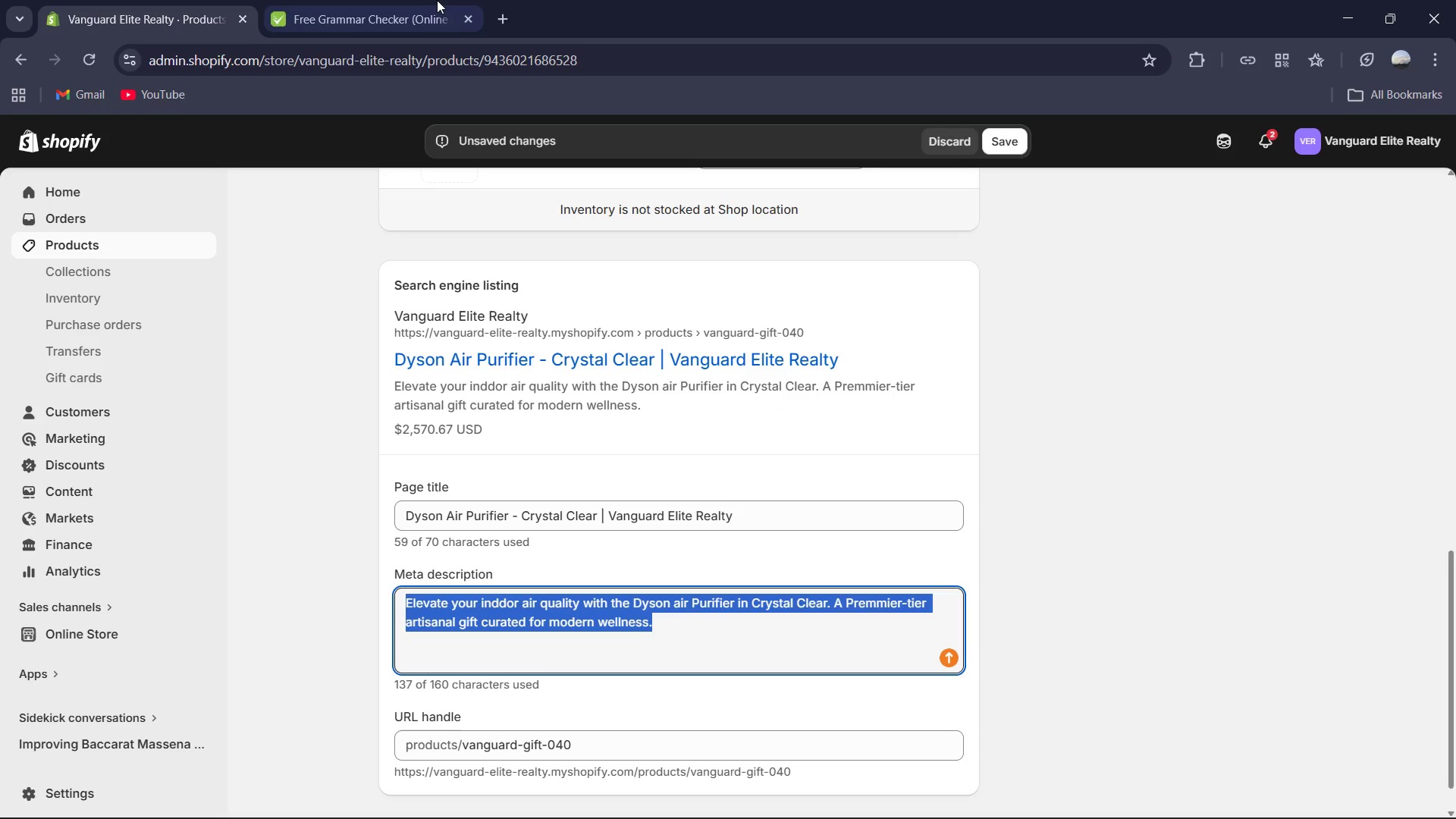 
left_click([439, 0])
 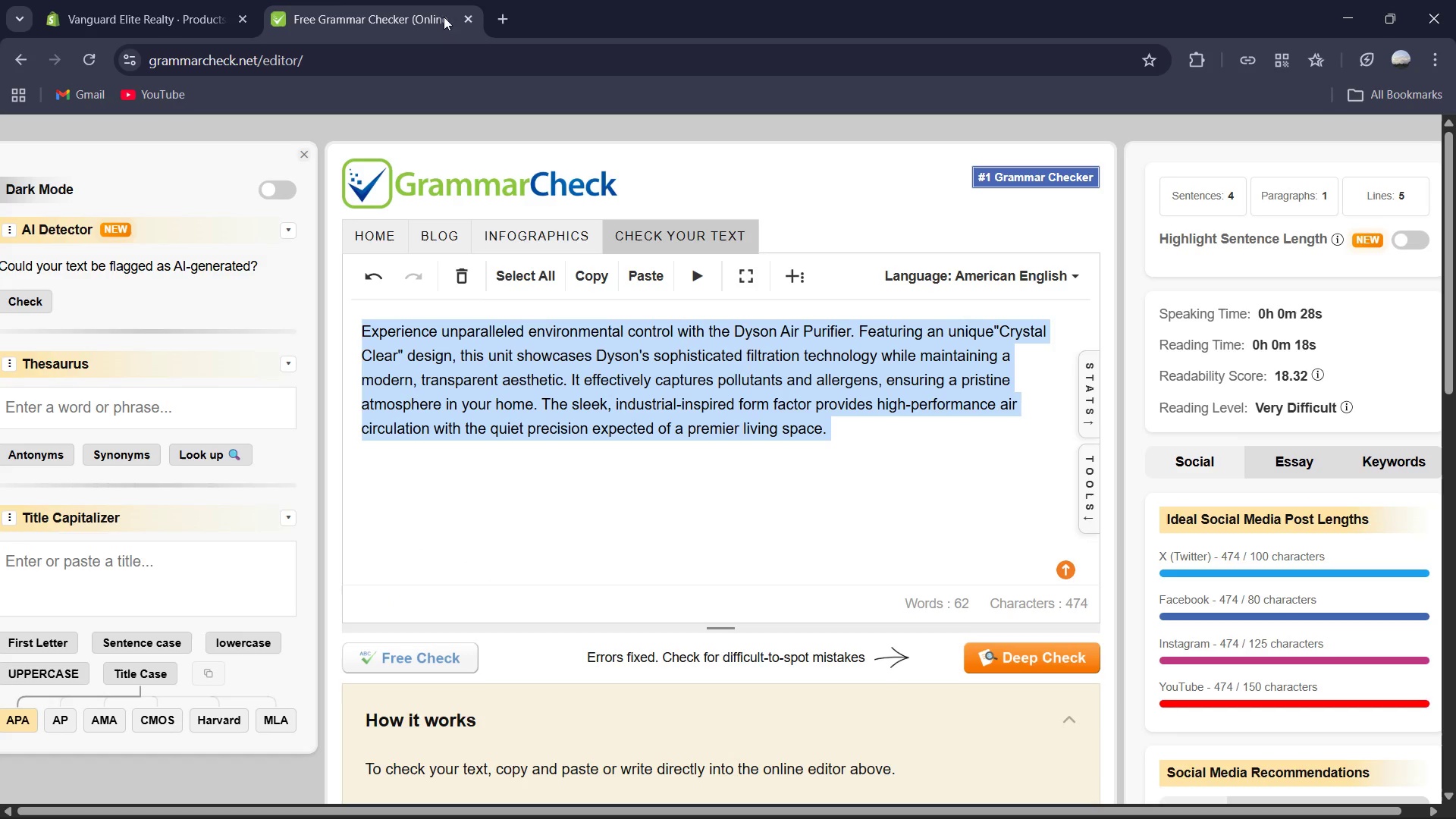 
key(Control+V)
 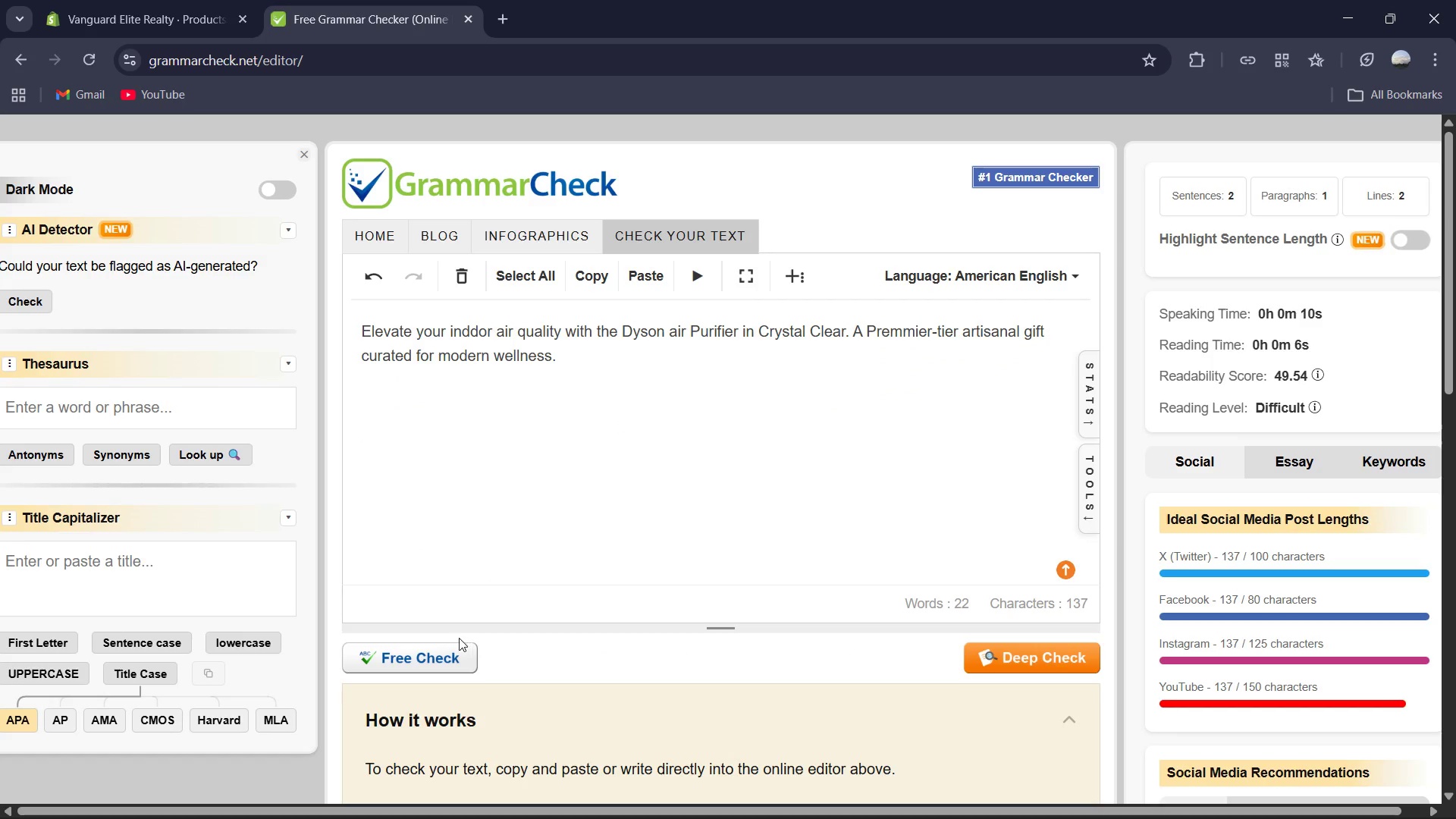 
left_click([447, 651])
 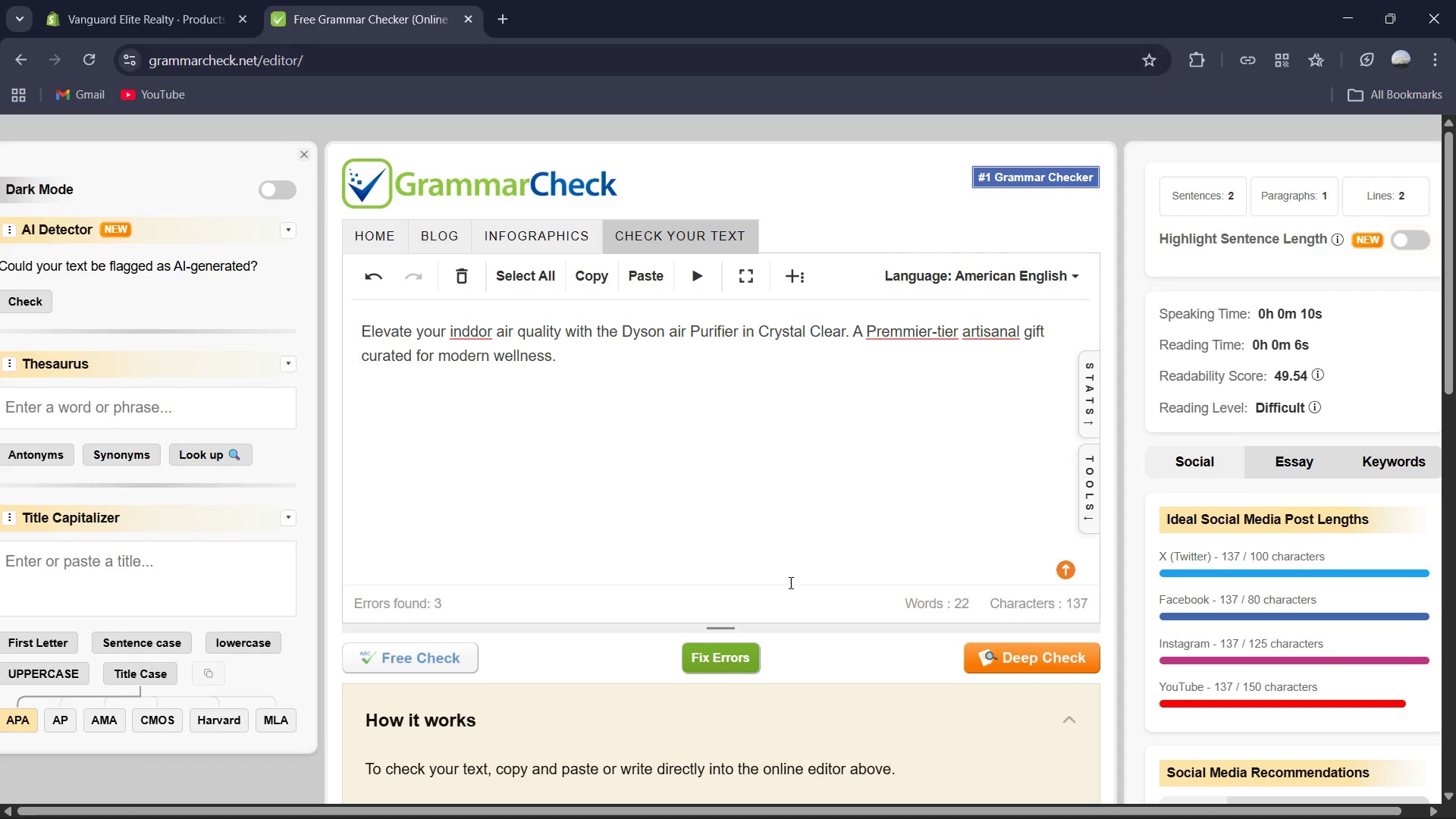 
left_click([709, 661])
 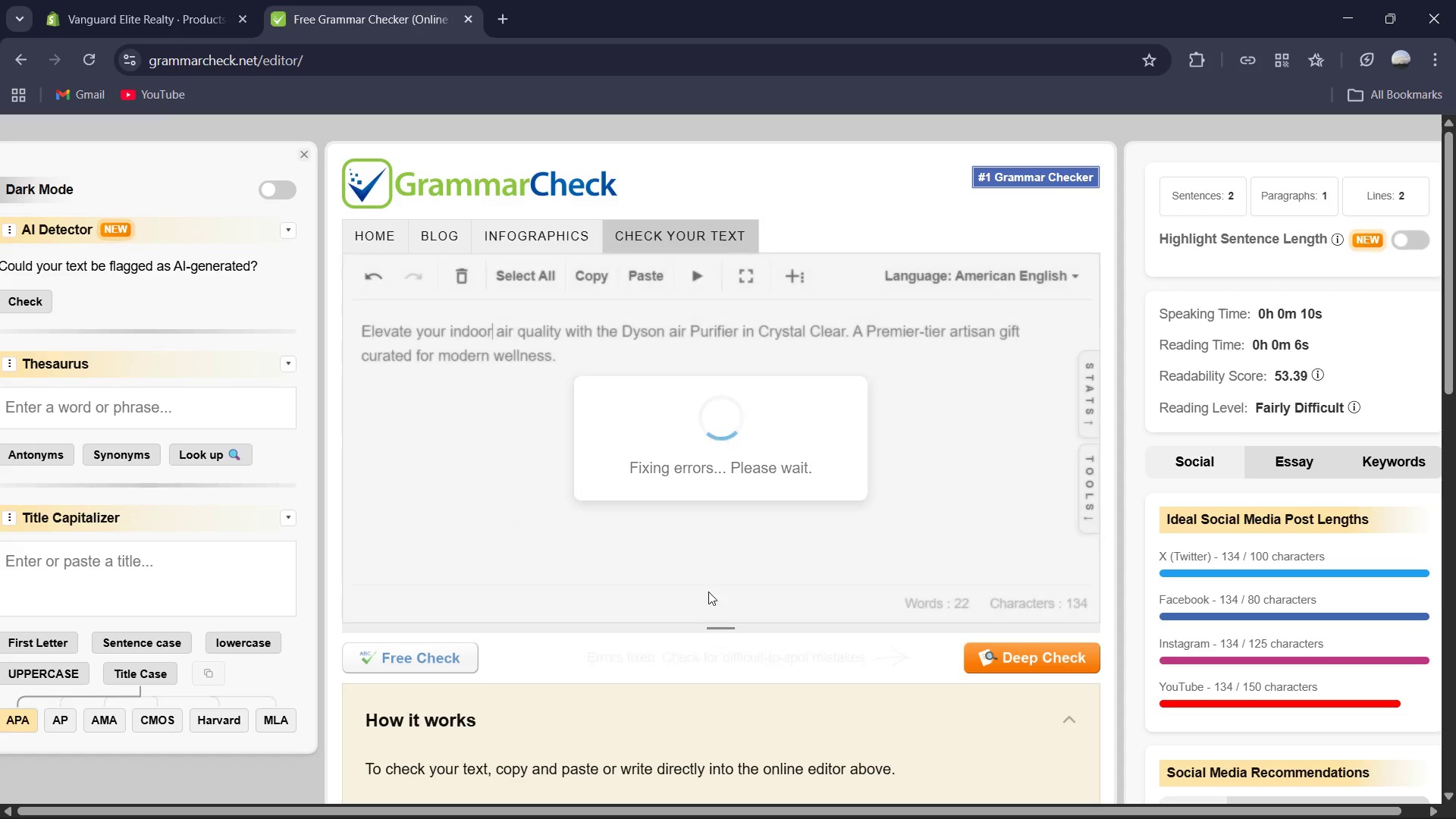 
left_click([623, 511])
 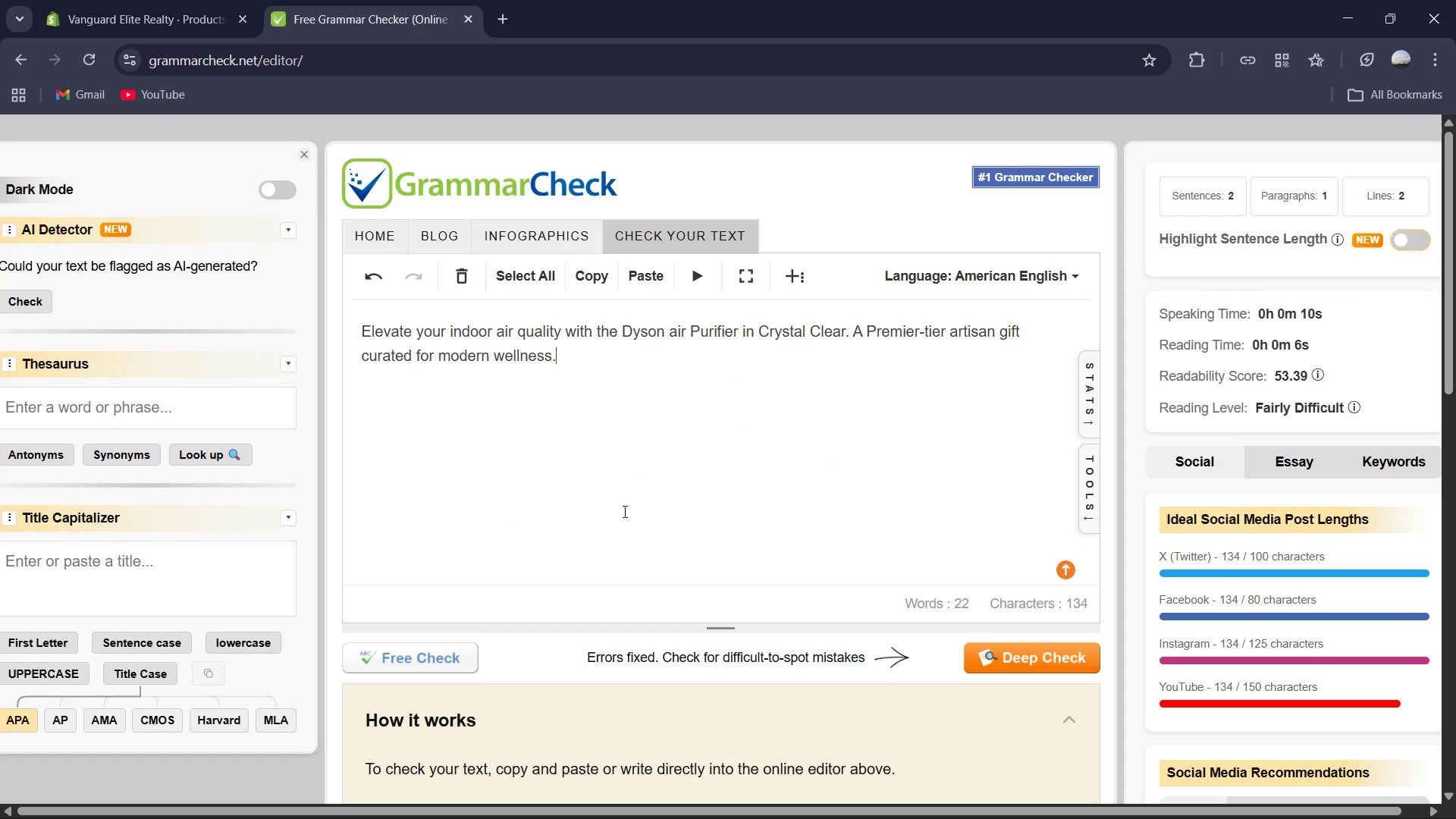 
key(Control+A)
 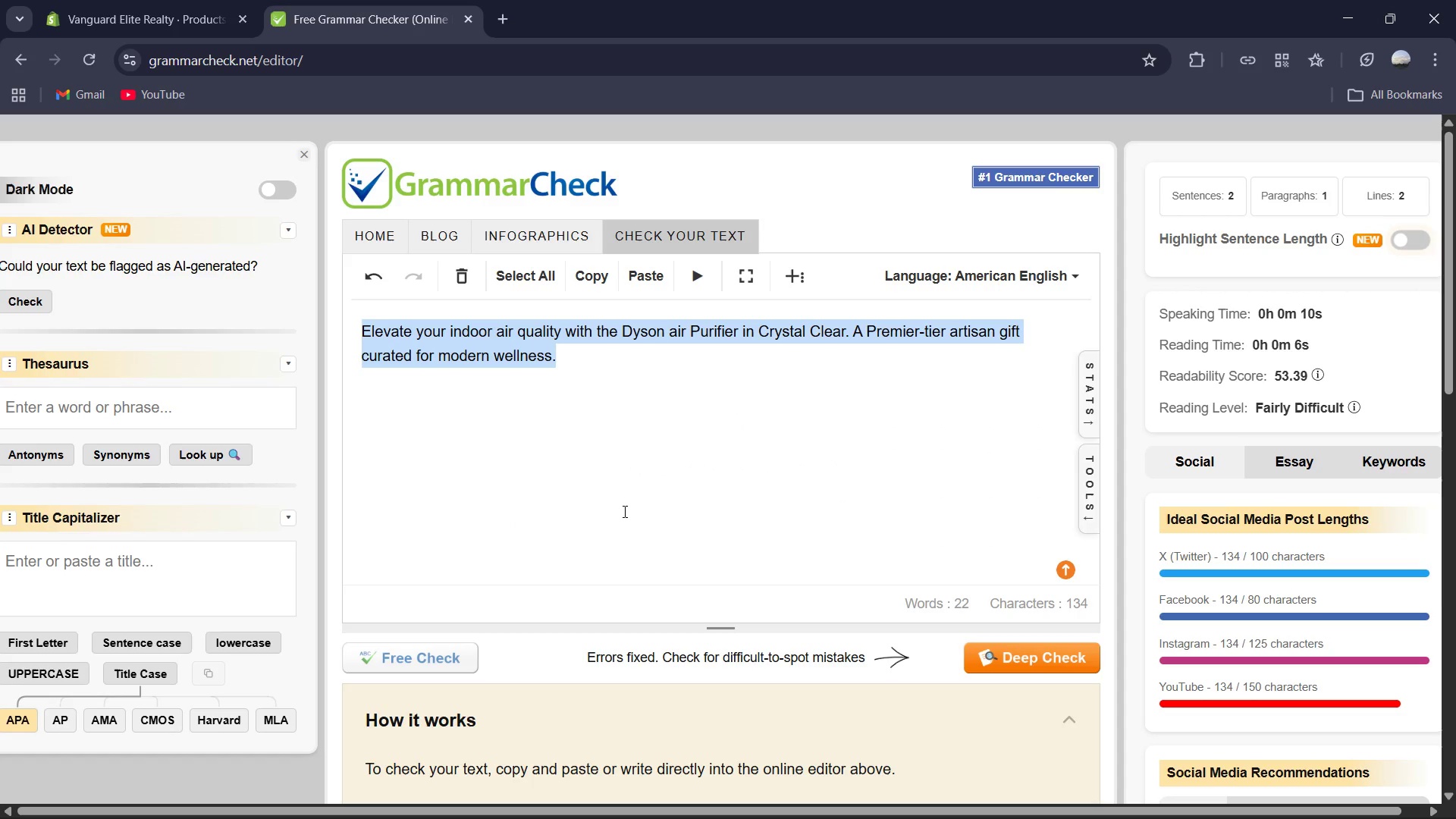 
key(Control+C)
 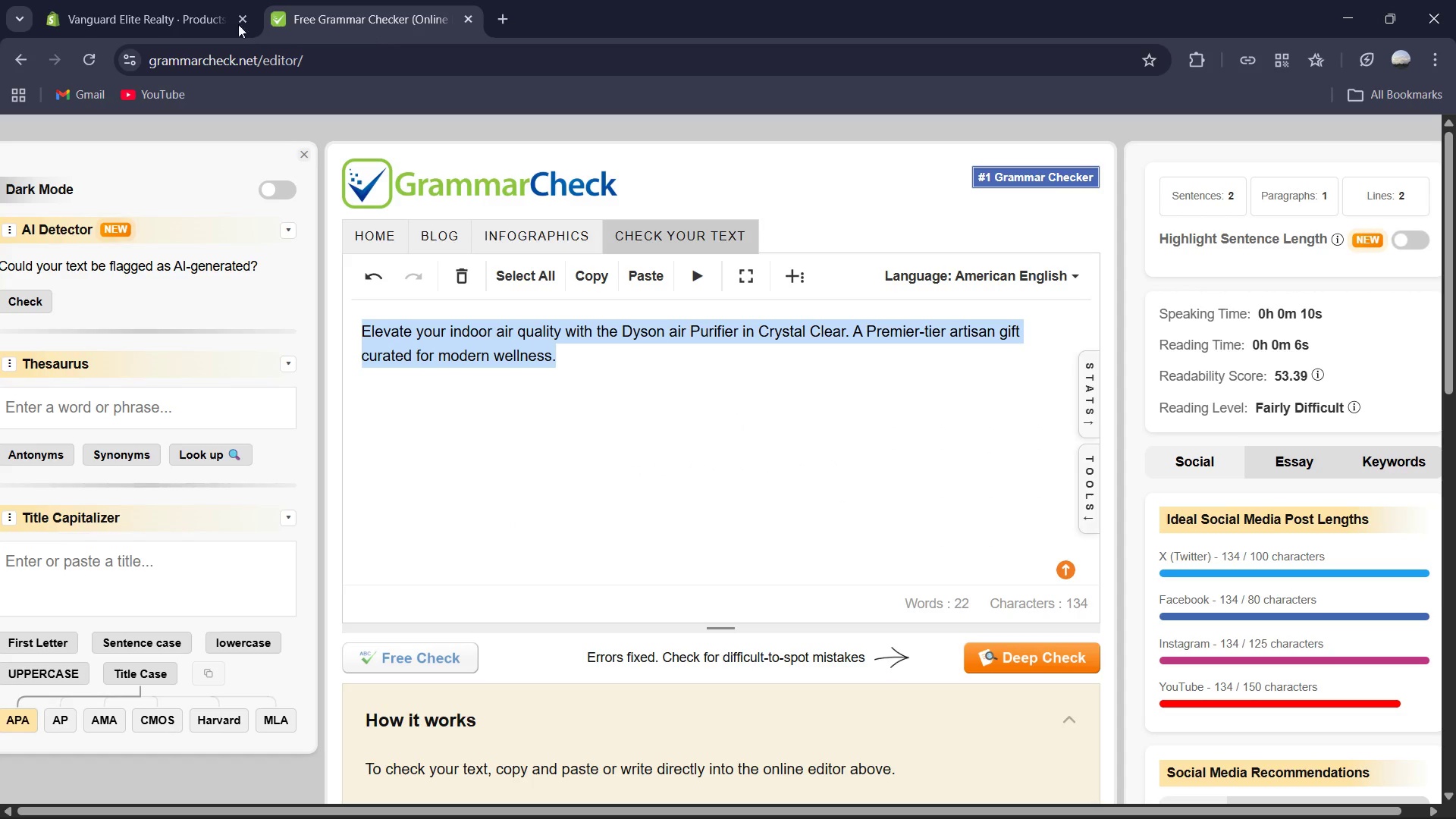 
left_click([99, 7])
 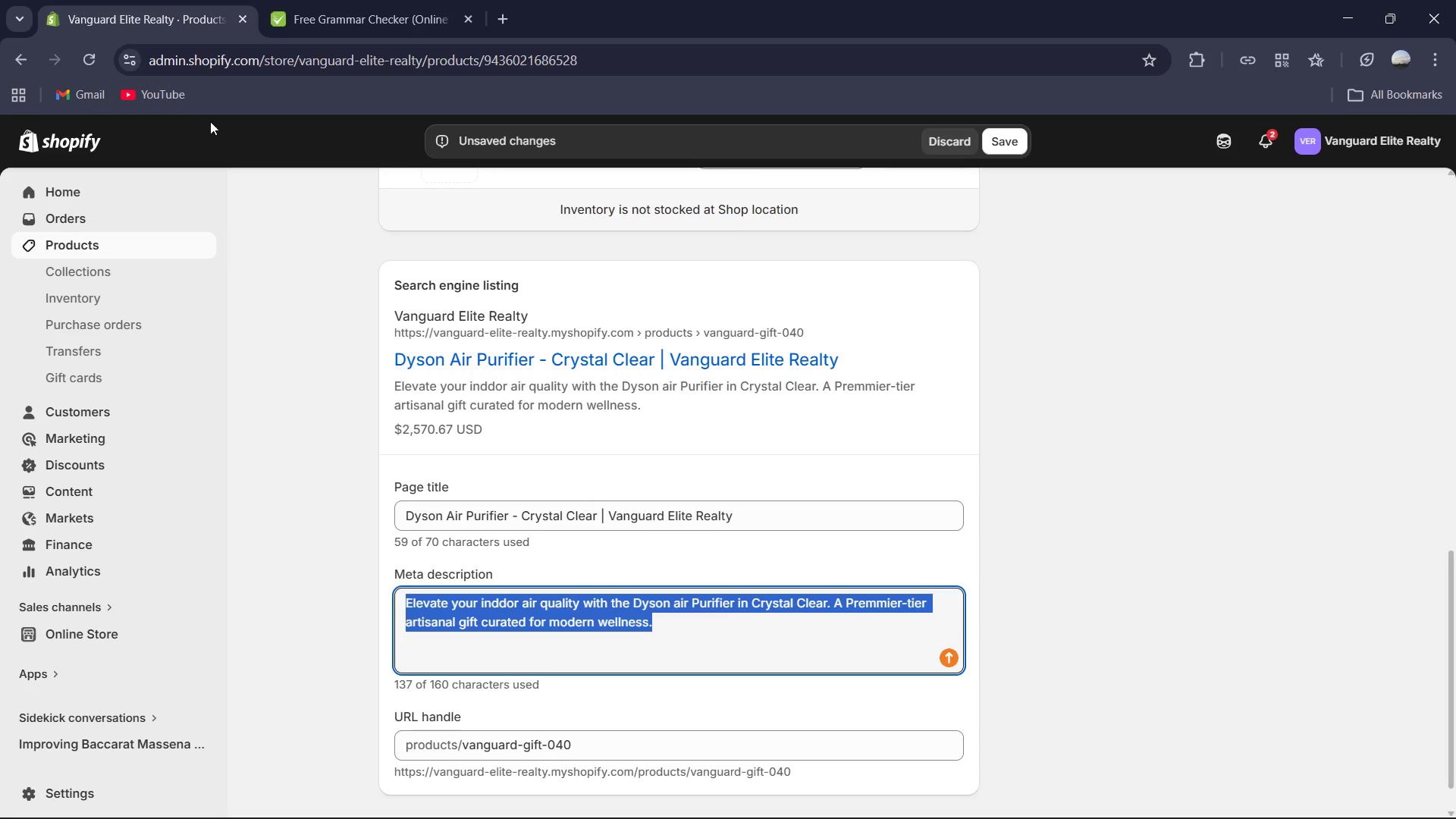 
key(Control+V)
 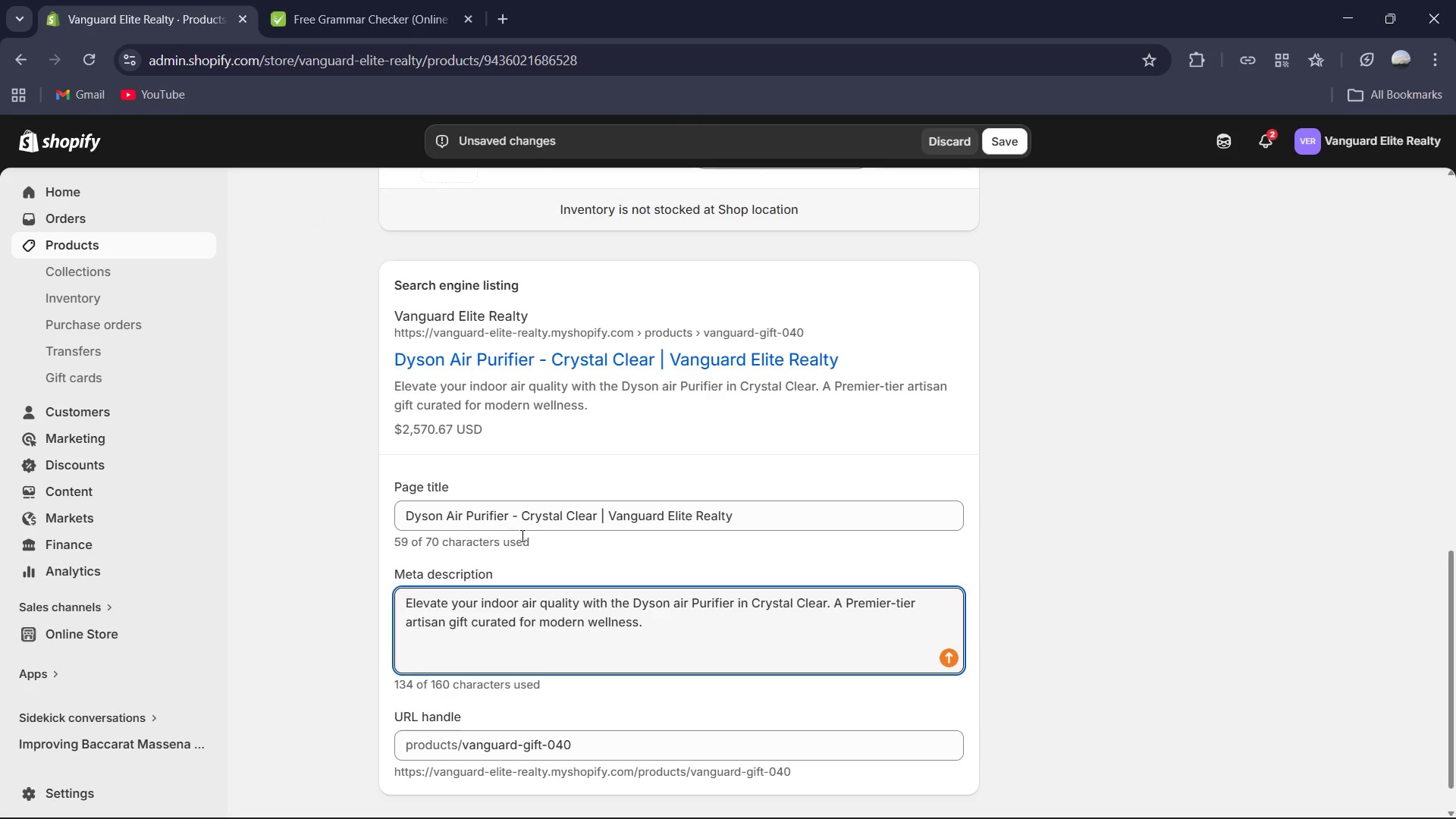 
scroll: coordinate [524, 533], scroll_direction: up, amount: 1.0
 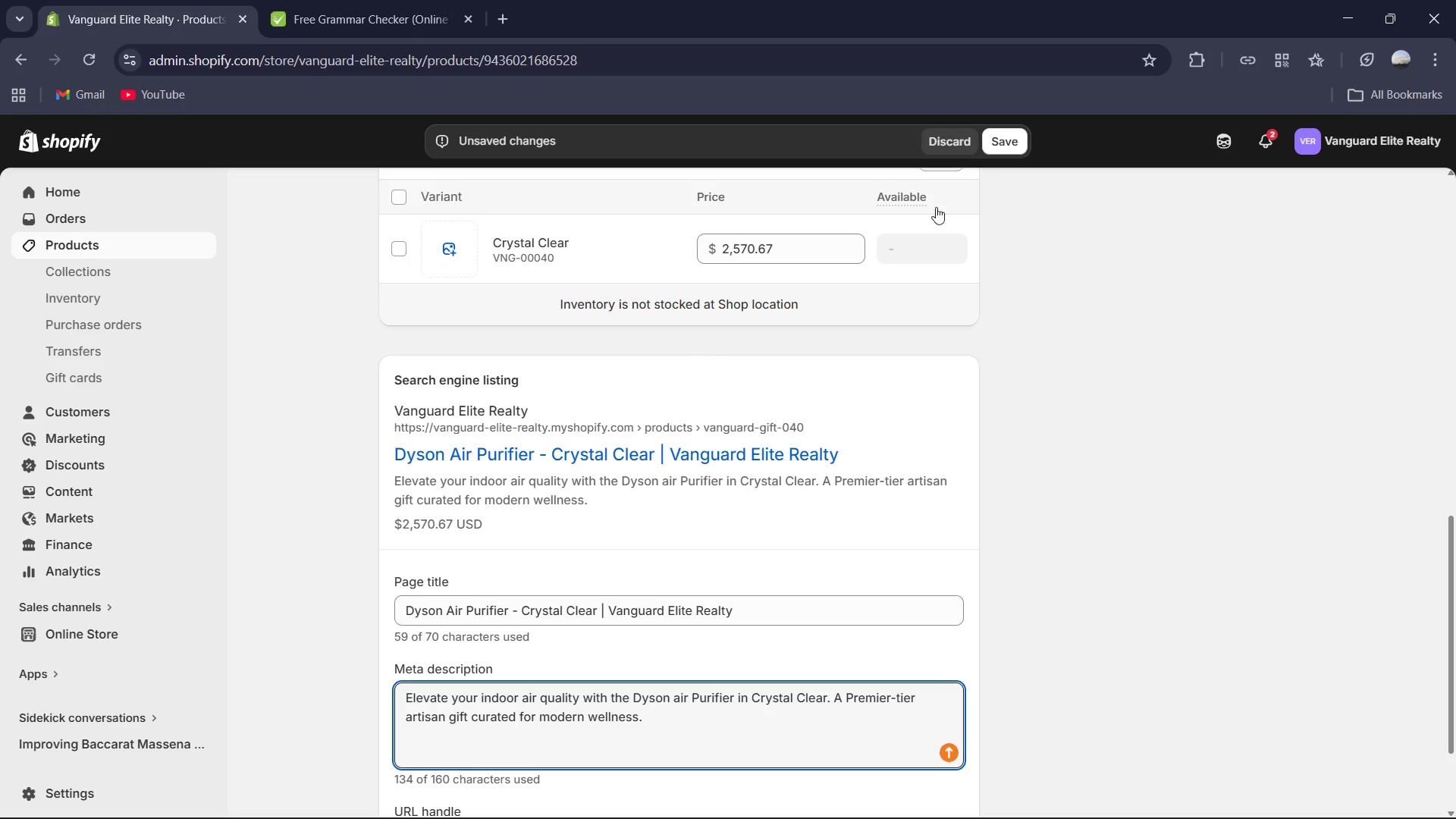 
left_click([982, 149])
 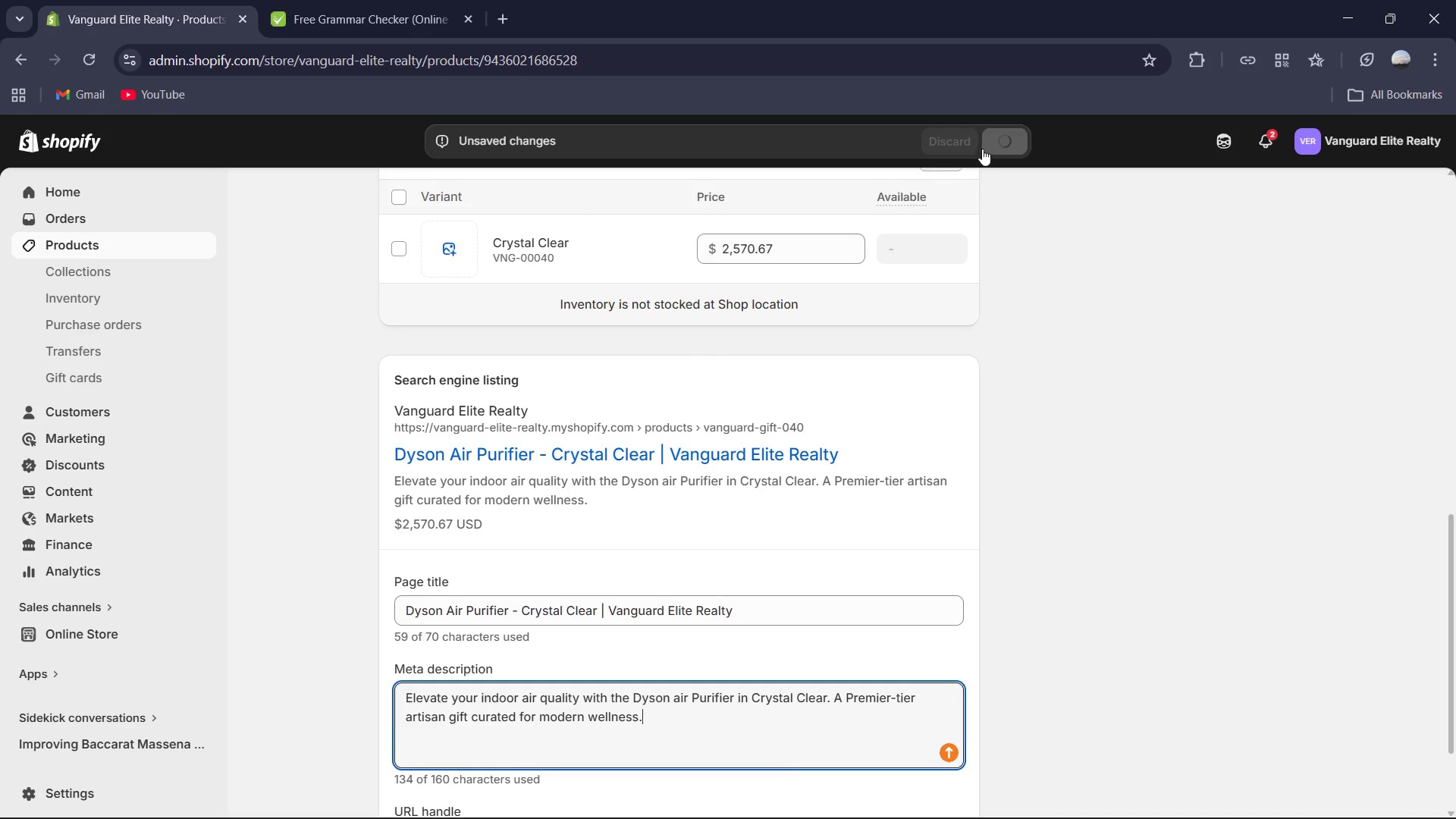 
scroll: coordinate [638, 322], scroll_direction: up, amount: 2.0
 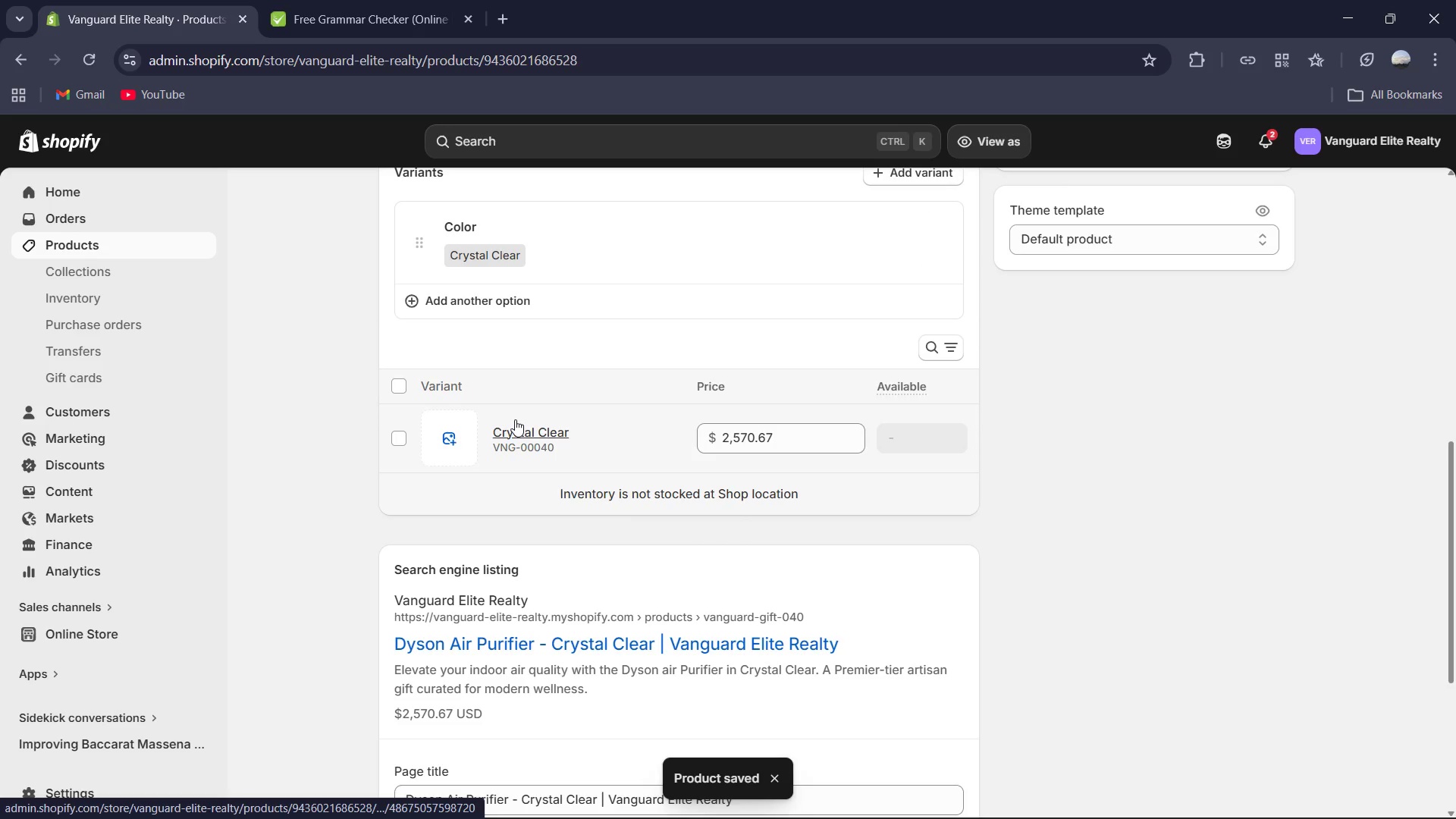 
left_click([515, 419])
 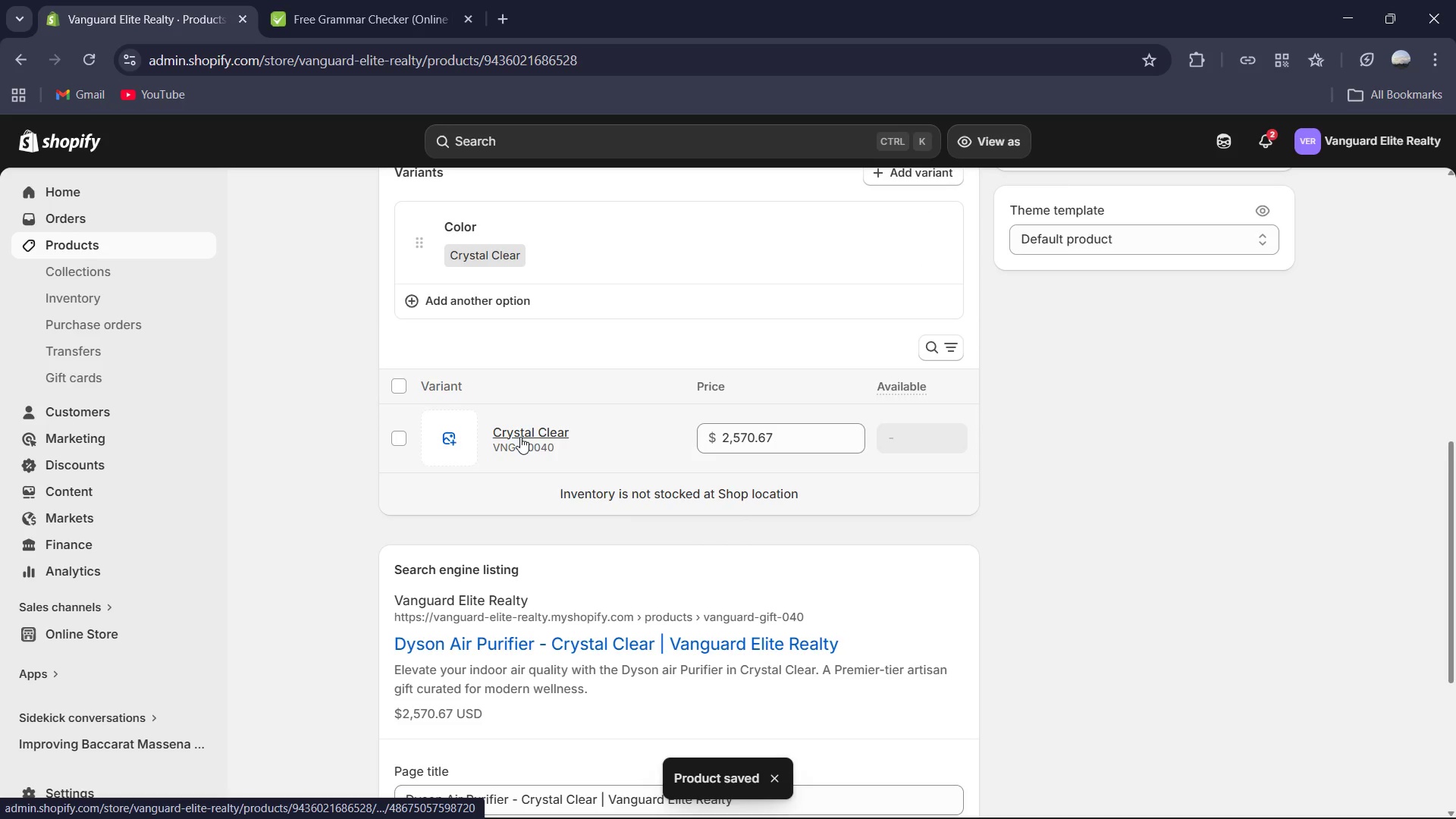 
left_click([520, 437])
 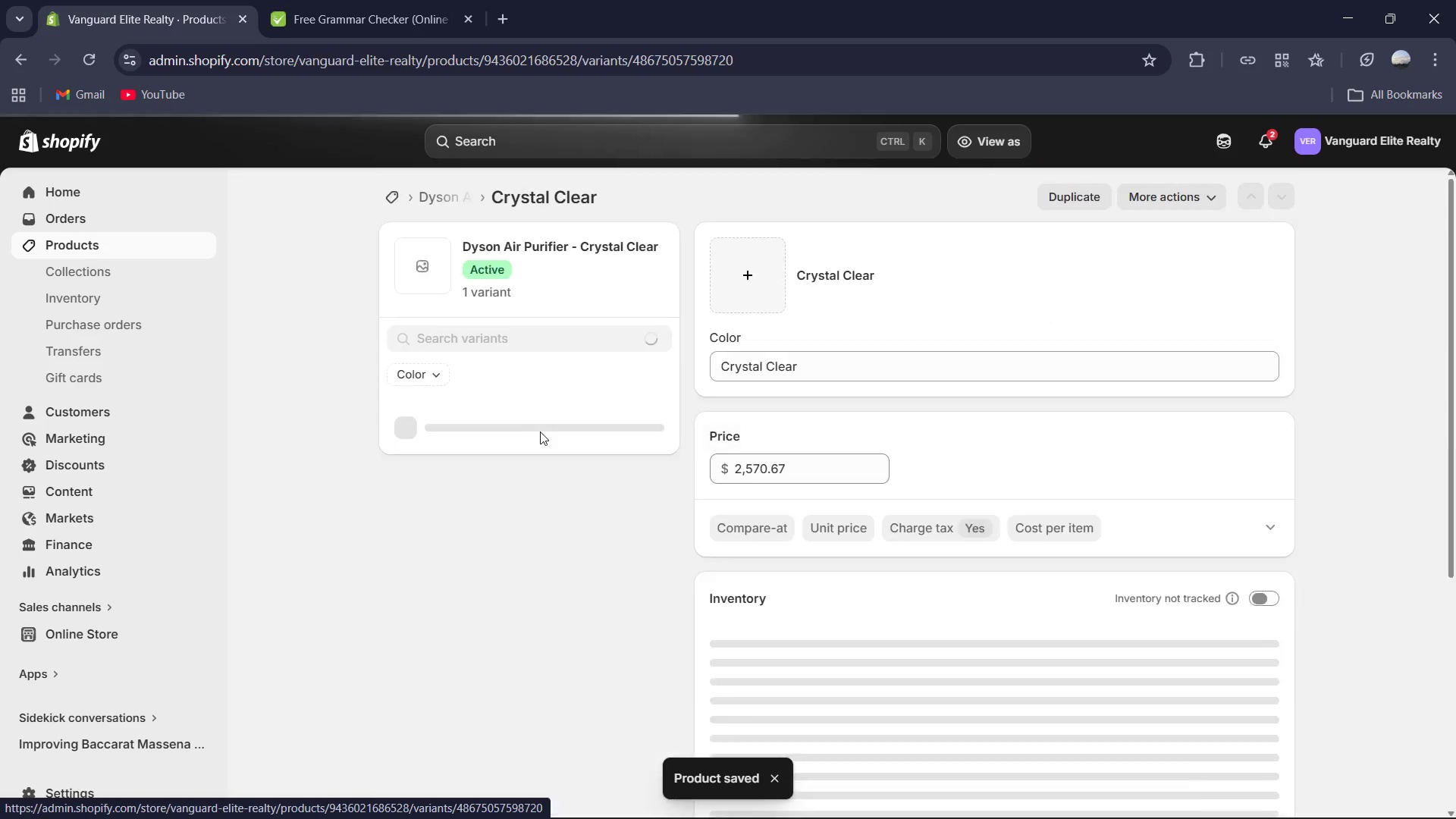 
scroll: coordinate [1090, 564], scroll_direction: down, amount: 8.0
 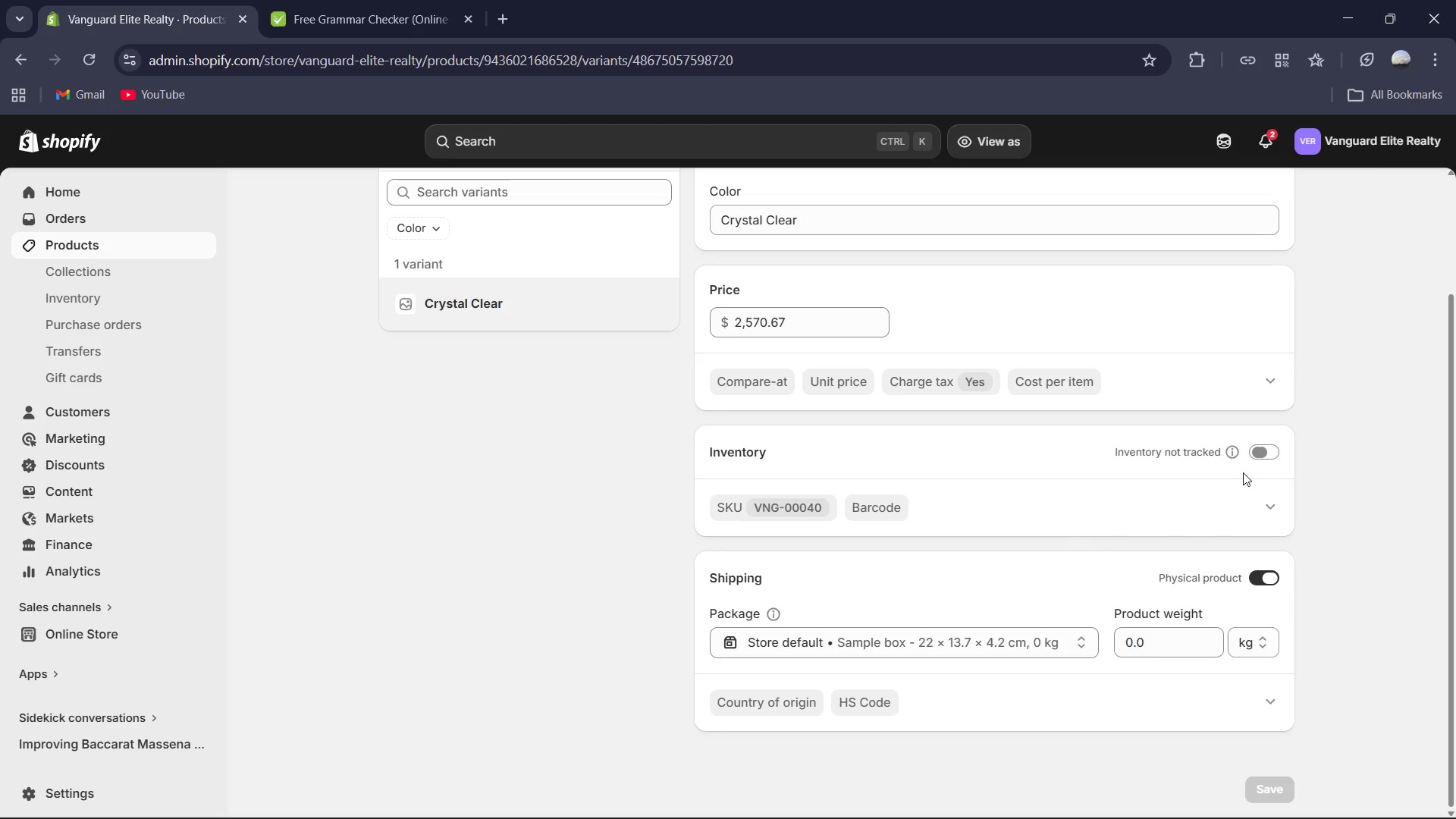 
left_click([1272, 453])
 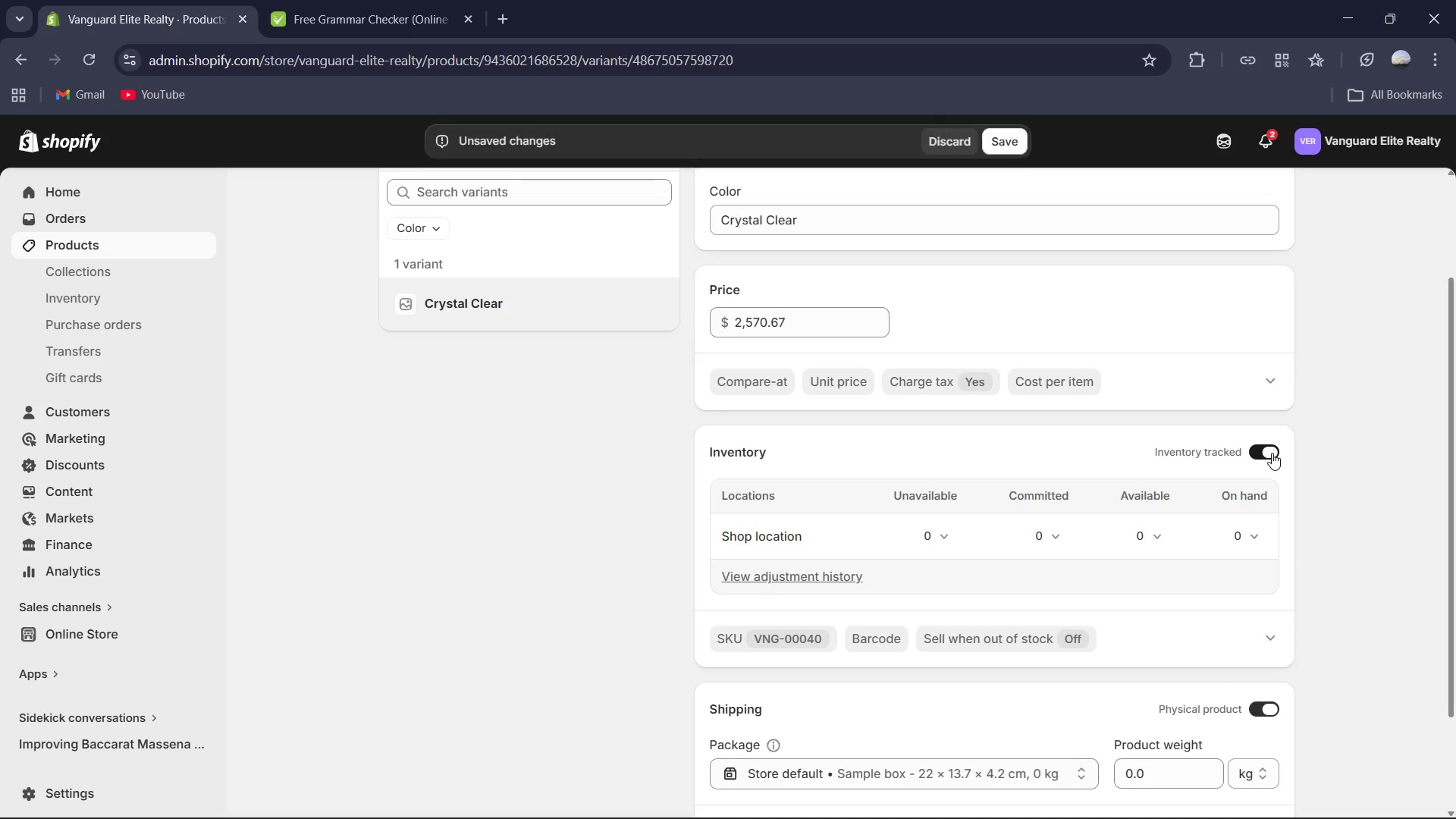 
key(Numpad7)
 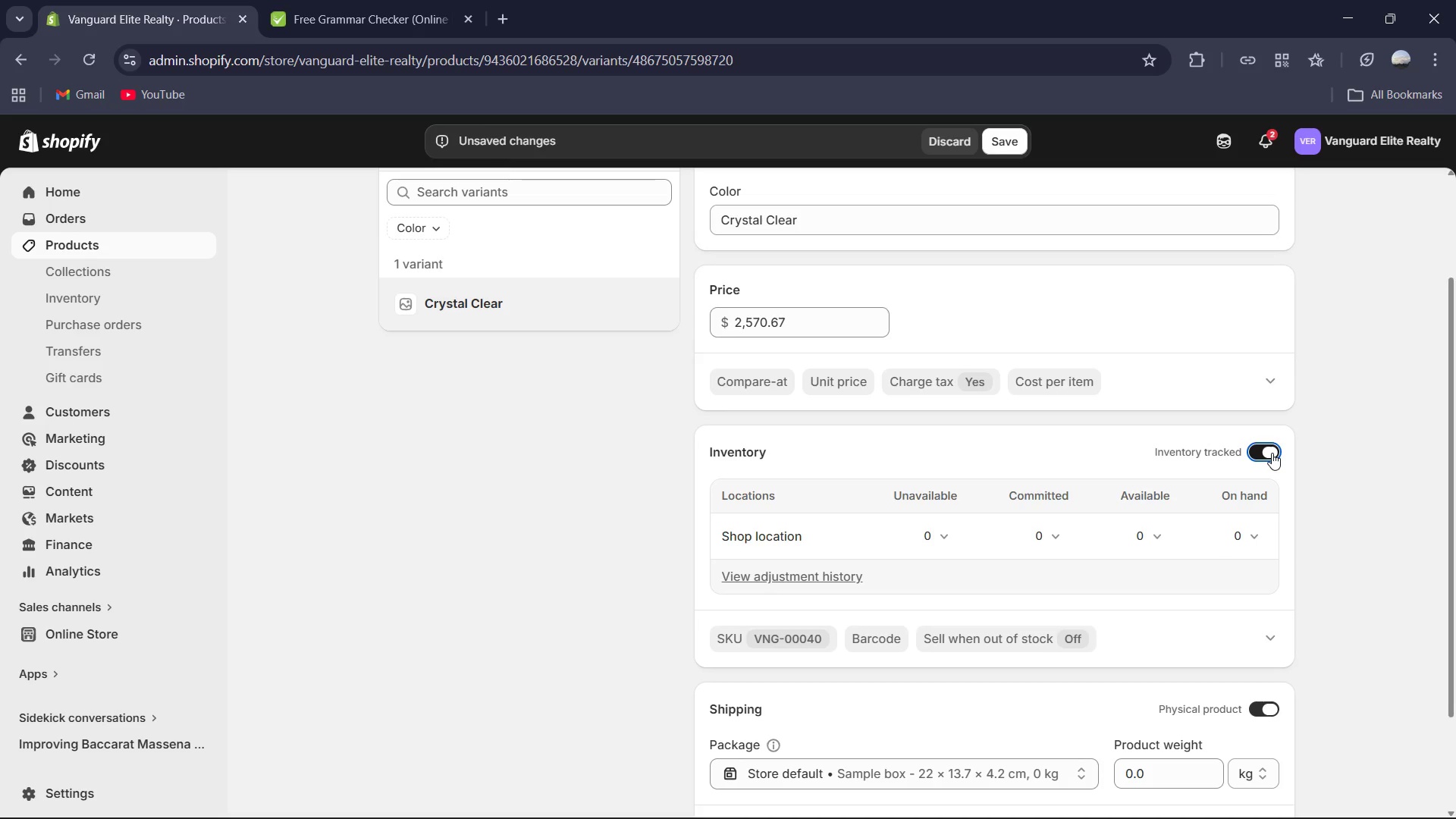 
key(Numpad8)
 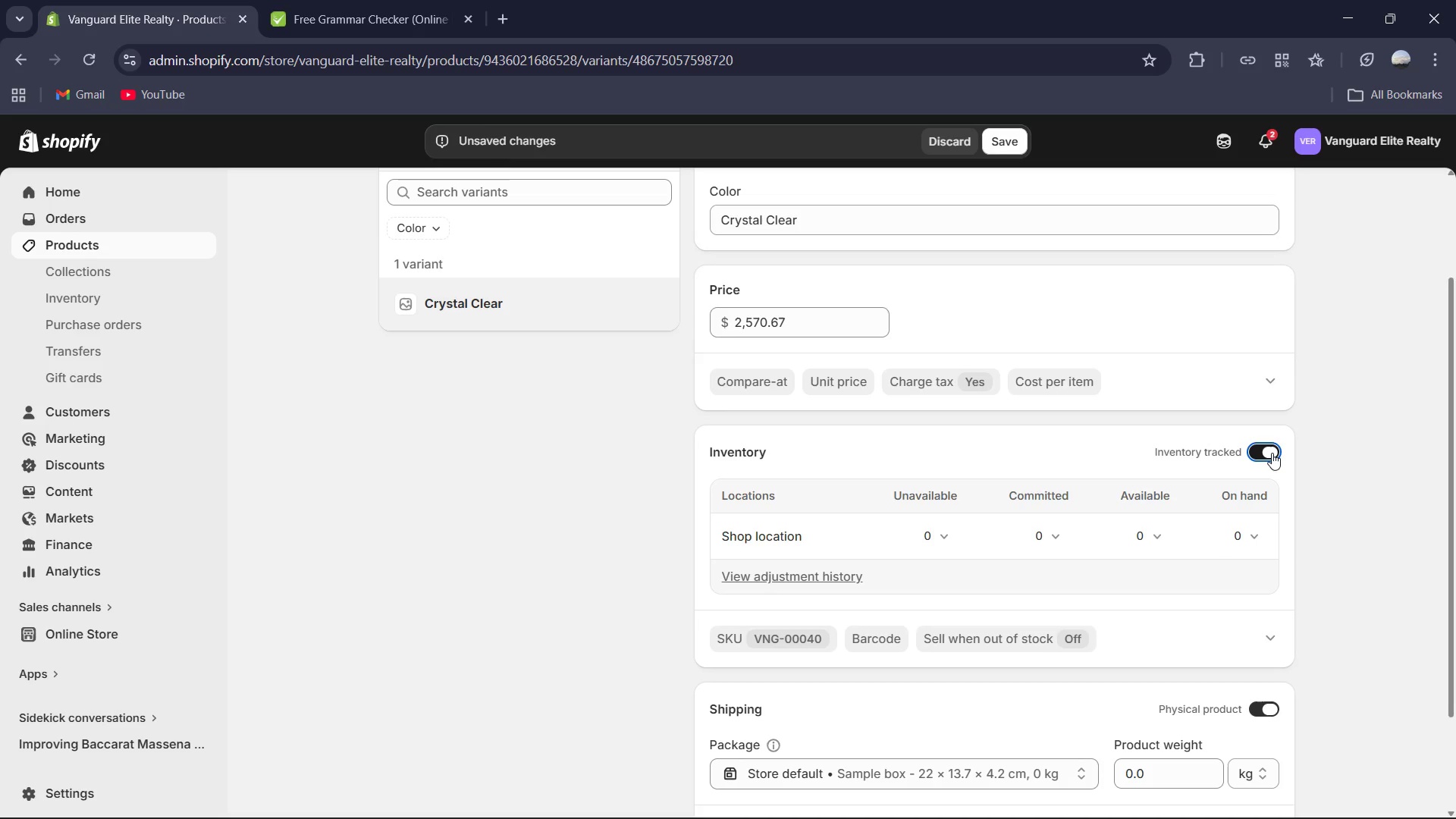 
key(Numpad1)
 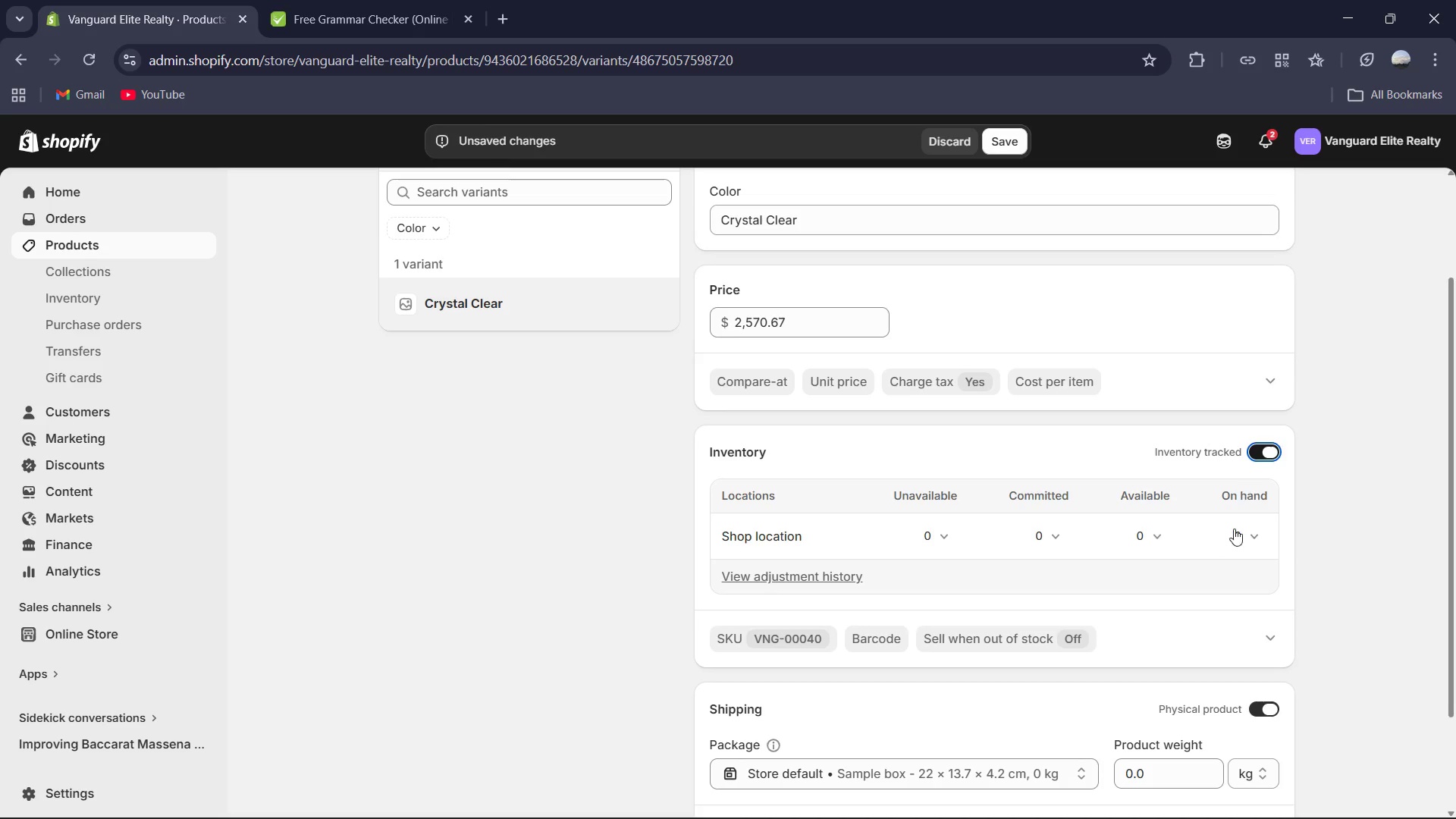 
left_click([1237, 541])
 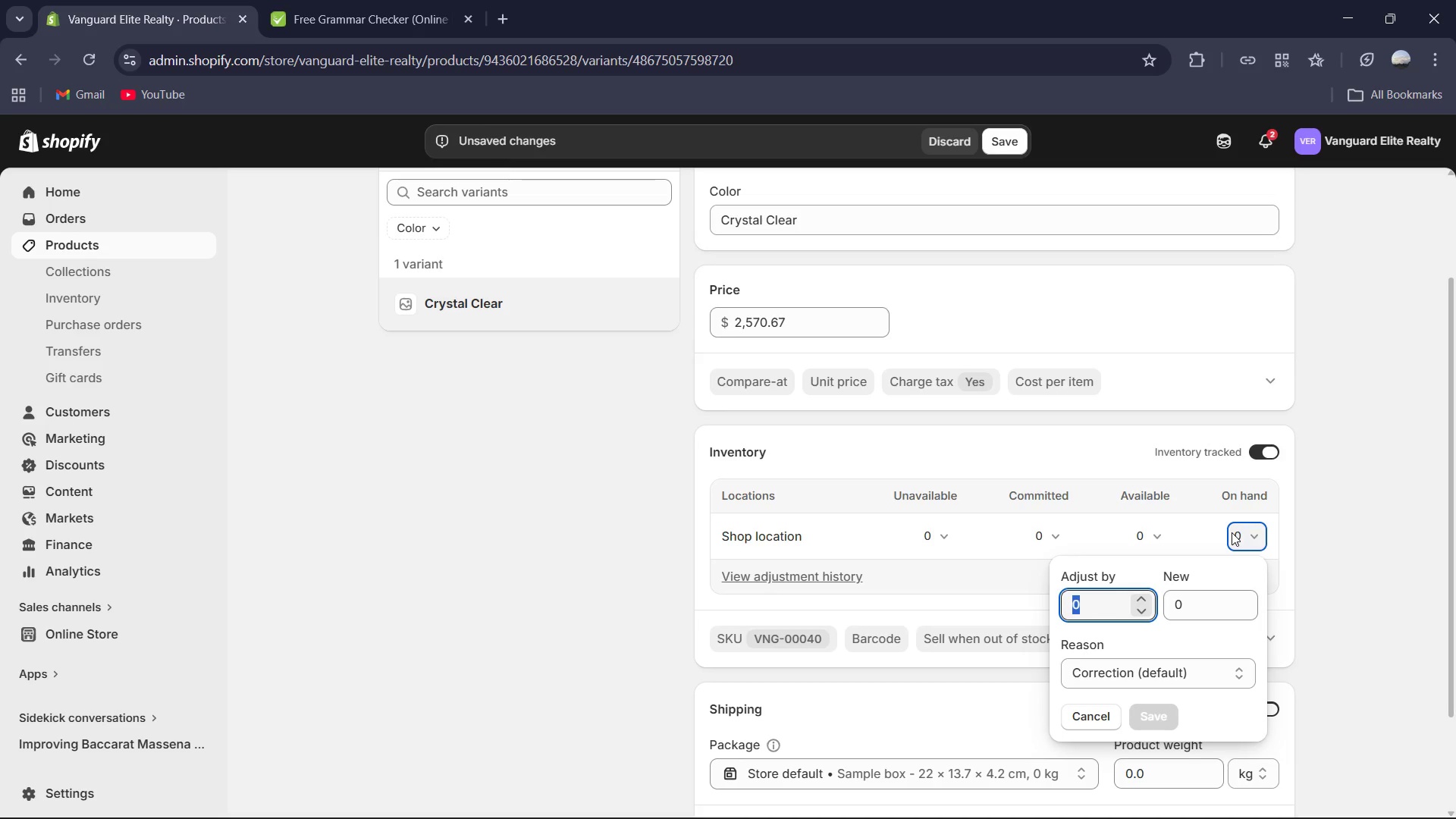 
key(Numpad7)
 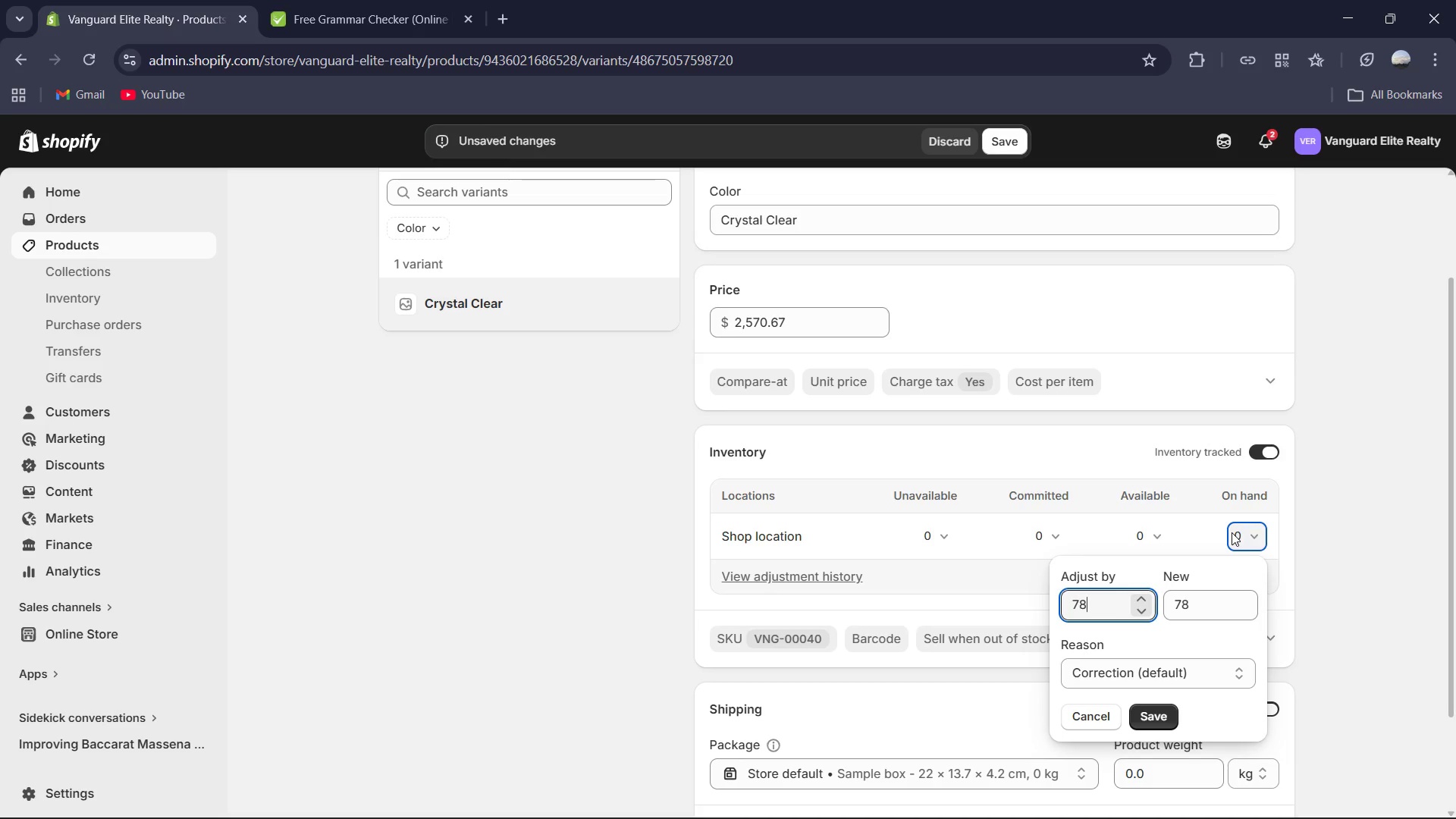 
key(Numpad8)
 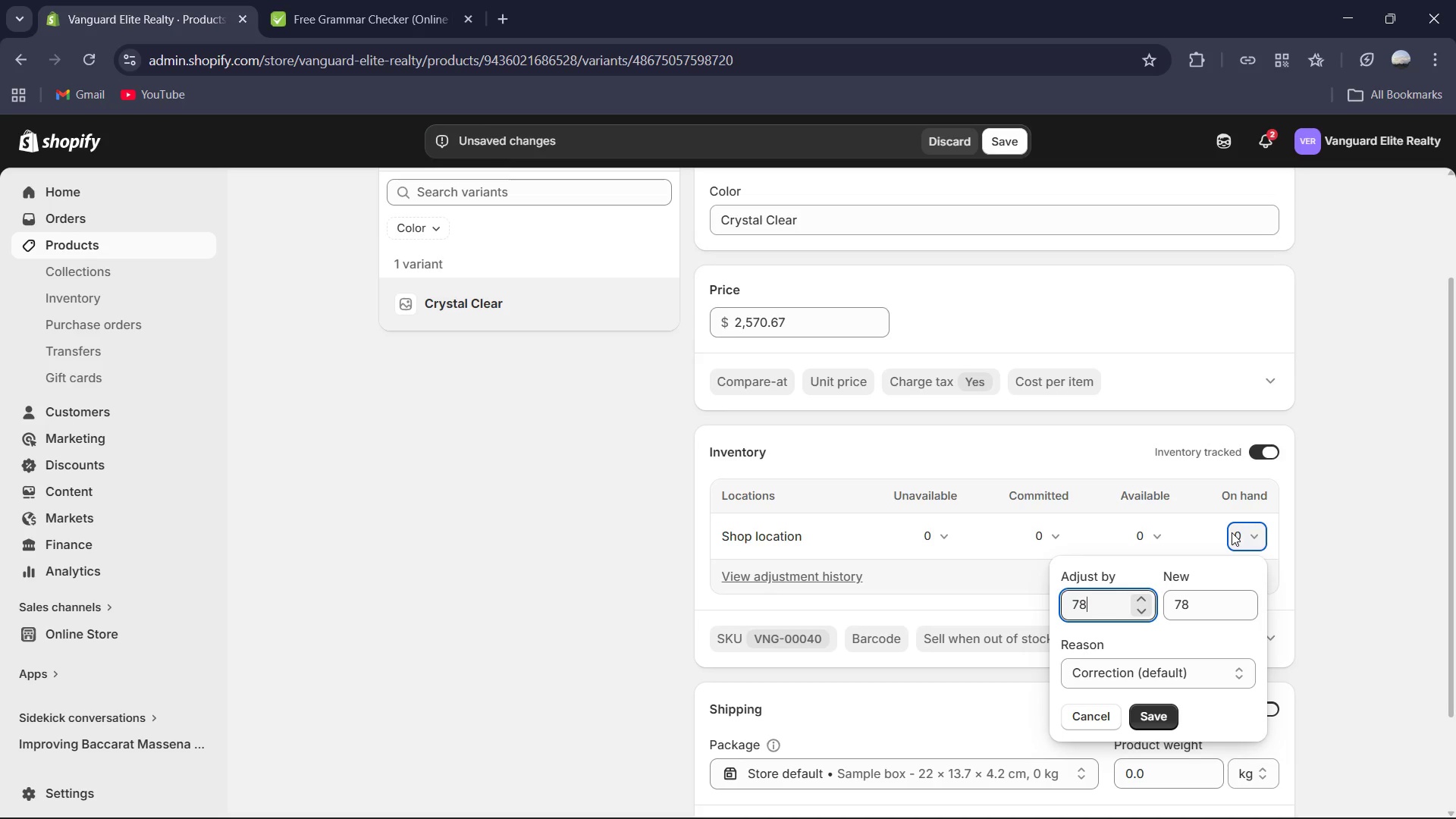 
key(Numpad4)
 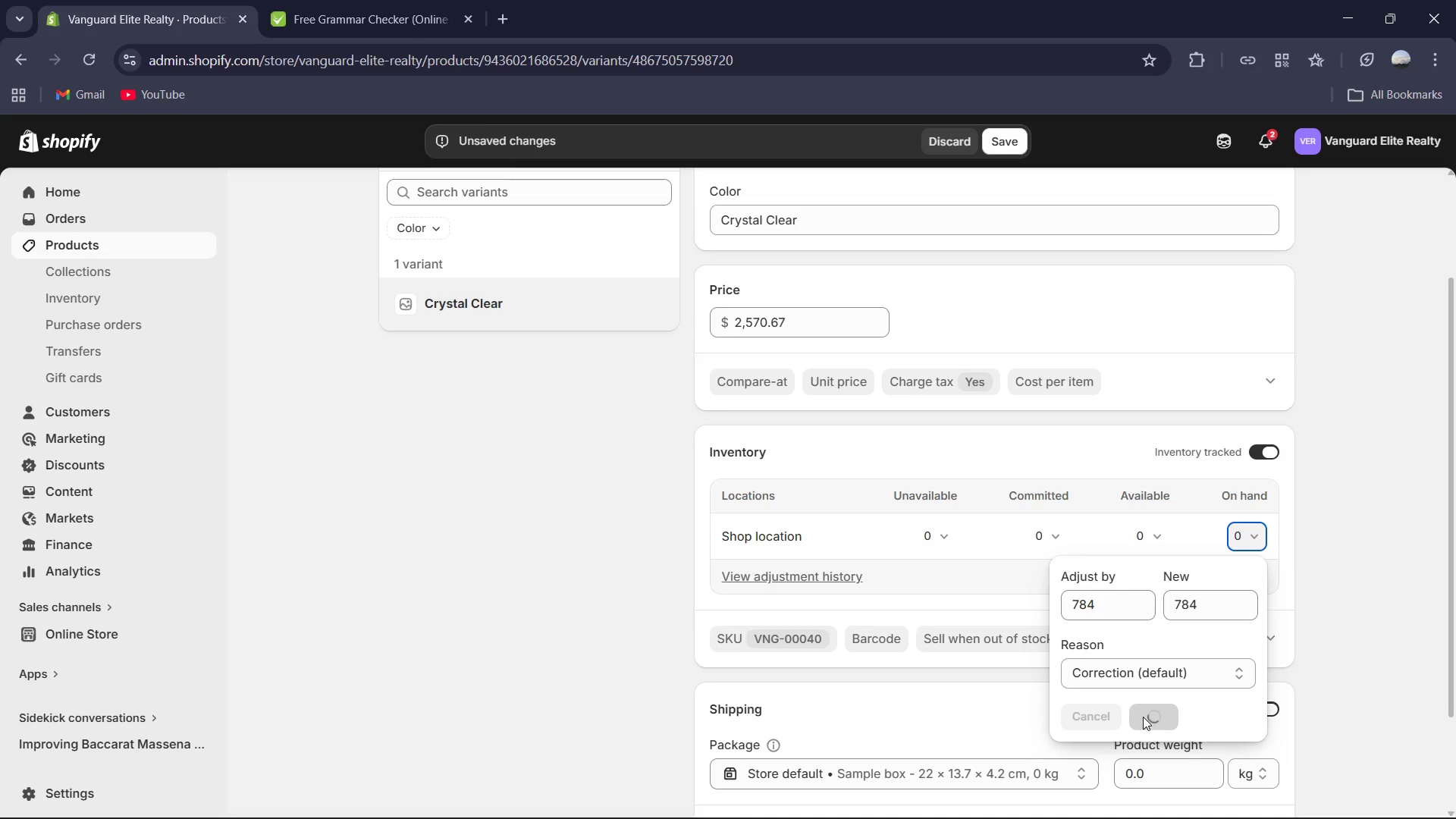 
scroll: coordinate [1357, 663], scroll_direction: down, amount: 2.0
 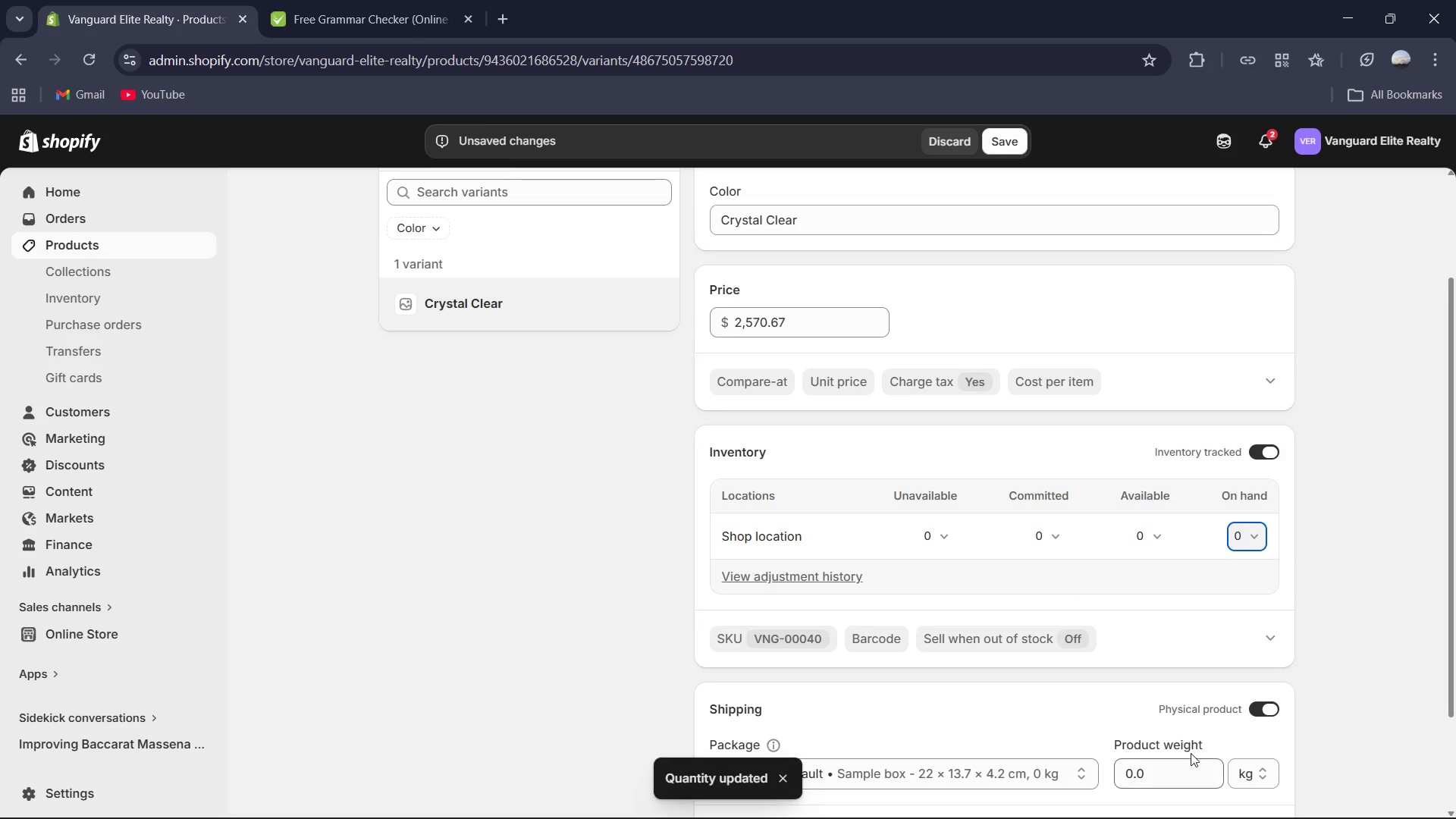 
left_click([1184, 765])
 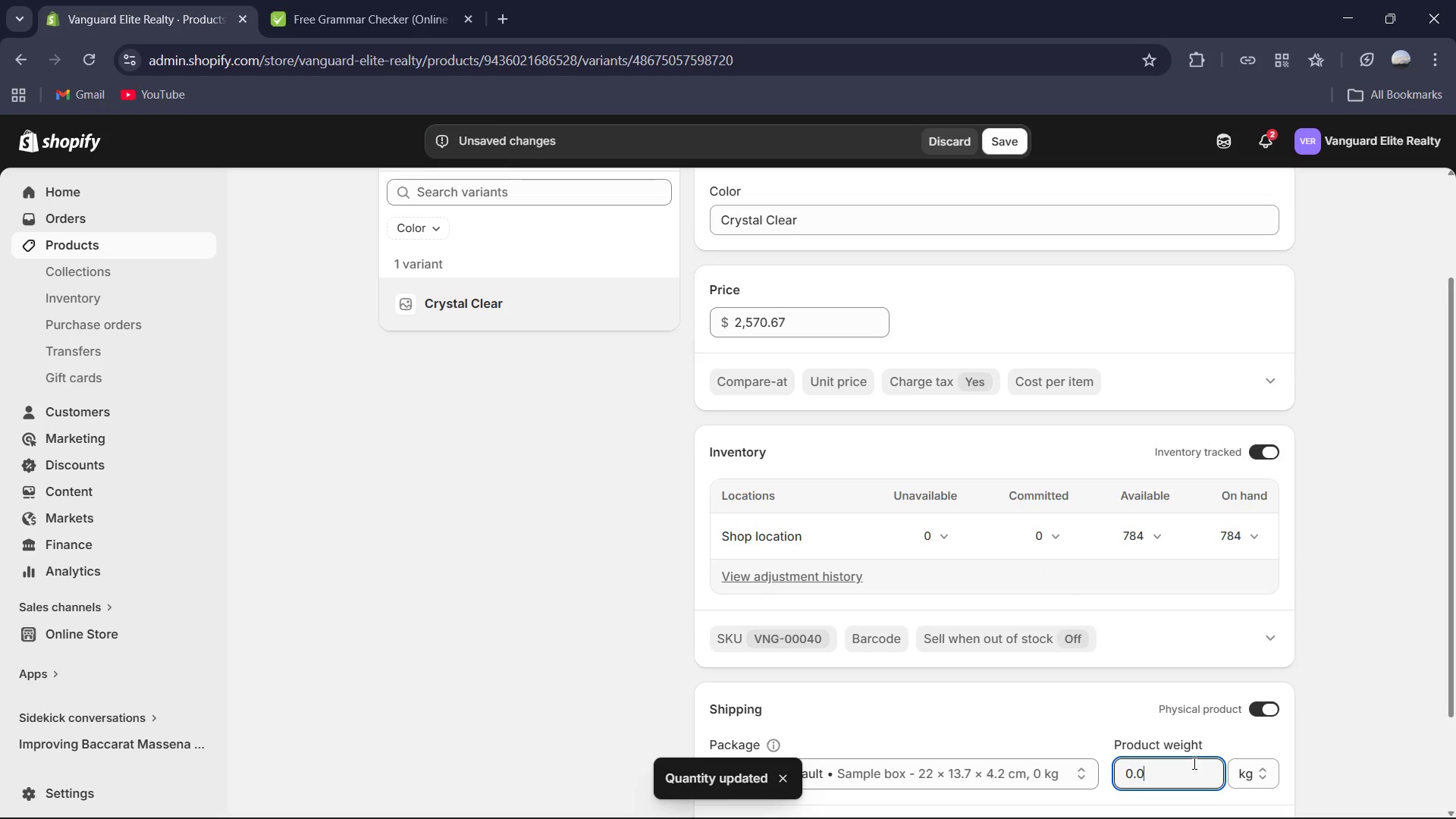 
key(Control+A)
 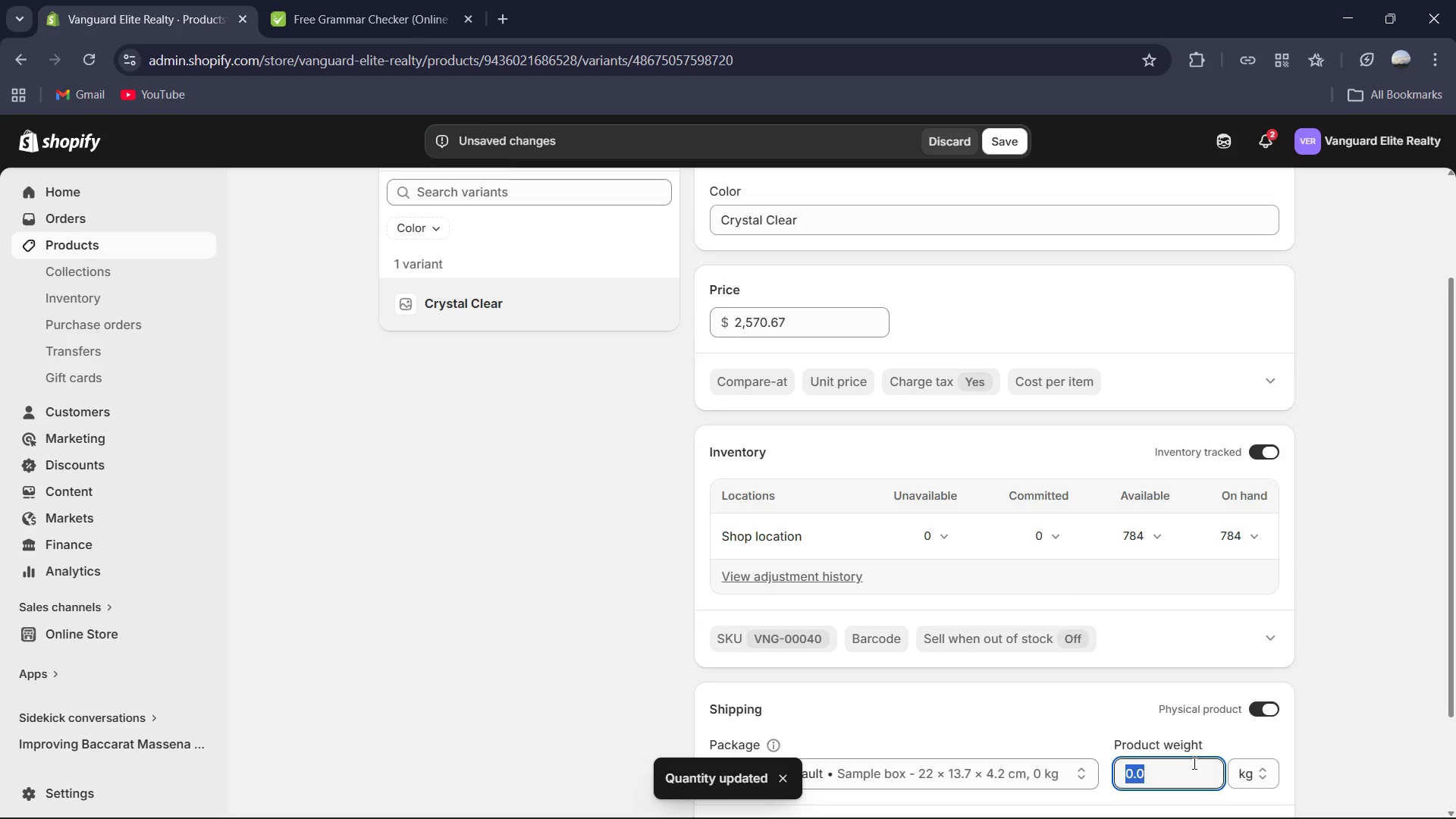 
key(Numpad1)
 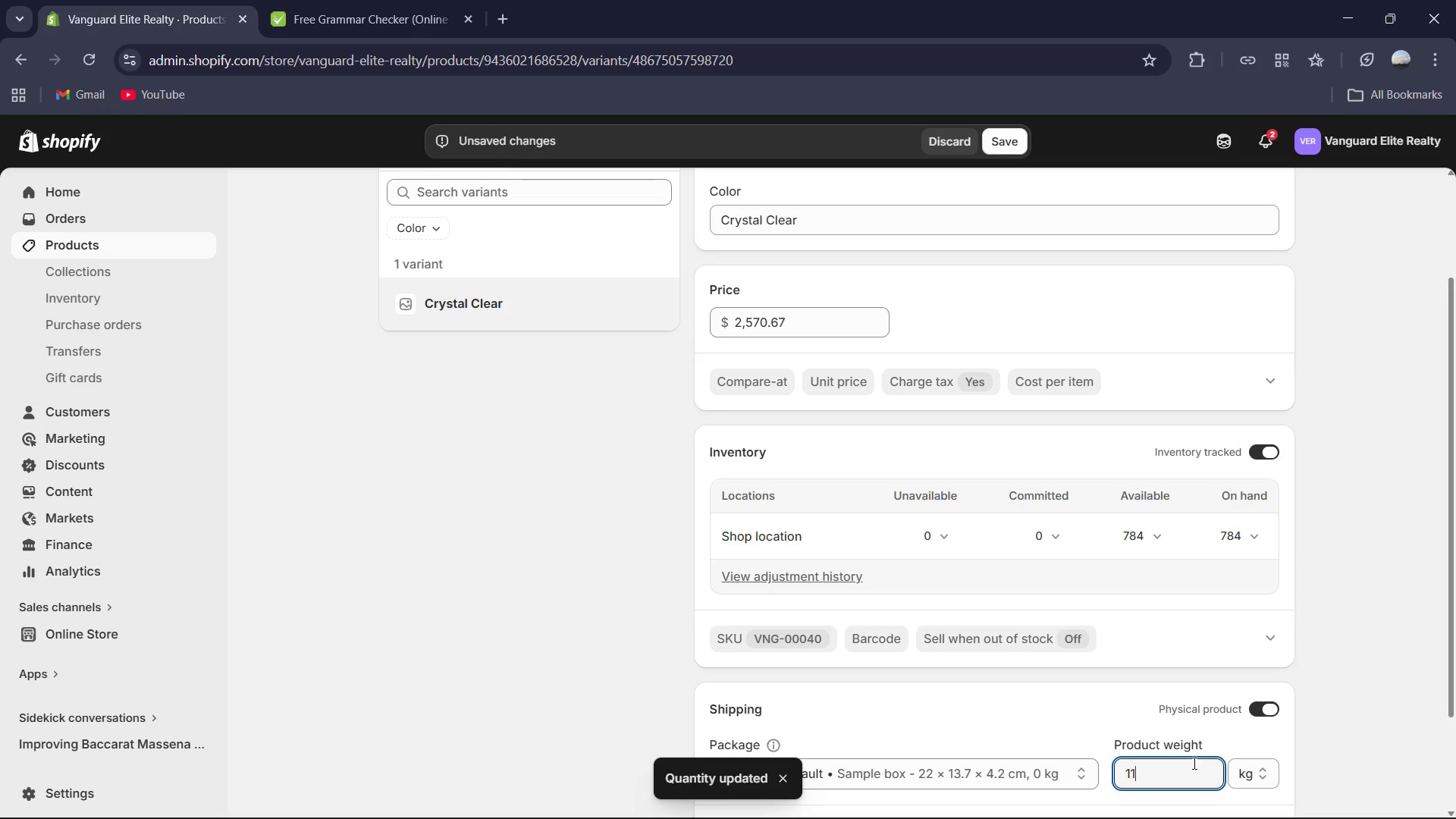 
key(Numpad1)
 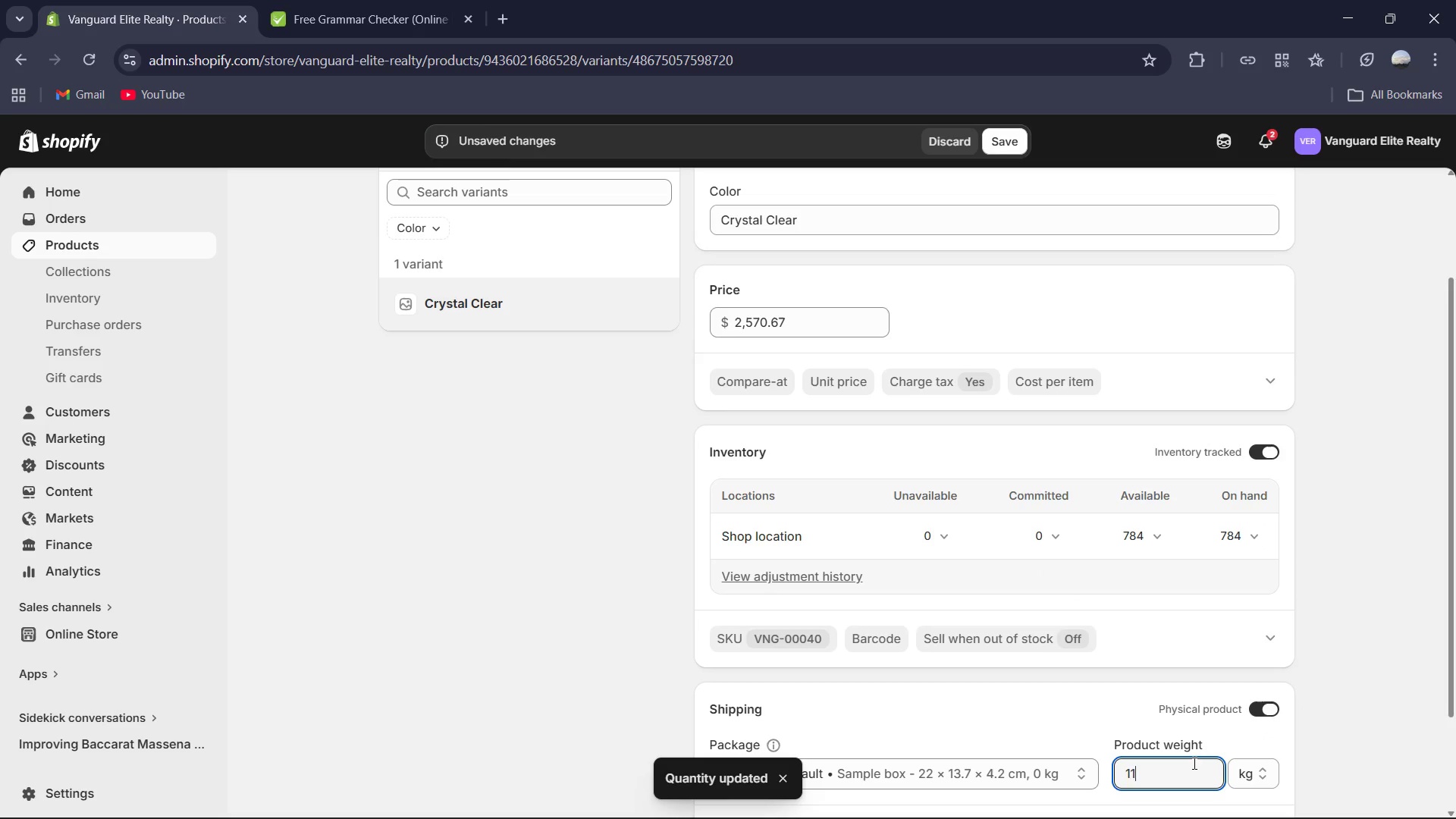 
key(NumpadDecimal)
 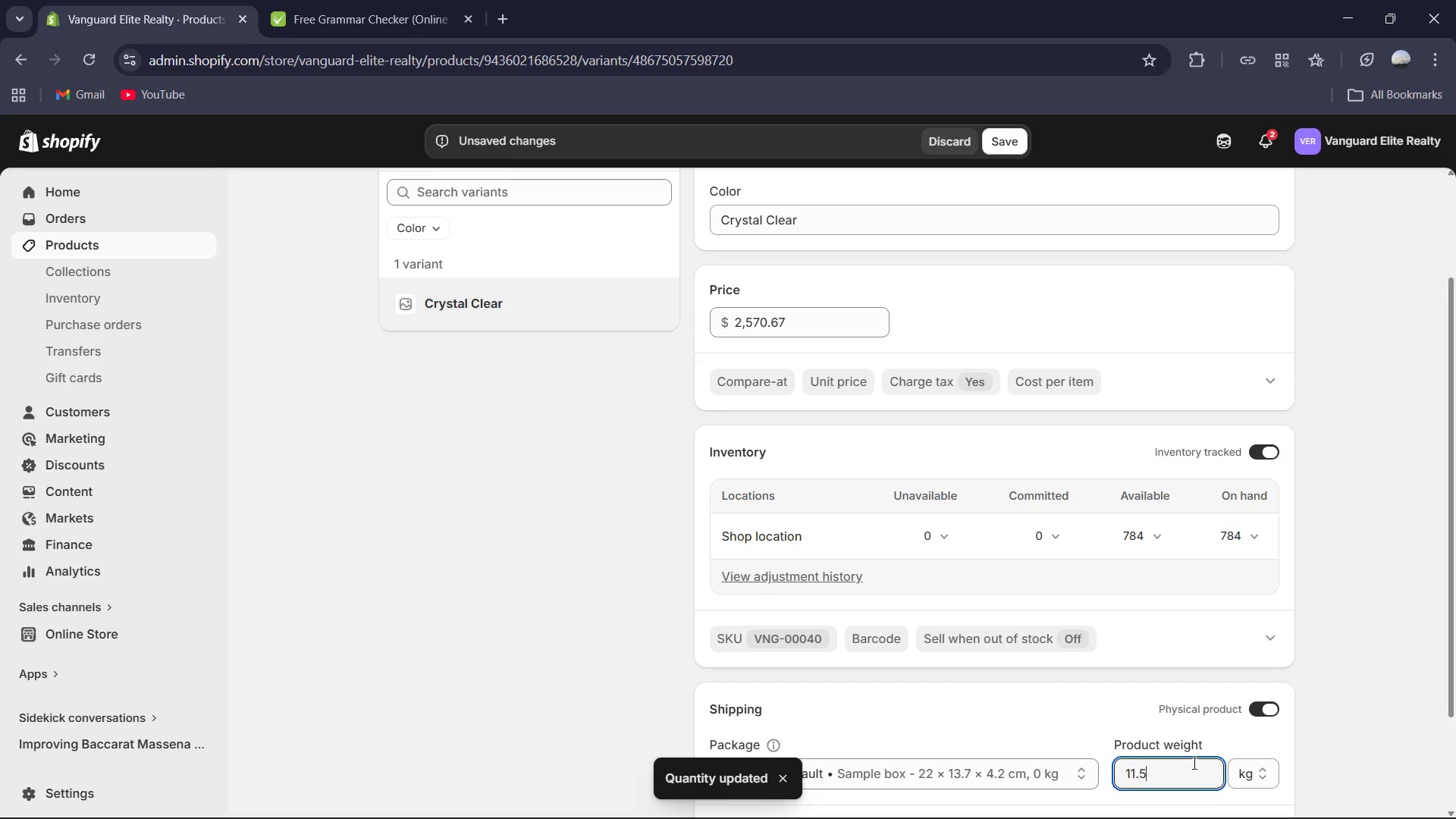 
key(Numpad5)
 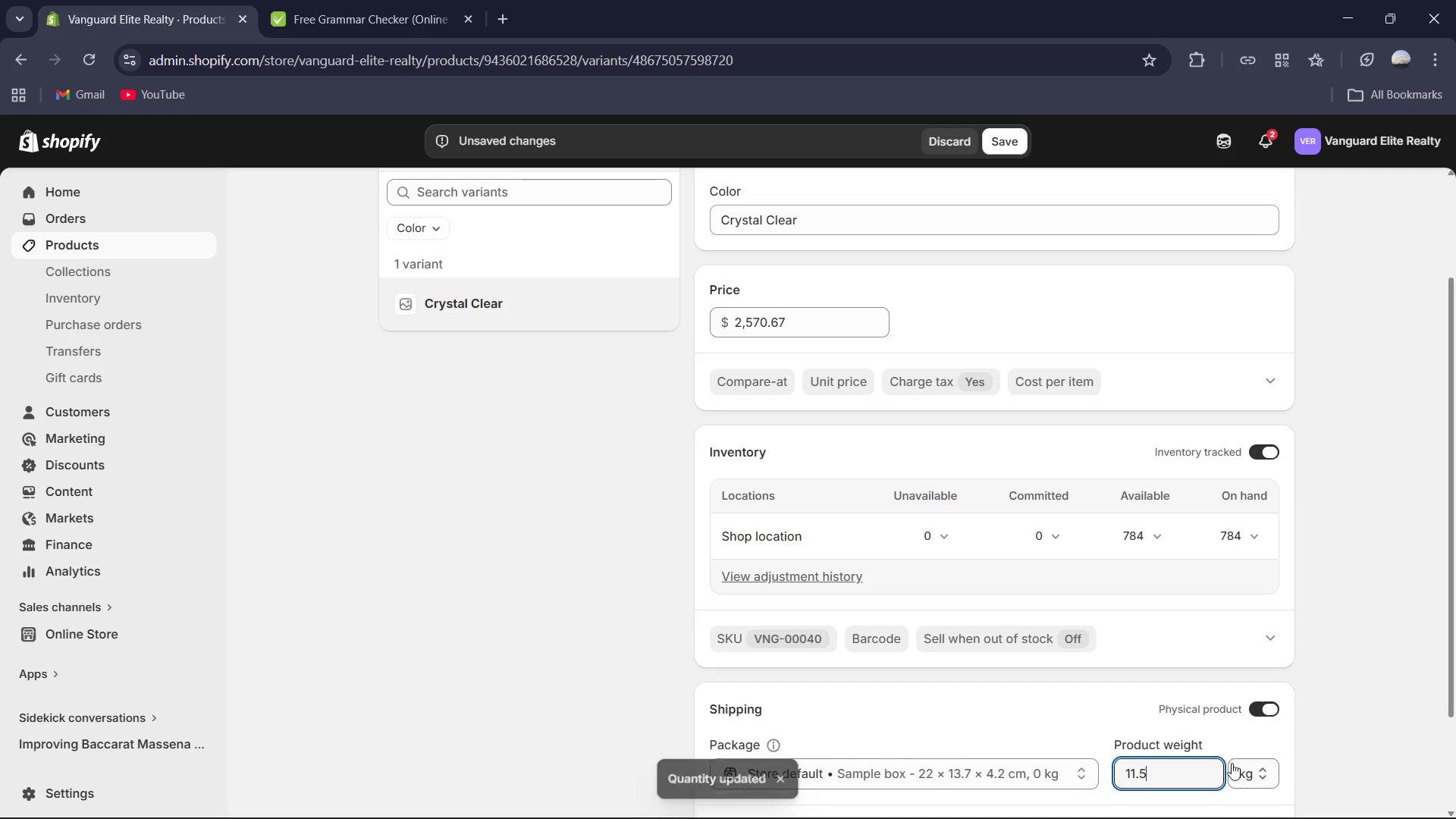 
left_click([1254, 767])
 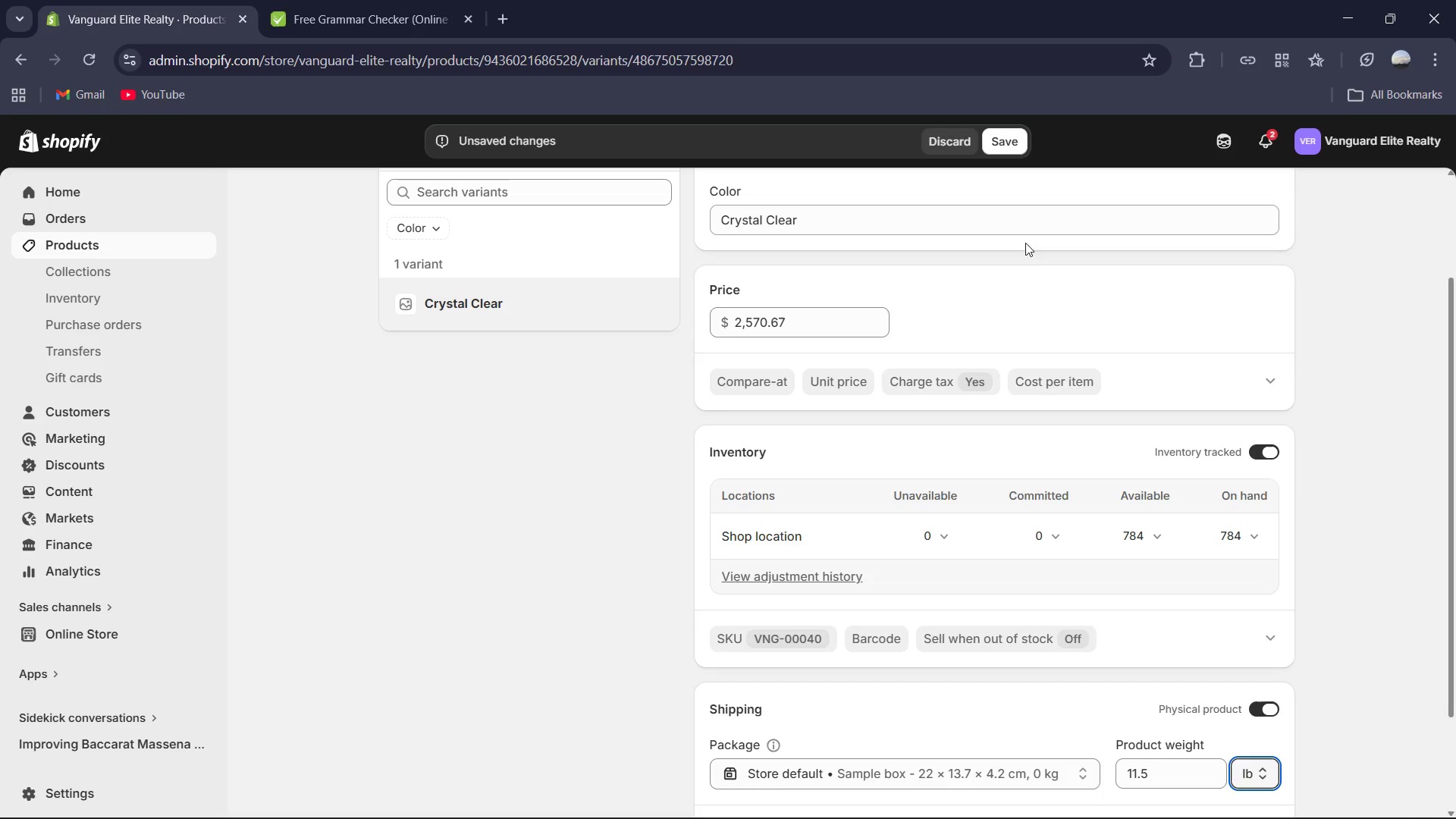 
left_click([1011, 151])
 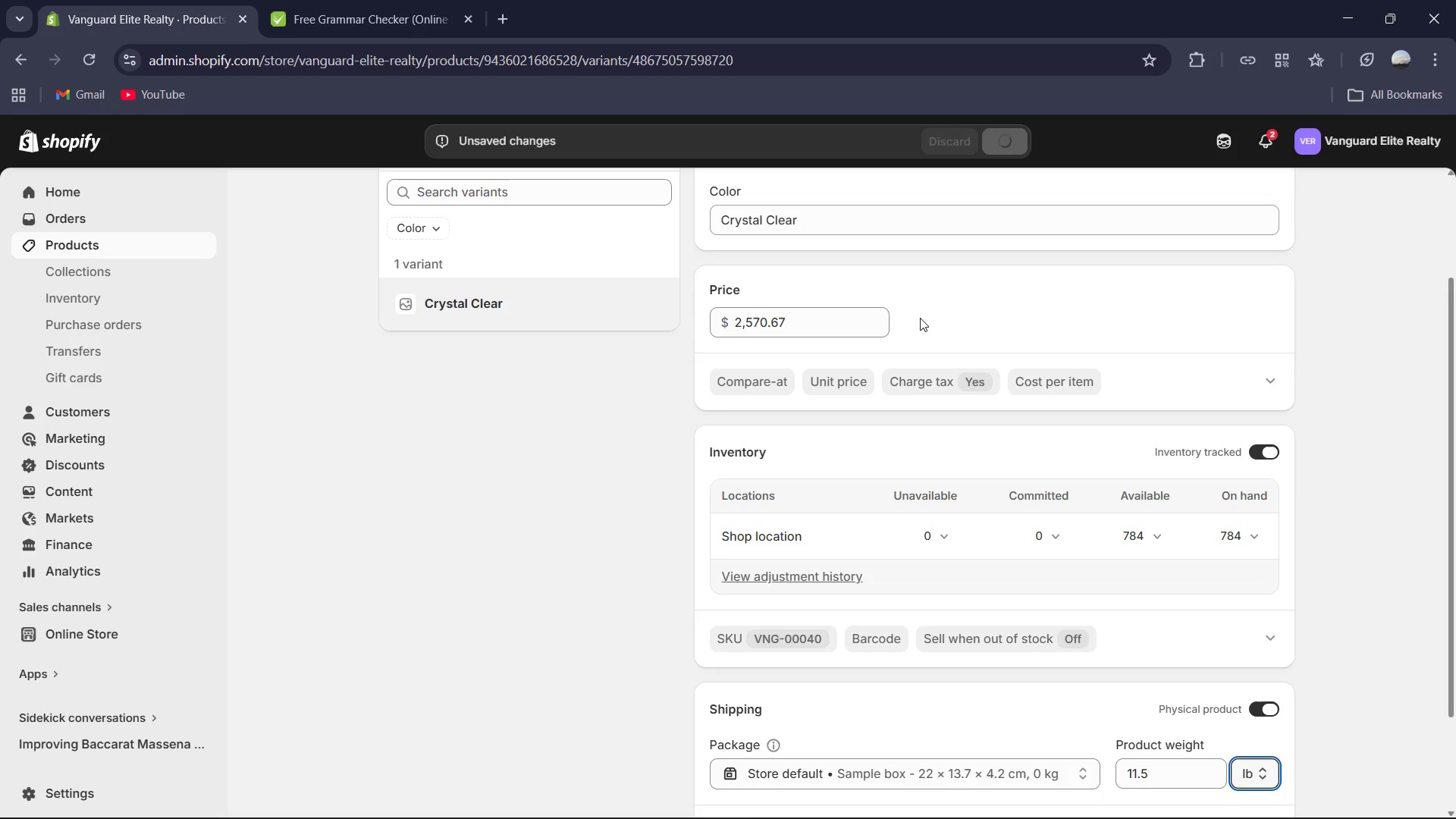 
scroll: coordinate [720, 378], scroll_direction: up, amount: 12.0
 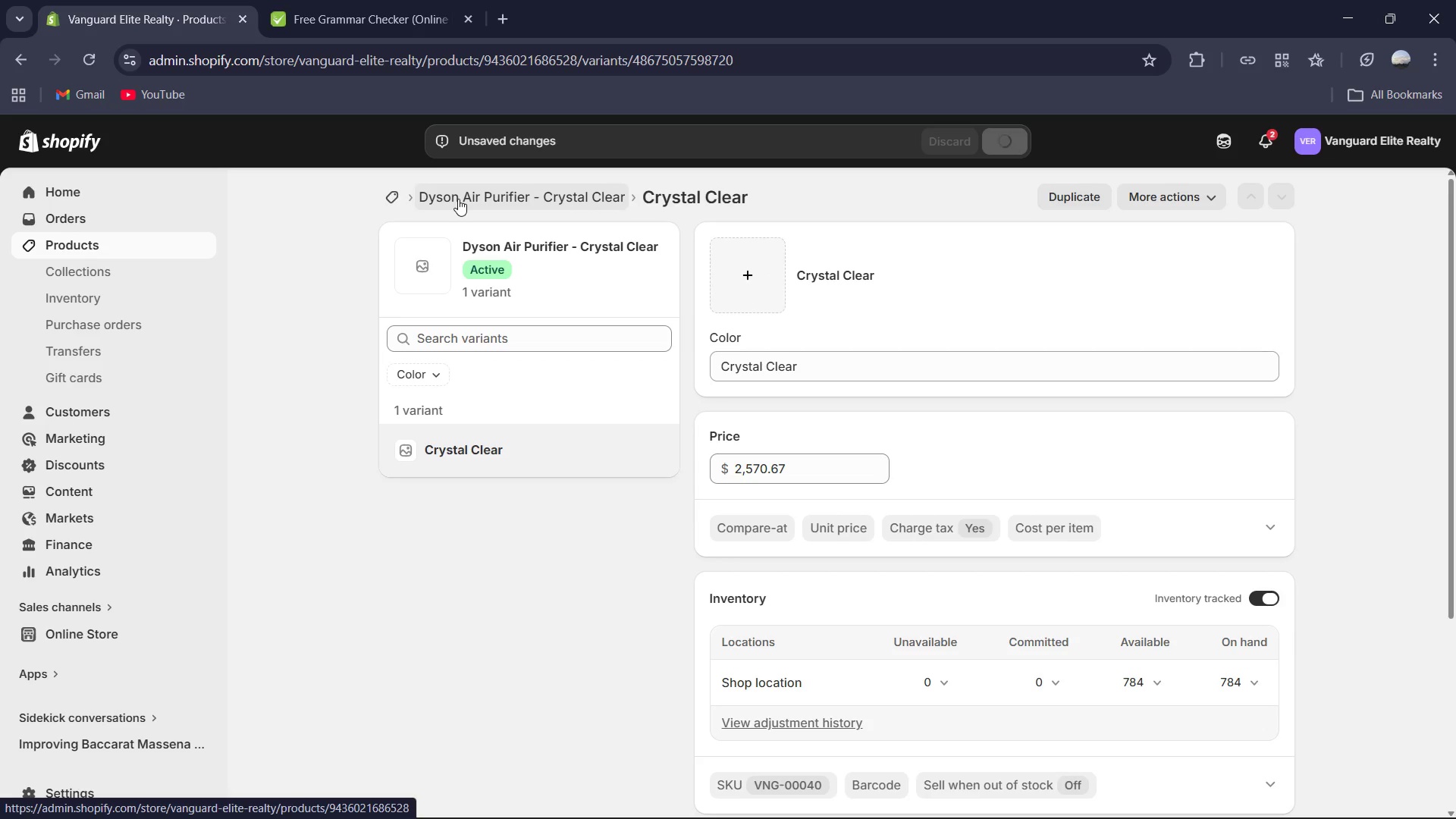 
wait(11.15)
 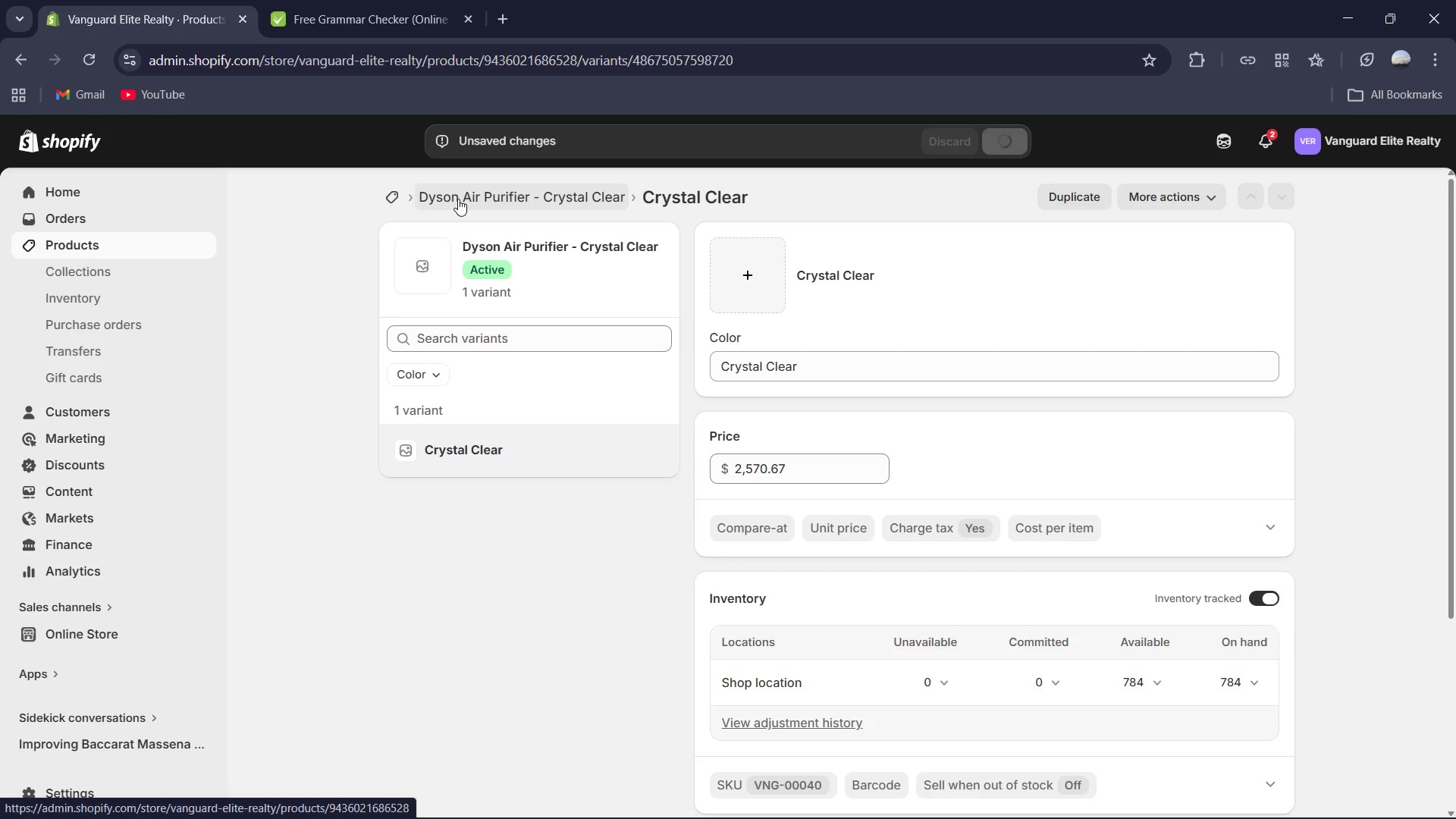 
left_click([395, 199])
 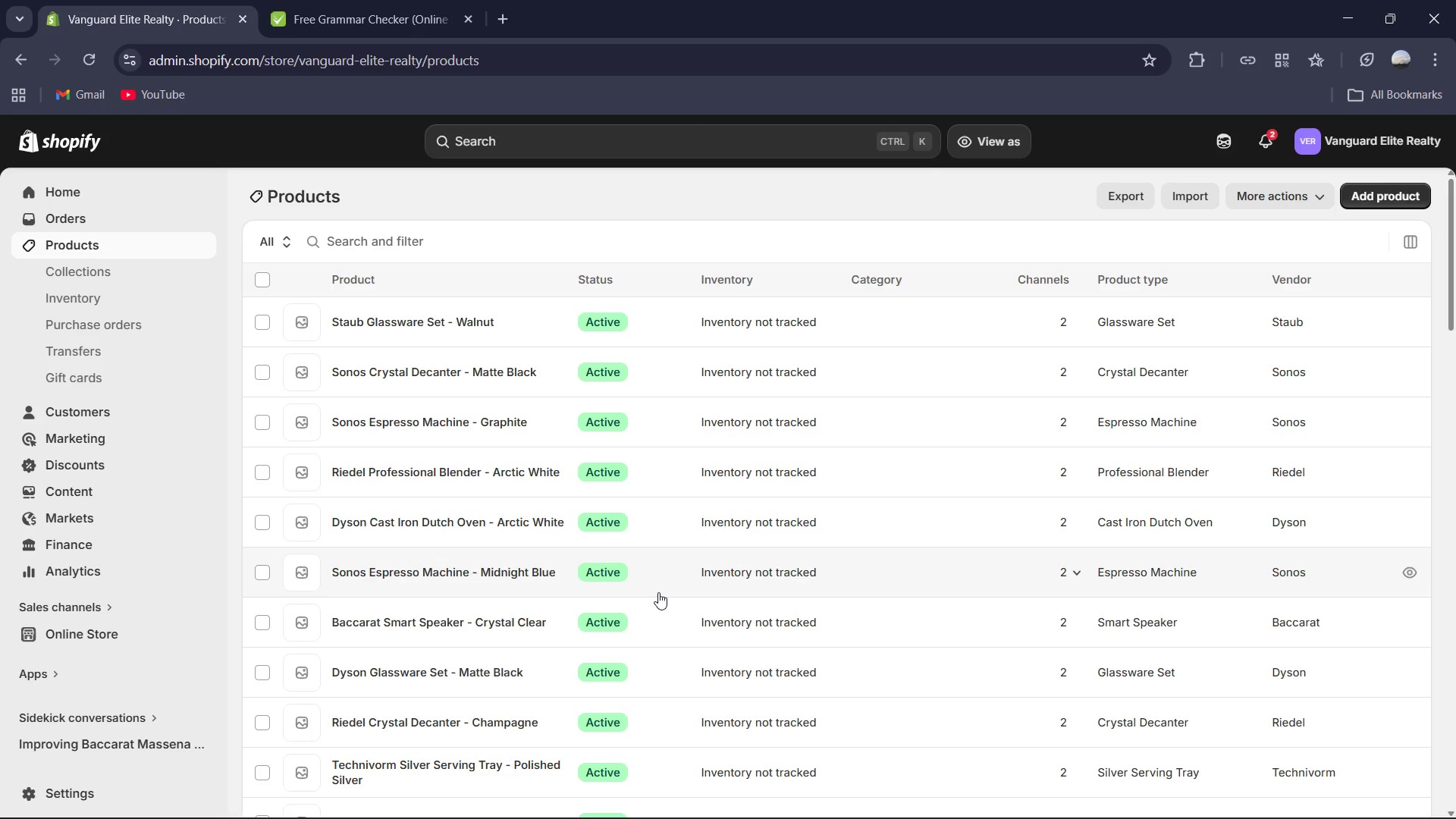 
wait(5.55)
 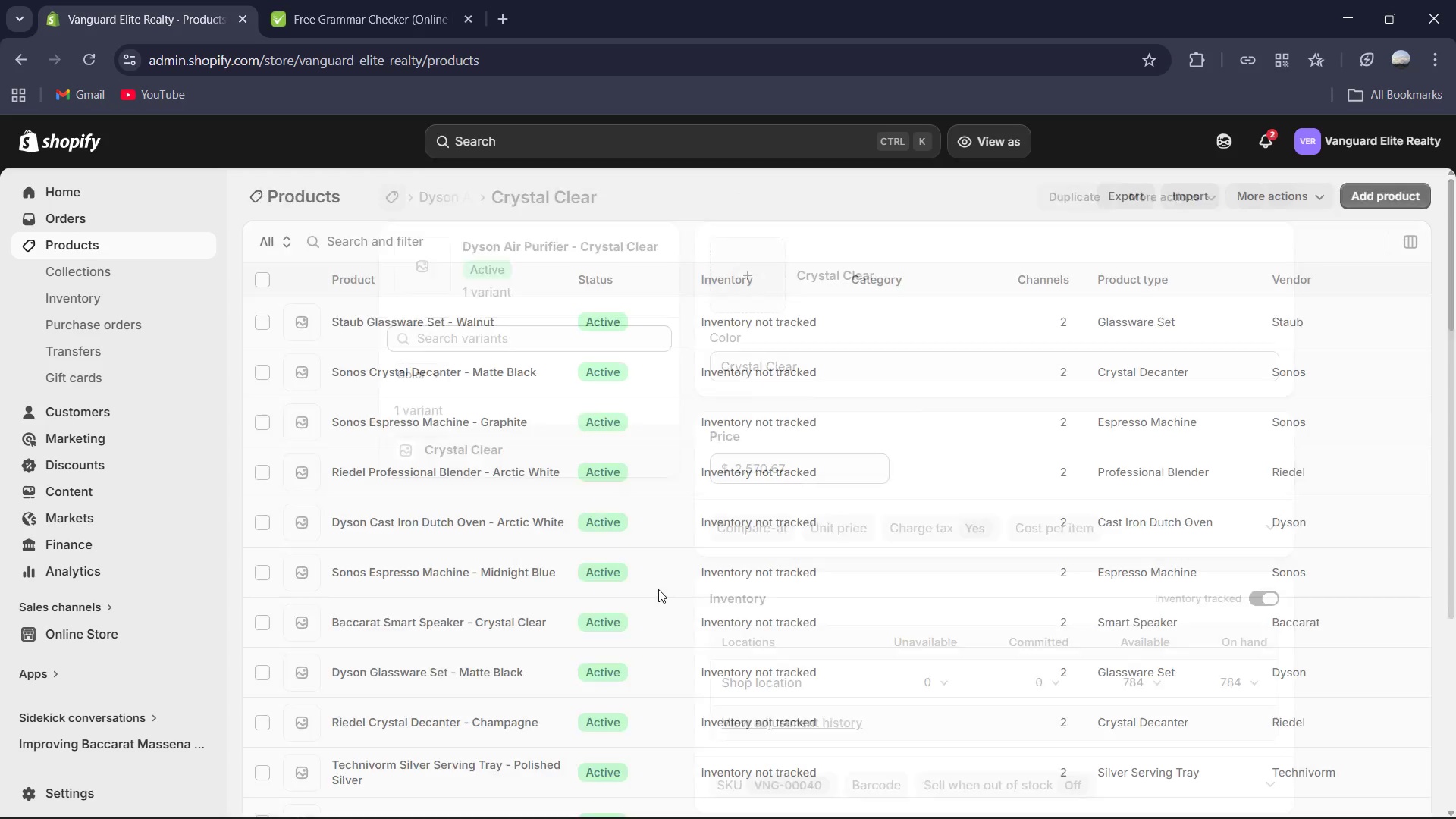 
scroll: coordinate [658, 592], scroll_direction: down, amount: 3.0
 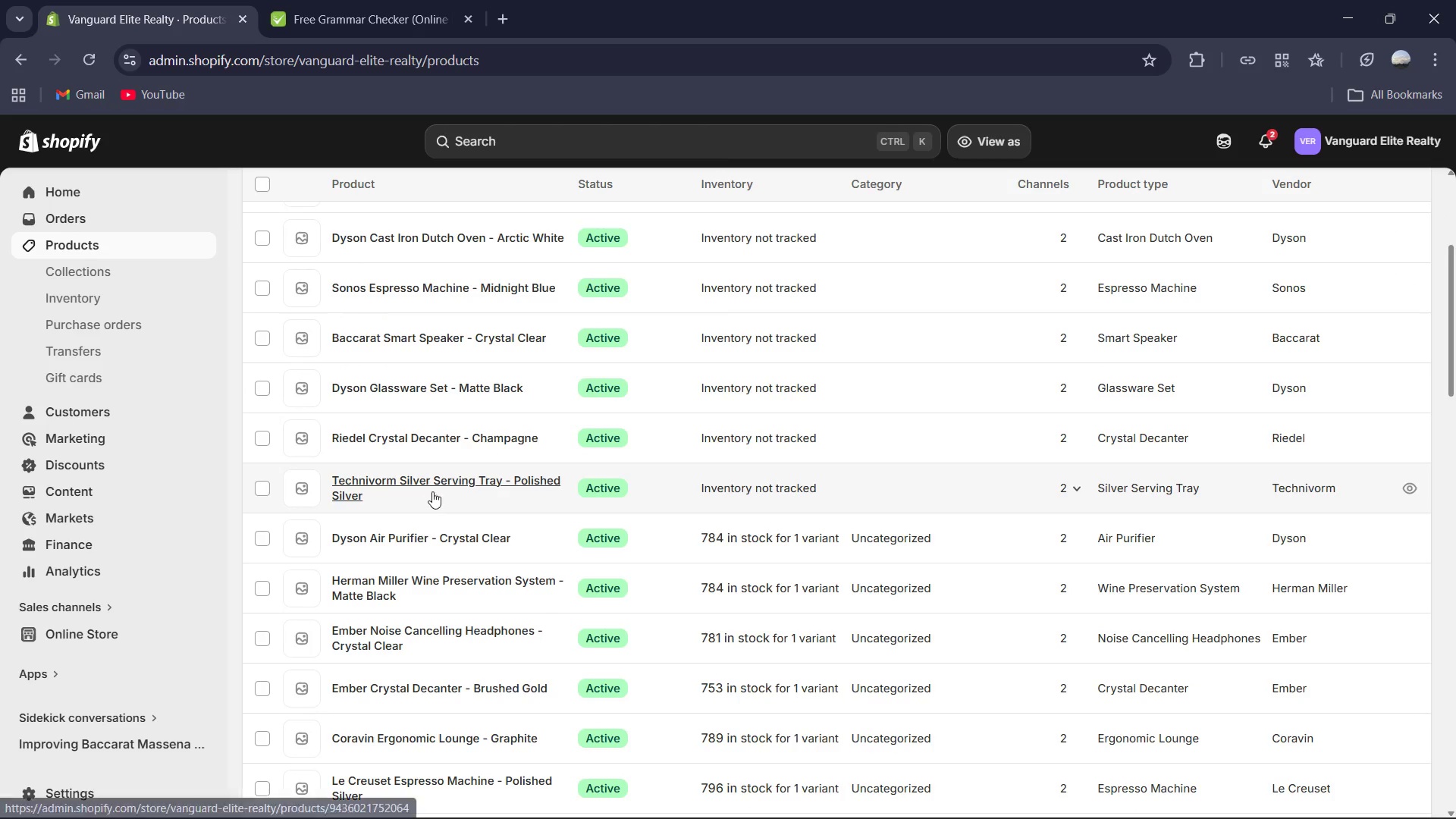 
left_click([437, 481])
 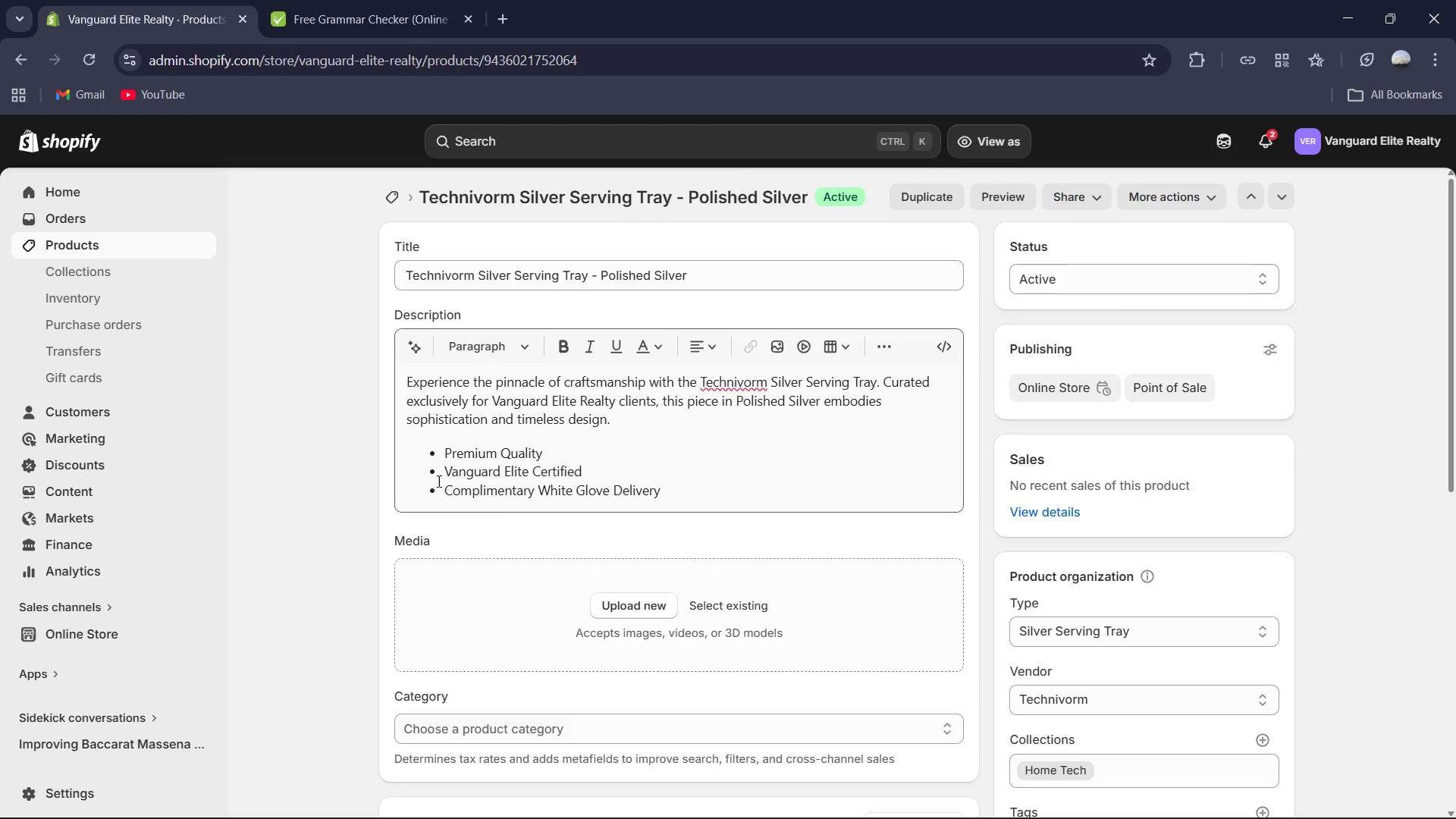 
scroll: coordinate [522, 488], scroll_direction: down, amount: 1.0
 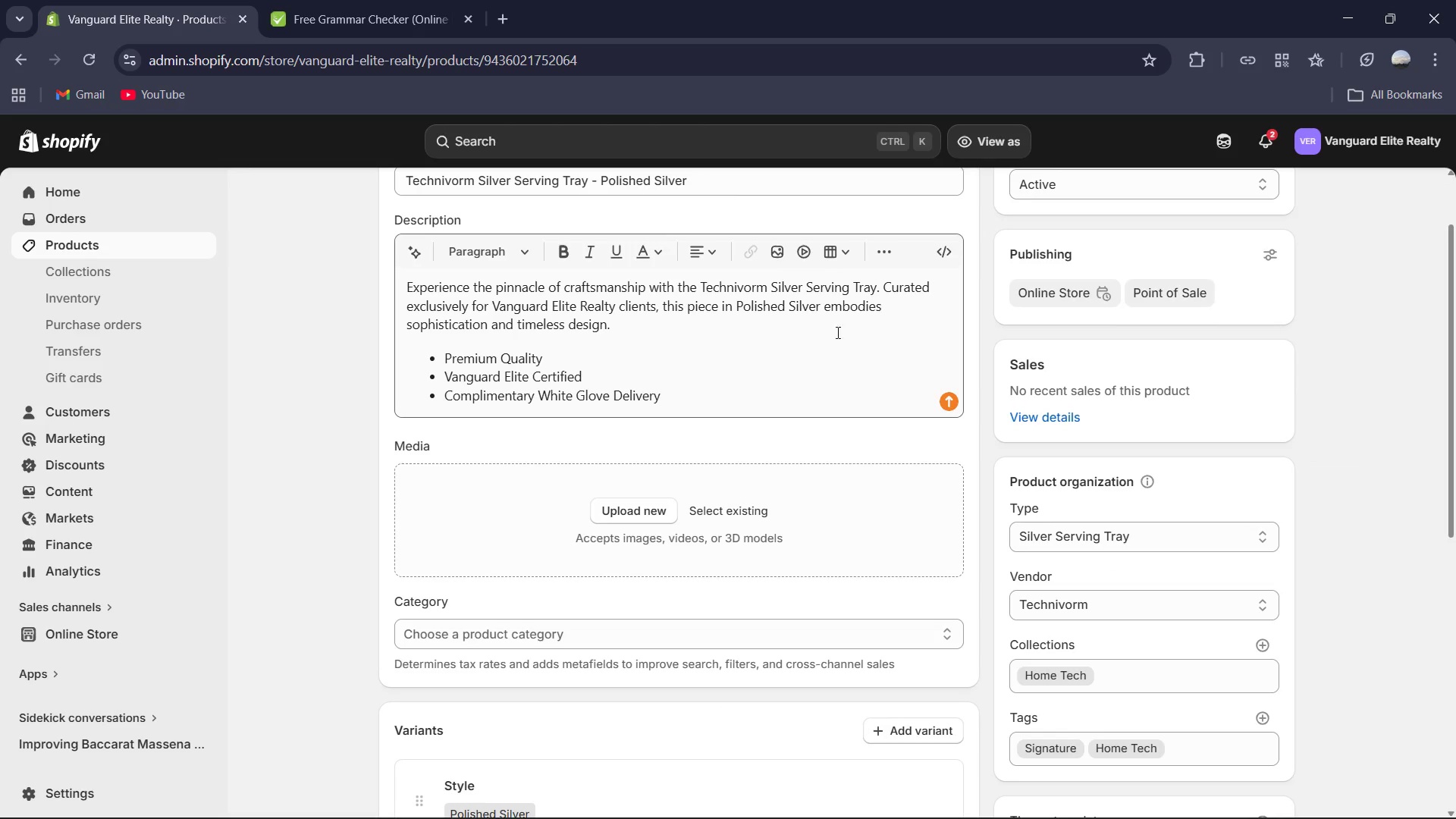 
left_click_drag(start_coordinate=[695, 323], to_coordinate=[404, 275])
 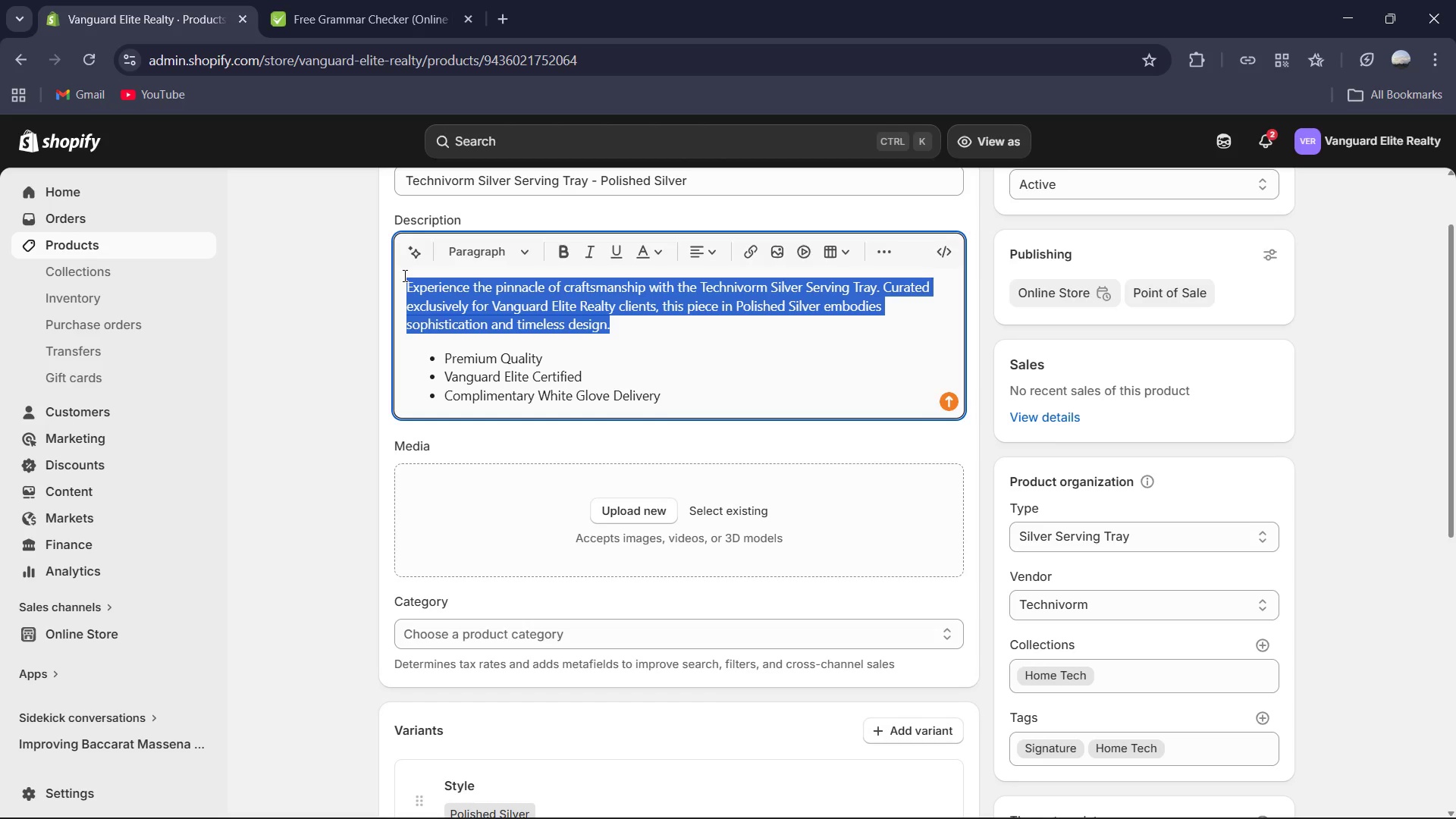 
type(Bring a touch of classic European elegance yo)
key(Backspace)
key(Backspace)
type(to your gatherings with the Technivorm Silver Serving Tray. Finished in a brilliant Polished silver, this tray reflects Tecn)
key(Backspace)
type(hno)
key(Backspace)
type(ivorm's commitment to durable construction and timeless design. Its sleek, reflective surface provides a stunning backdrop for presentatio)
key(Backspace)
key(Backspace)
key(Backspace)
key(Backspace)
 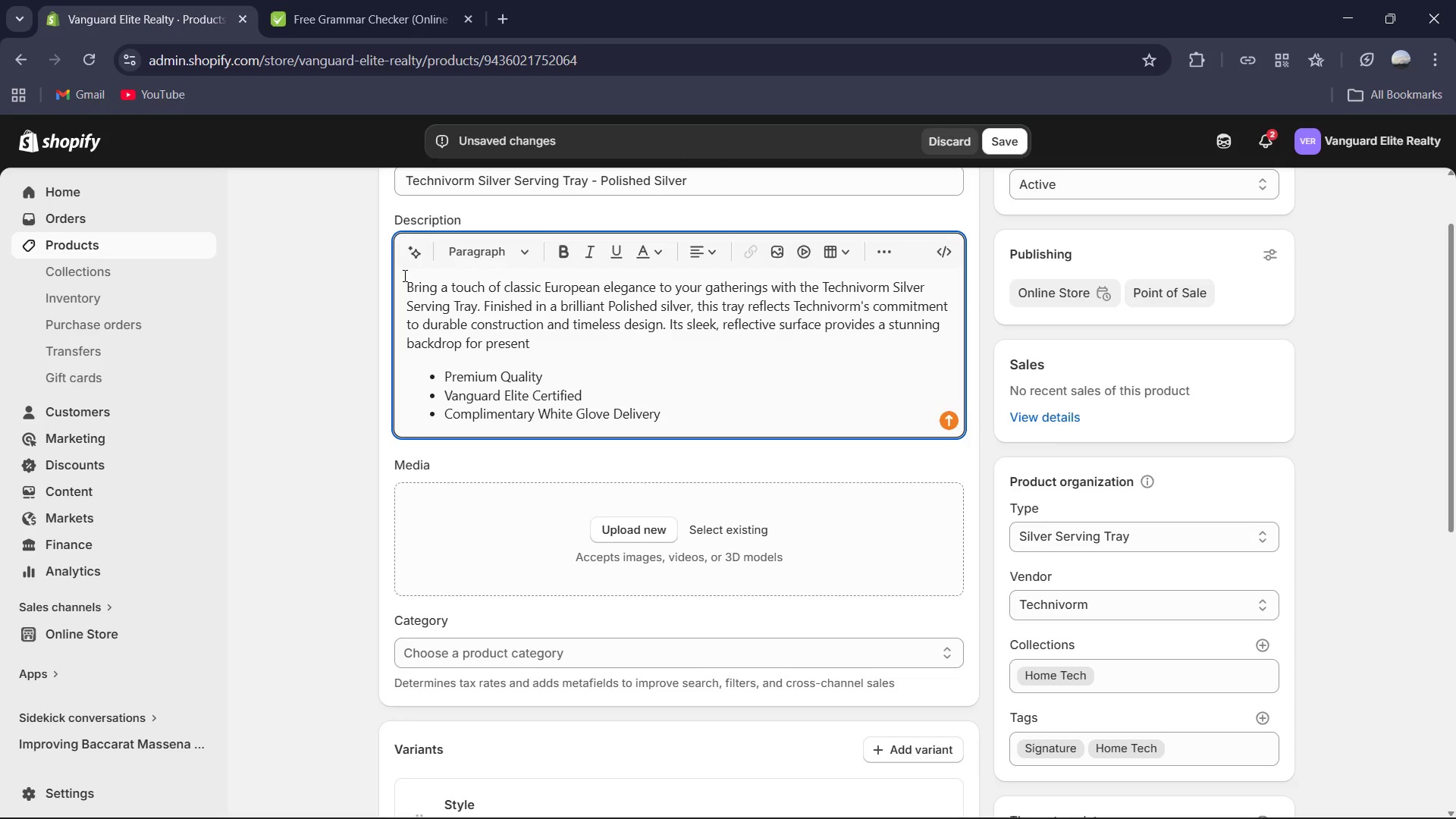 
type(ing hors d'oeurves or refreshments, making it an essential additional)
key(Backspace)
key(Backspace)
type( for the host who values both high-performance utility and refined, mirror-like aesthetic.)
 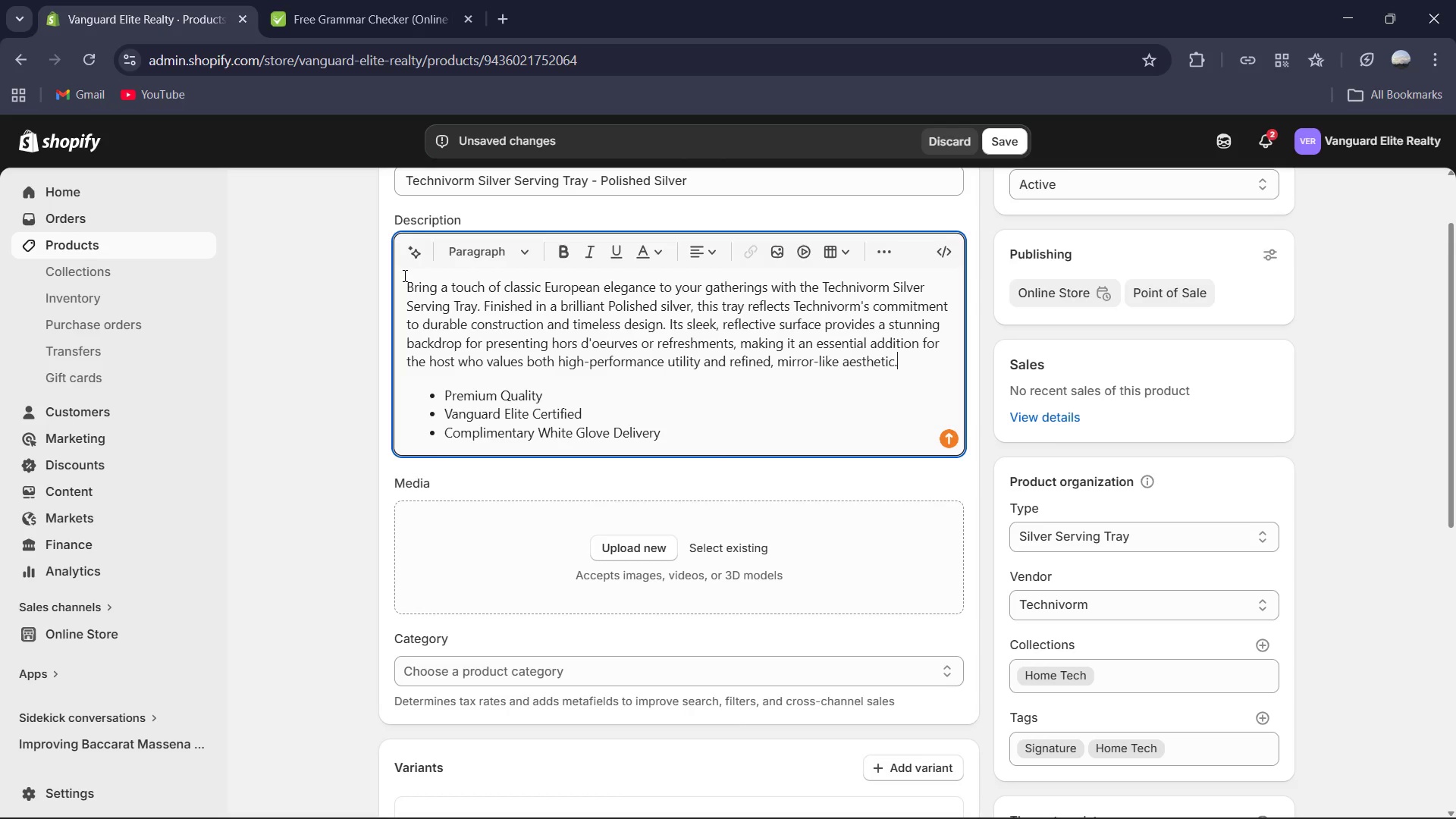 
key(Control+ControlLeft)
 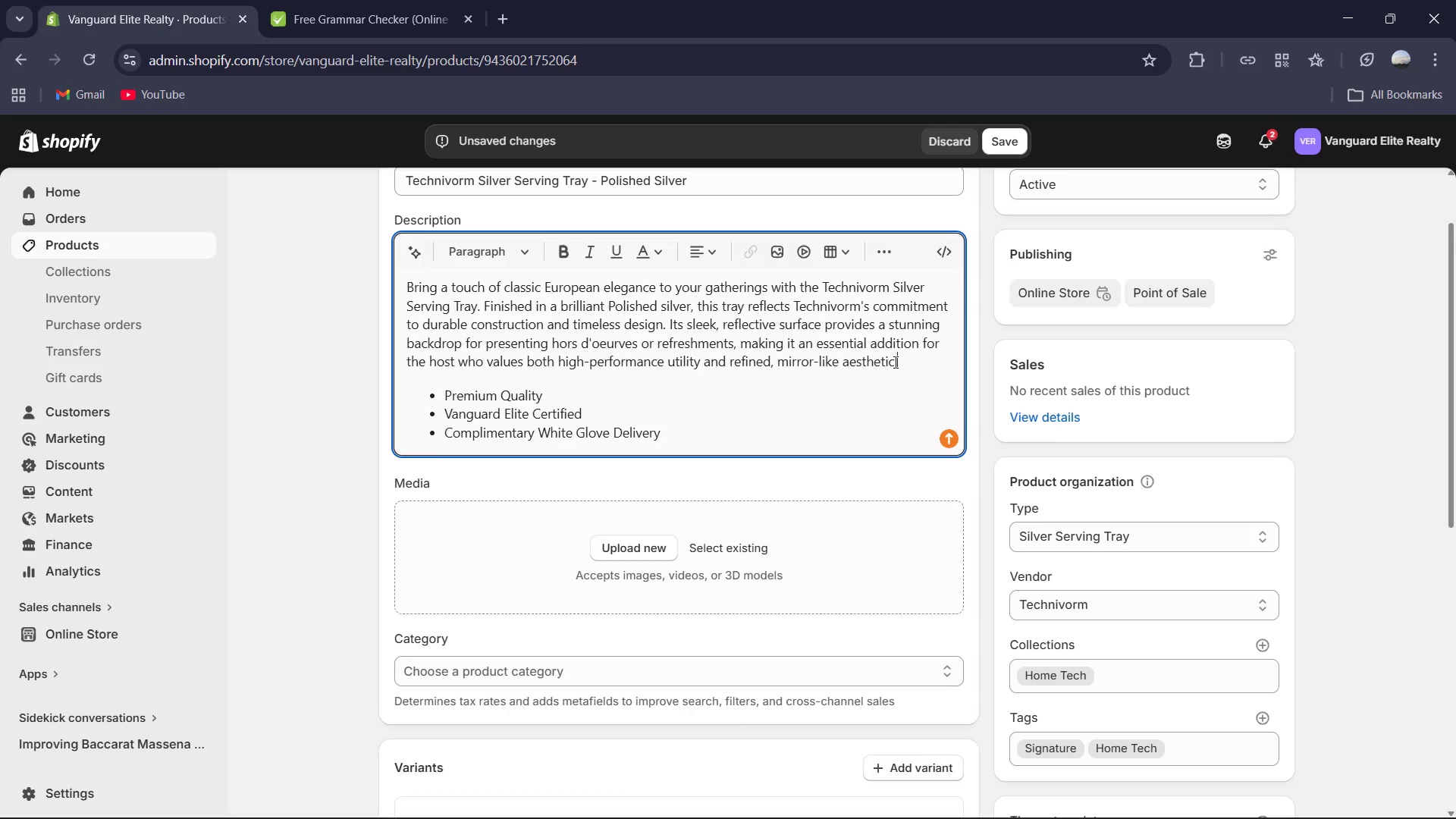 
left_click_drag(start_coordinate=[920, 369], to_coordinate=[356, 258])
 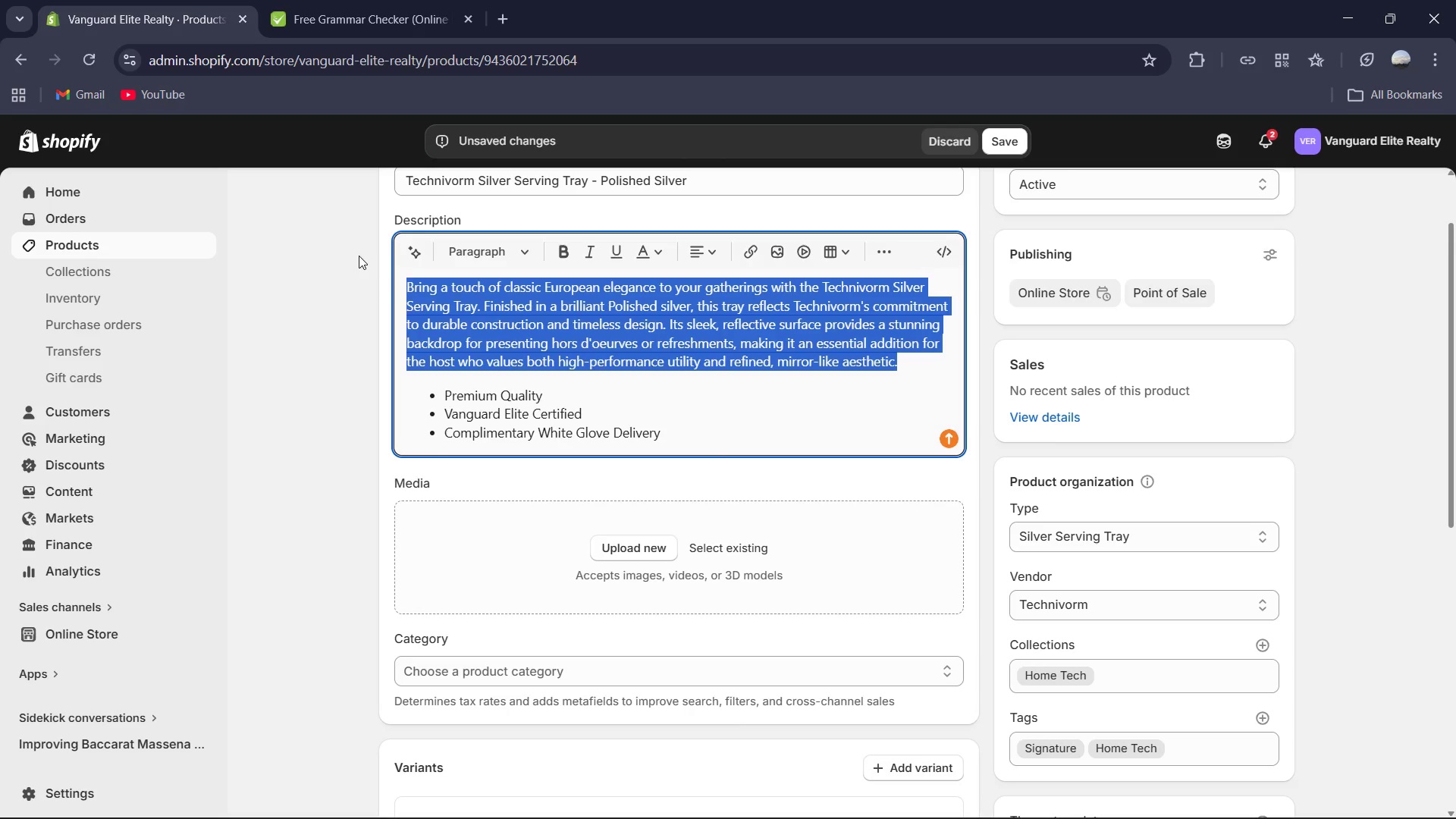 
key(Control+C)
 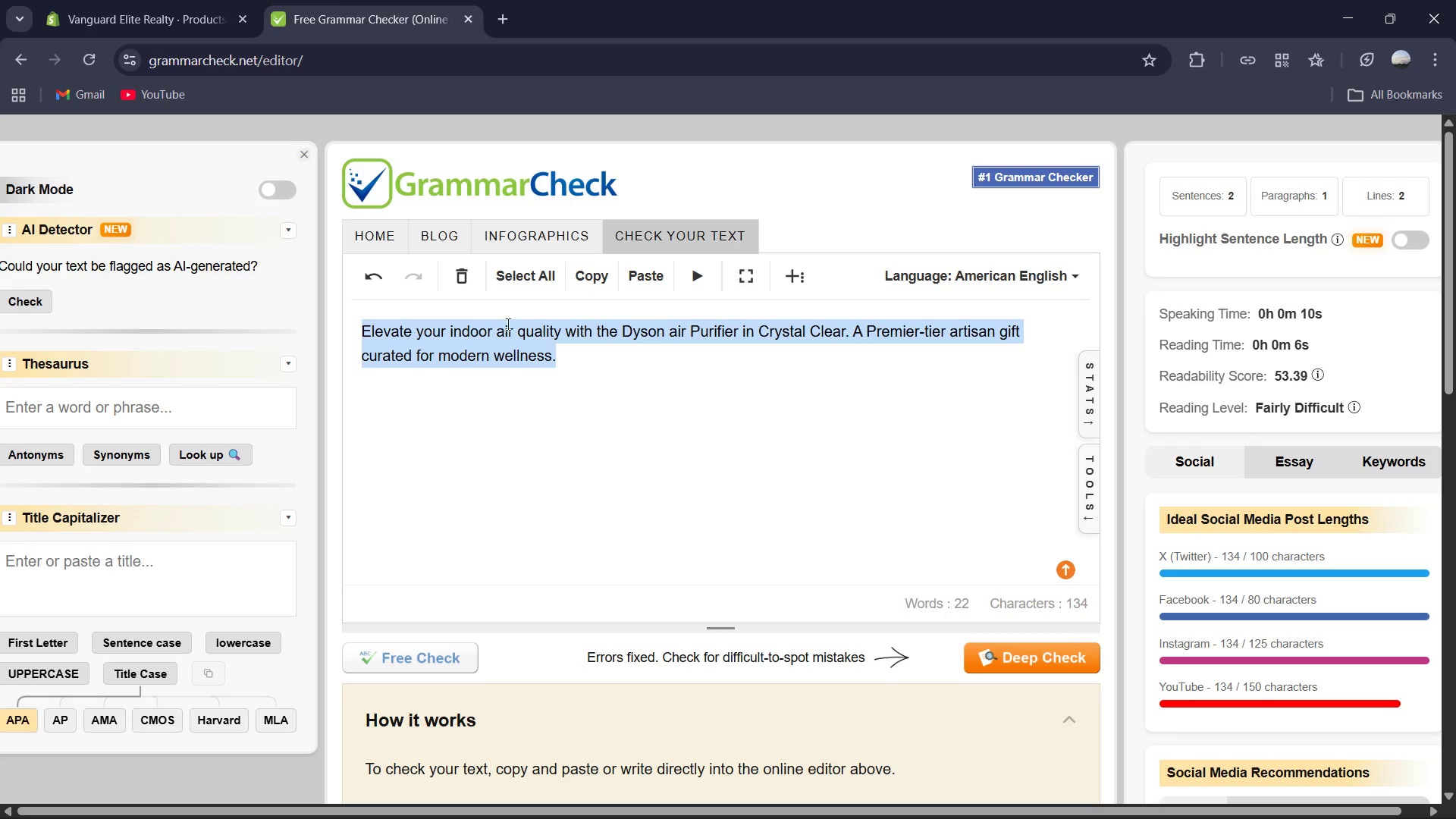 
key(Control+V)
 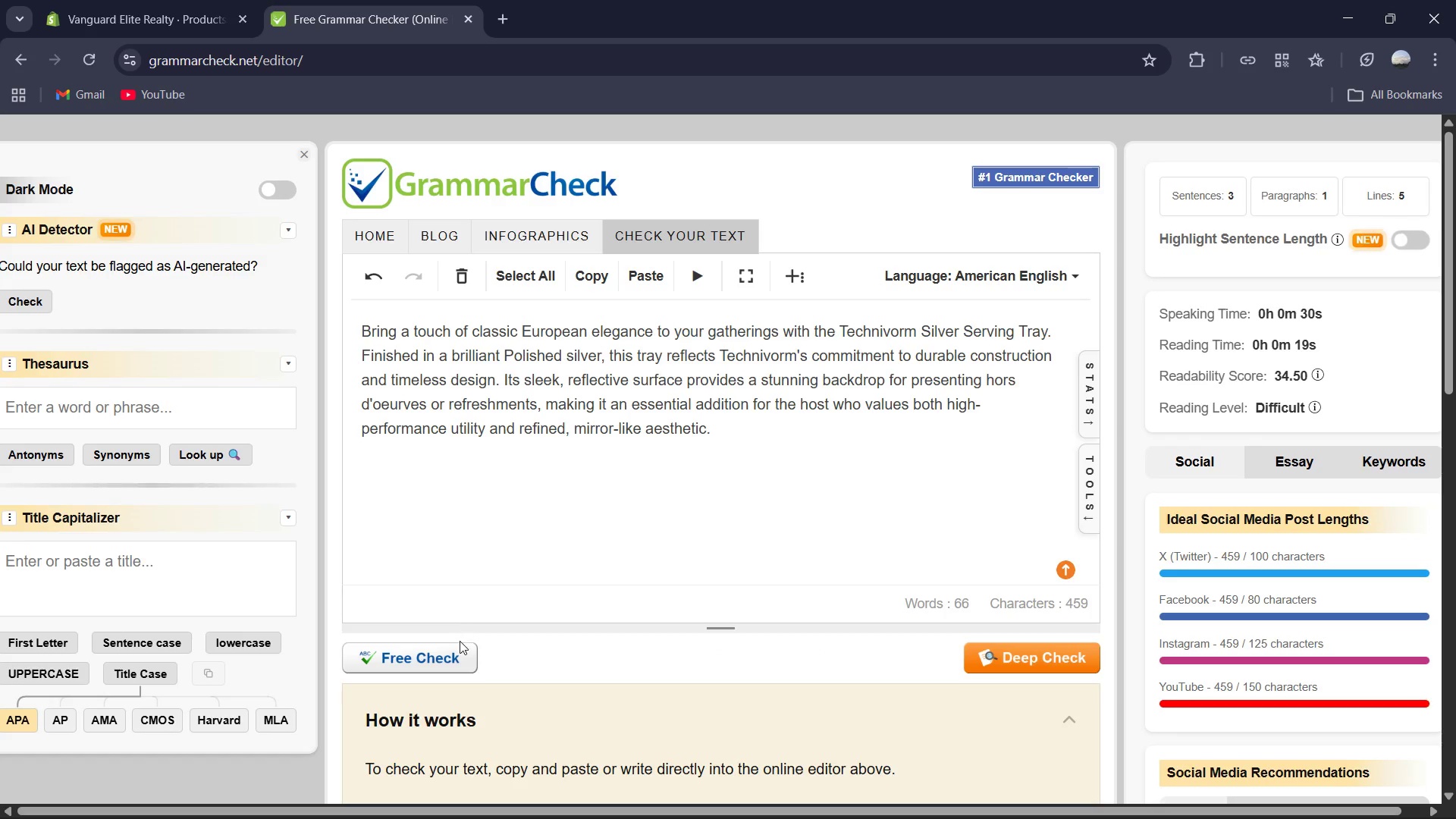 
left_click([457, 646])
 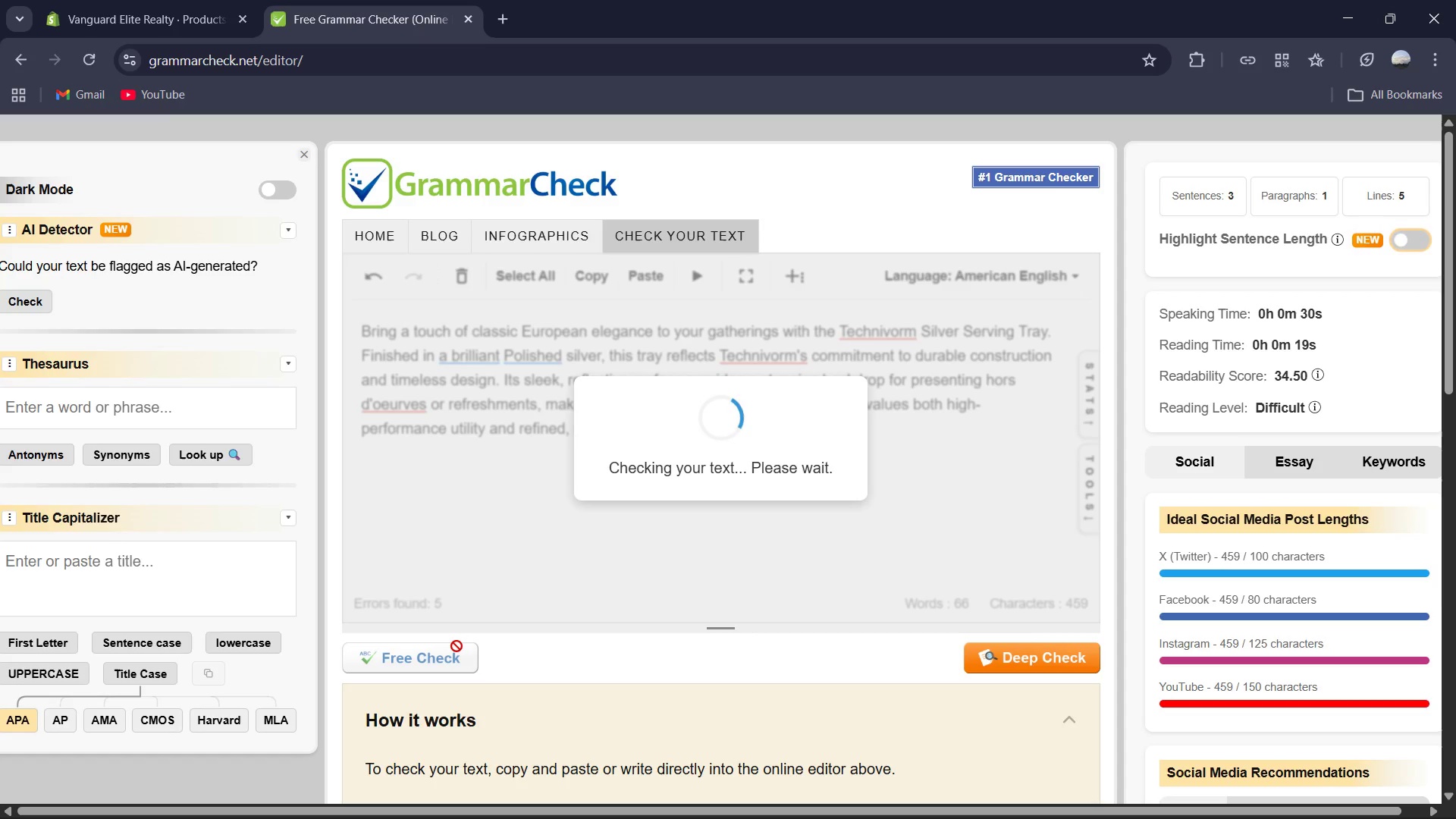 
wait(5.83)
 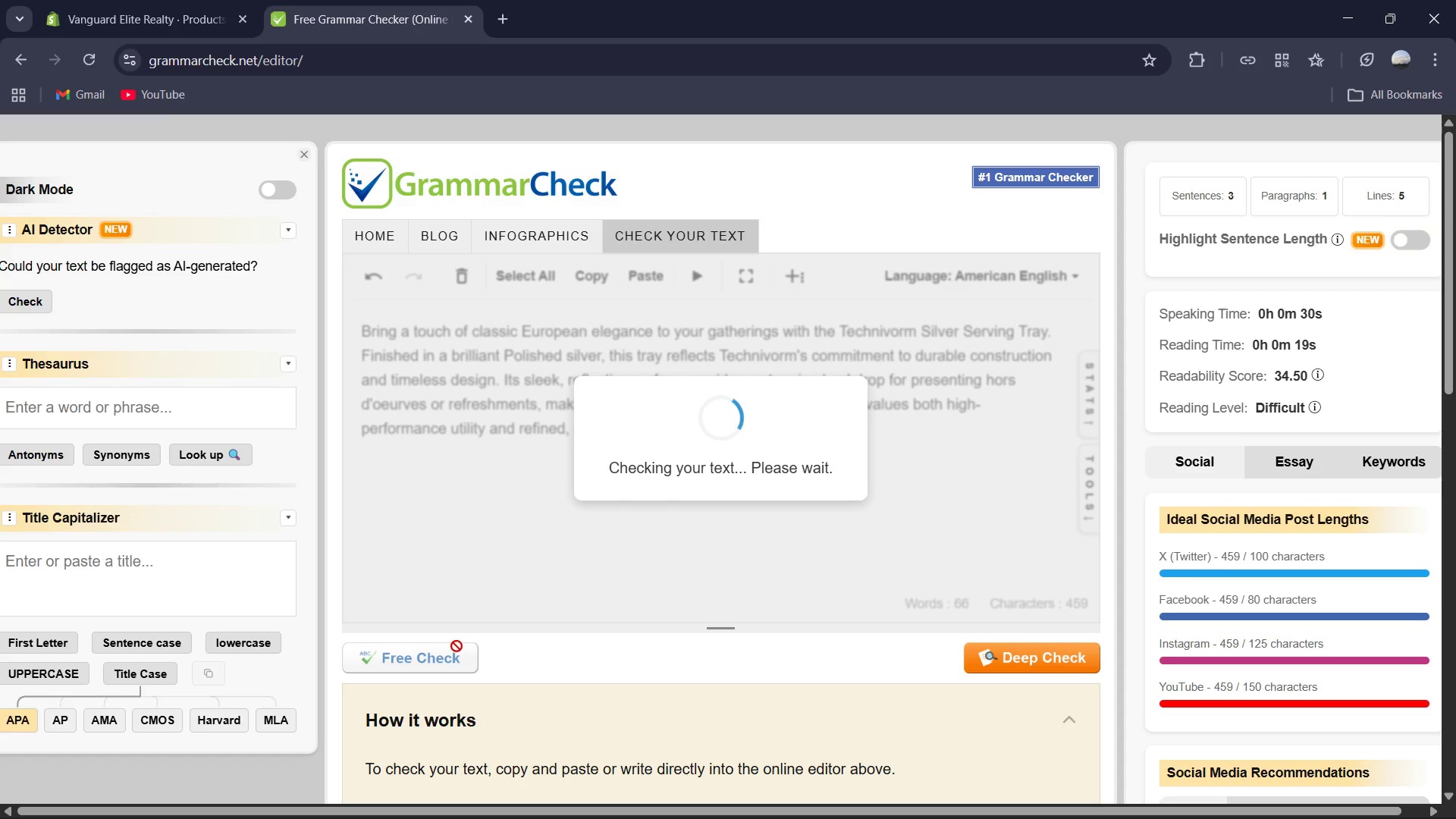 
left_click([726, 657])
 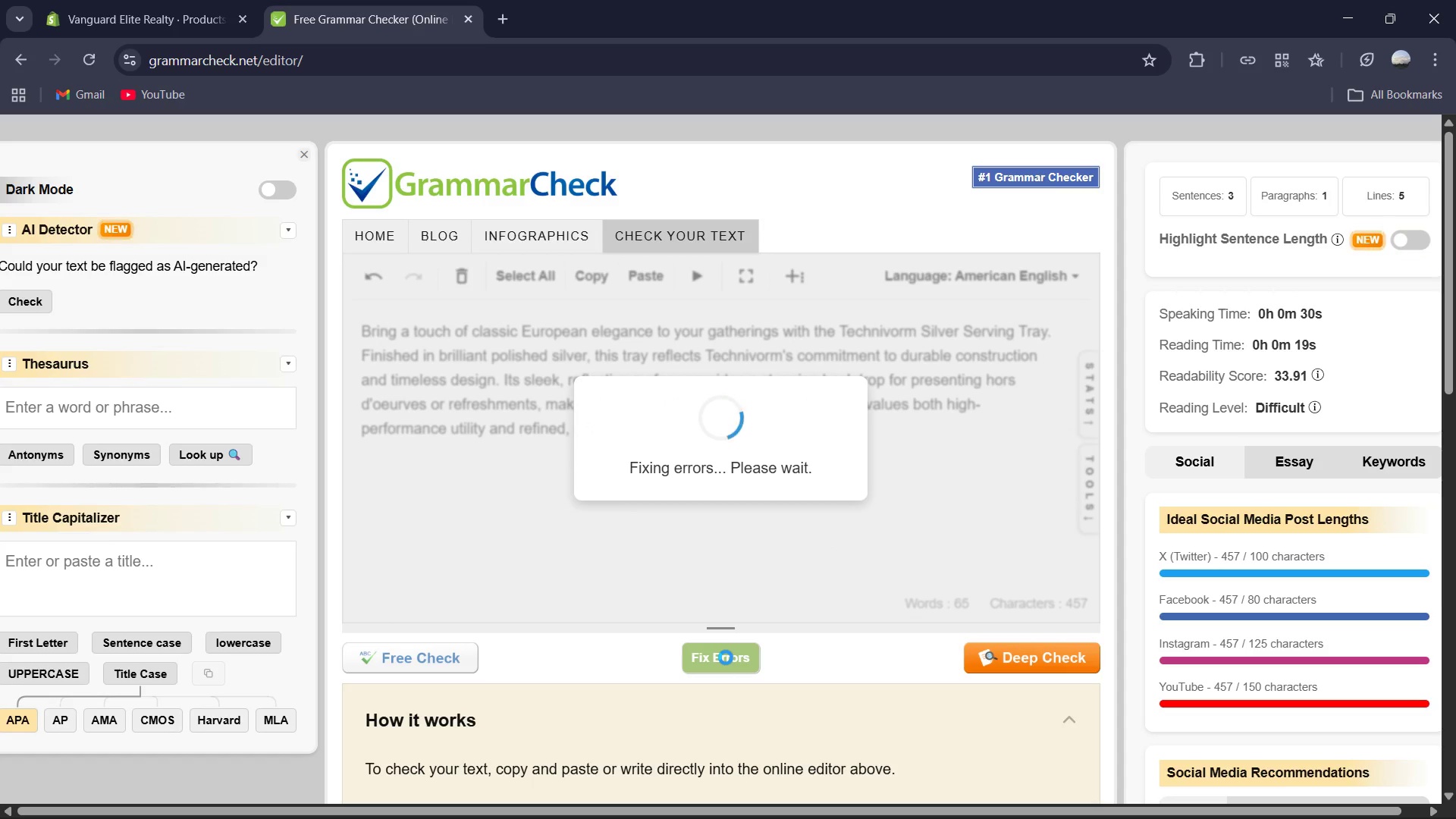 
left_click([719, 470])
 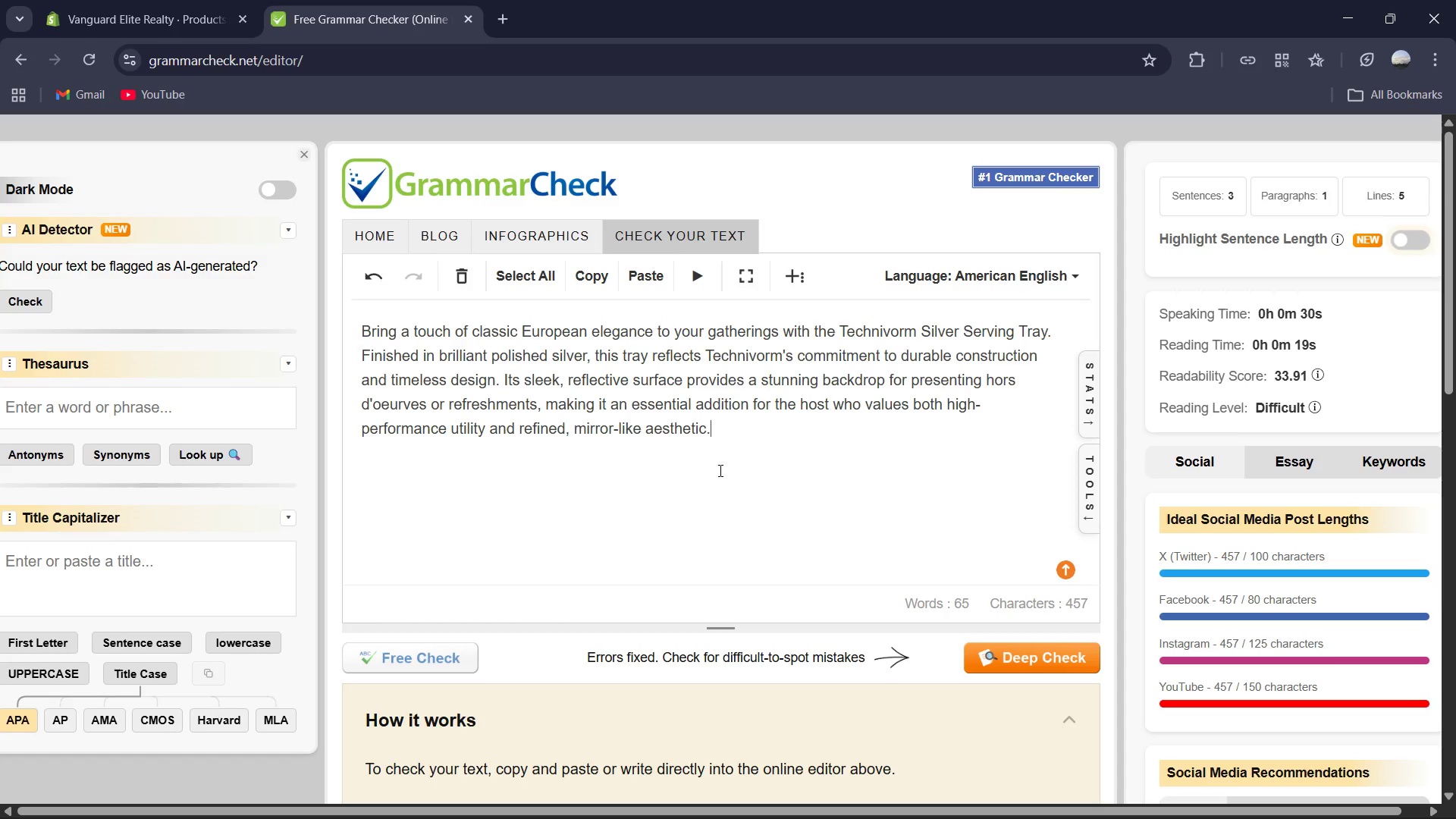 
key(Control+A)
 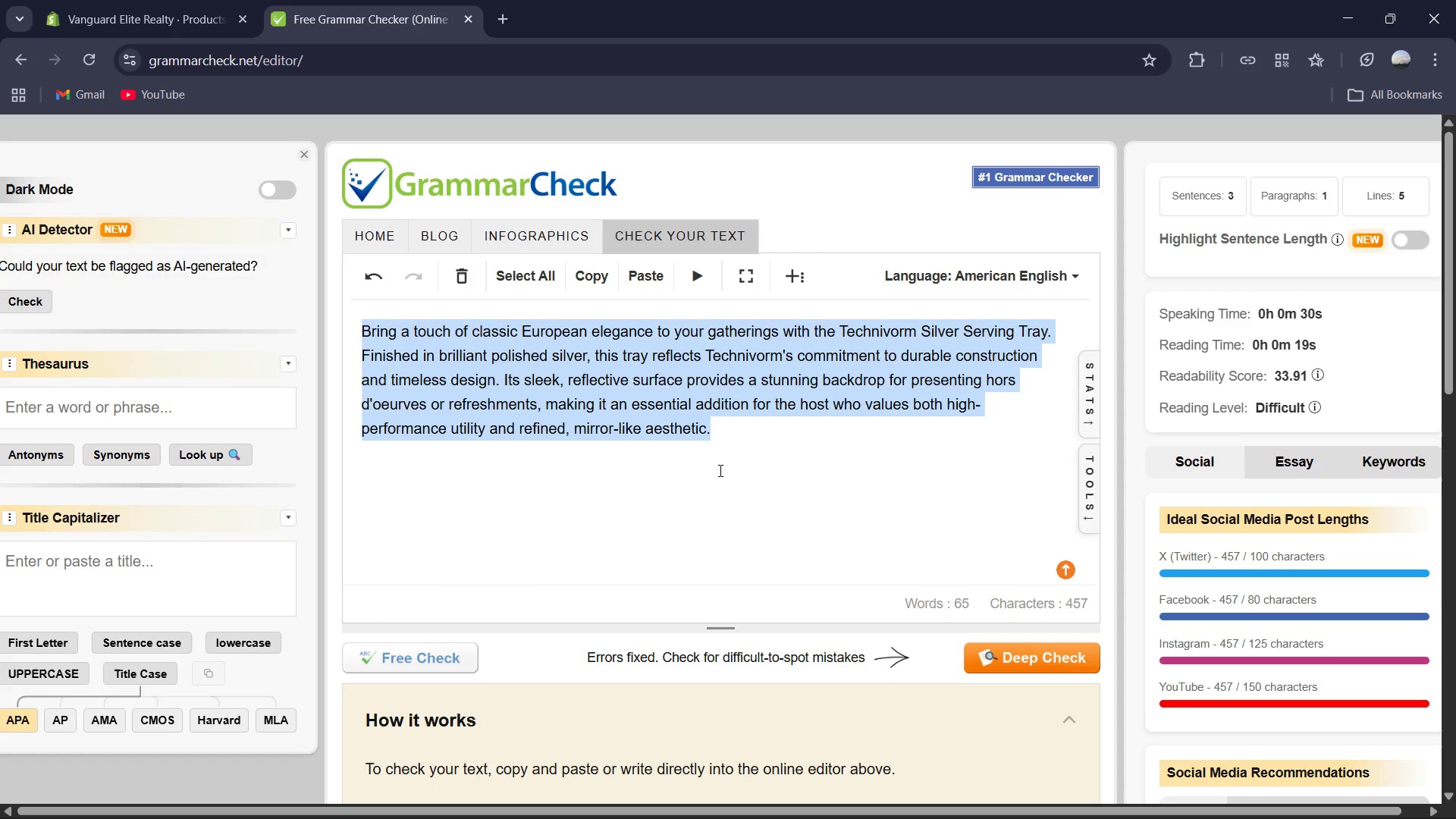 
key(Control+C)
 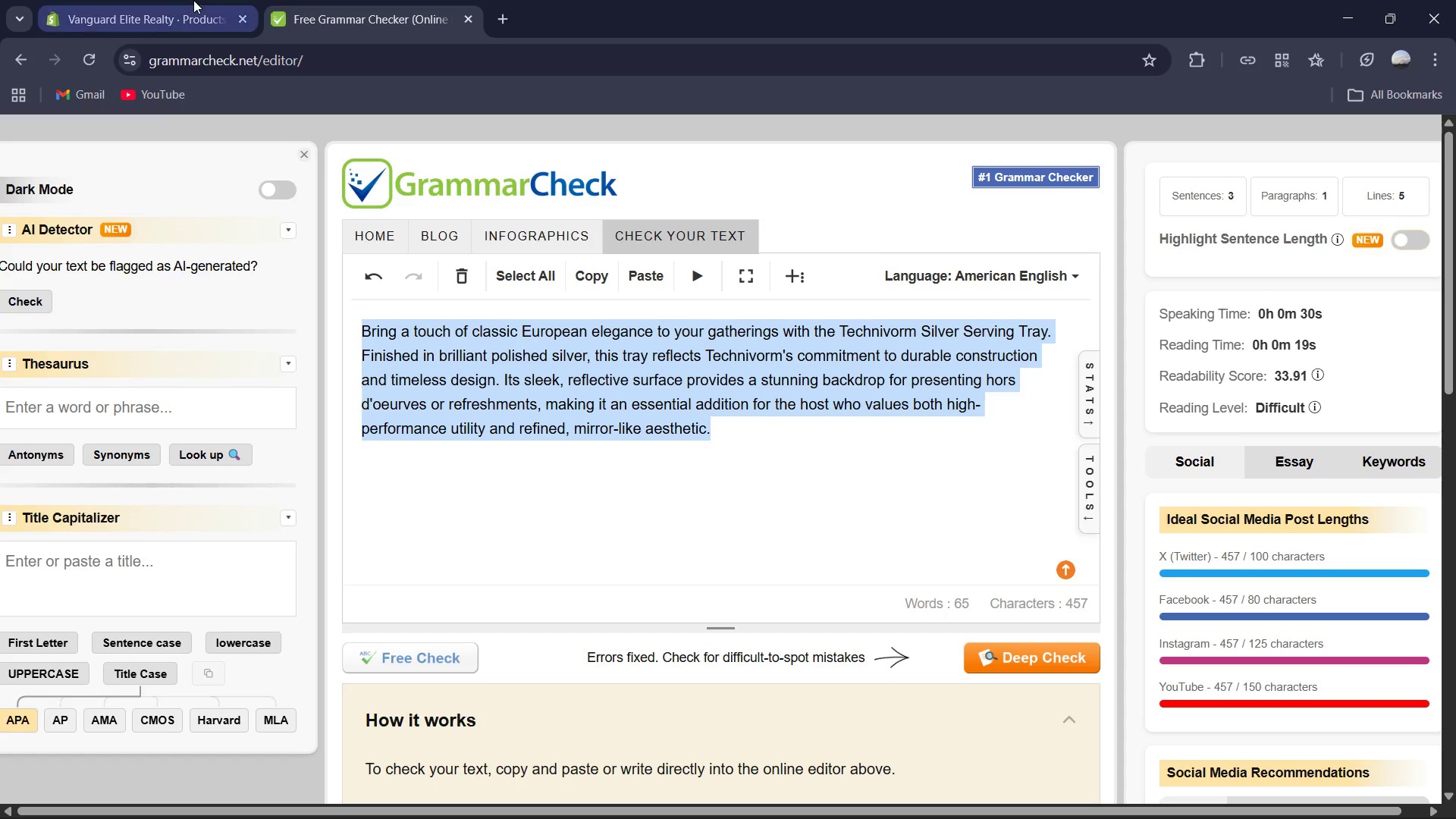 
left_click([194, 0])
 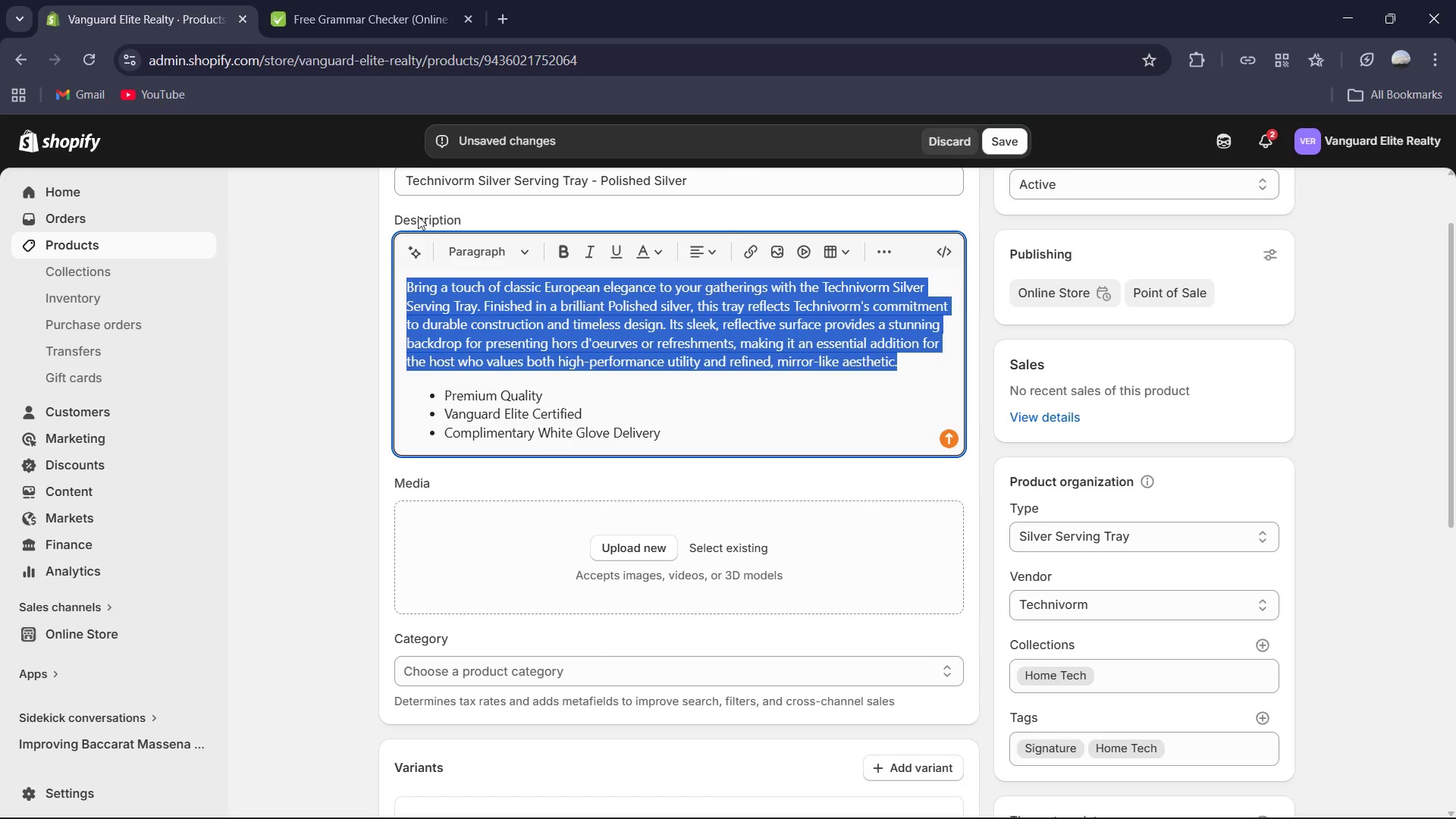 
key(Control+V)
 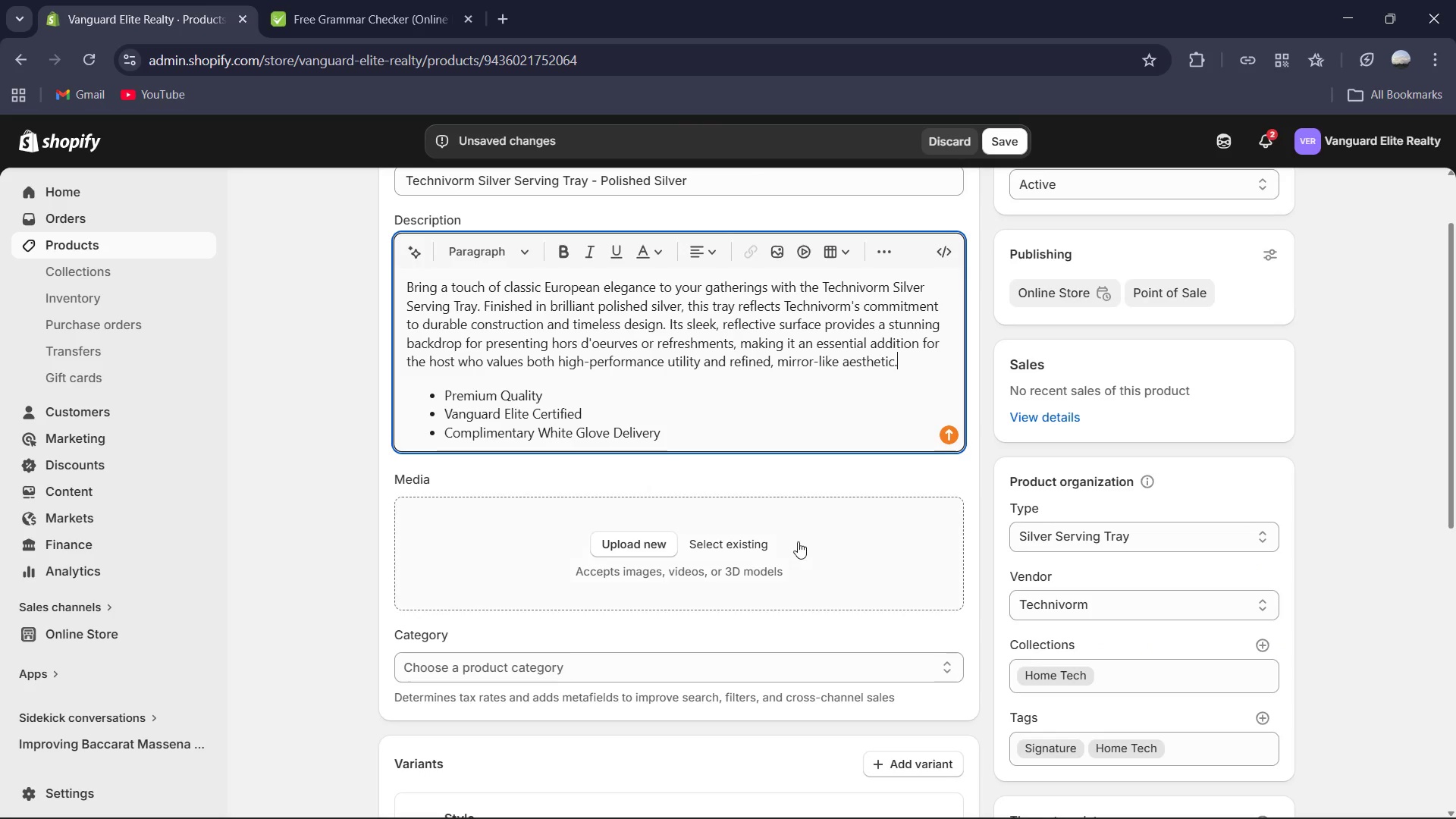 
scroll: coordinate [802, 517], scroll_direction: down, amount: 10.0
 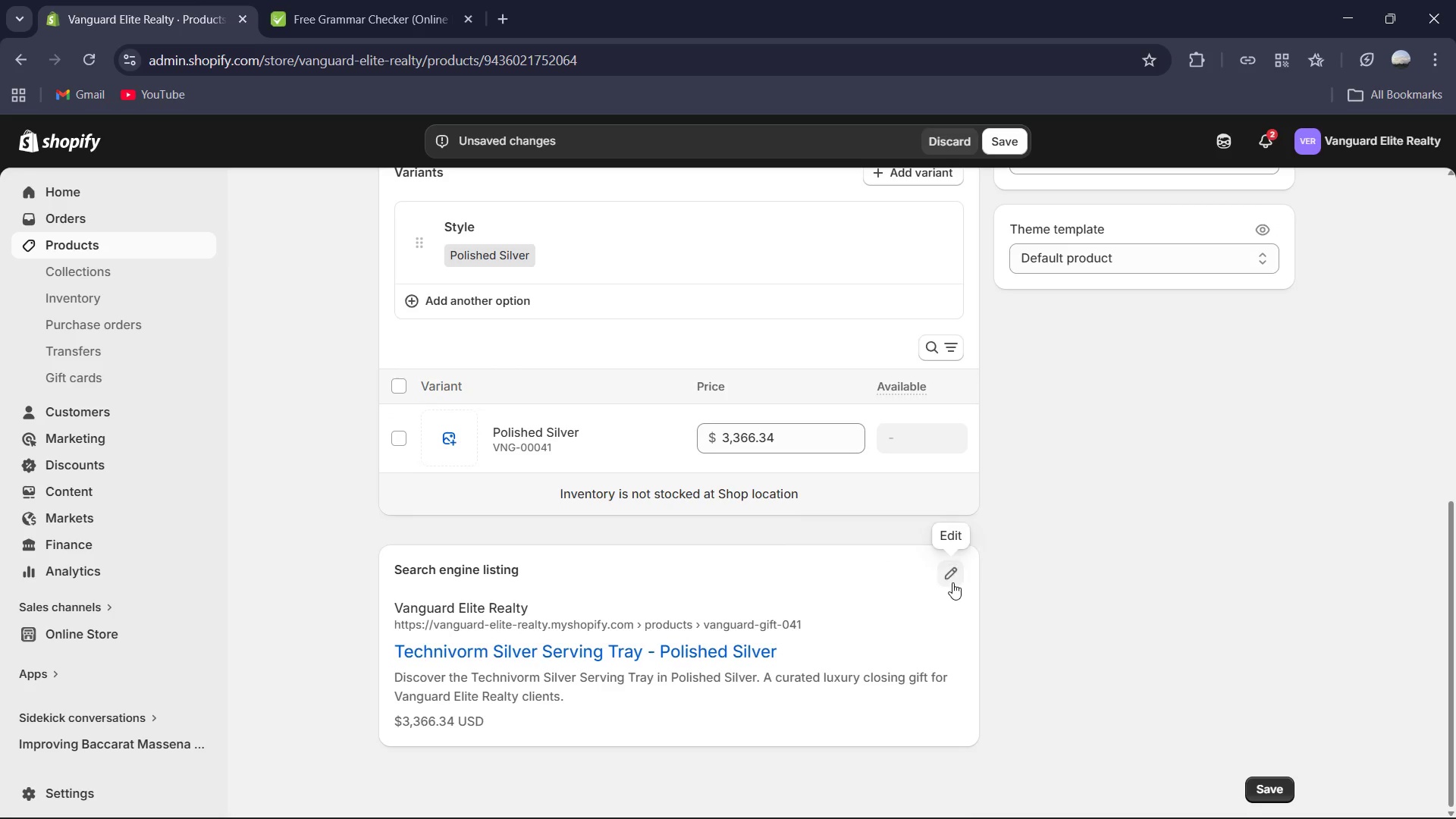 
left_click([952, 581])
 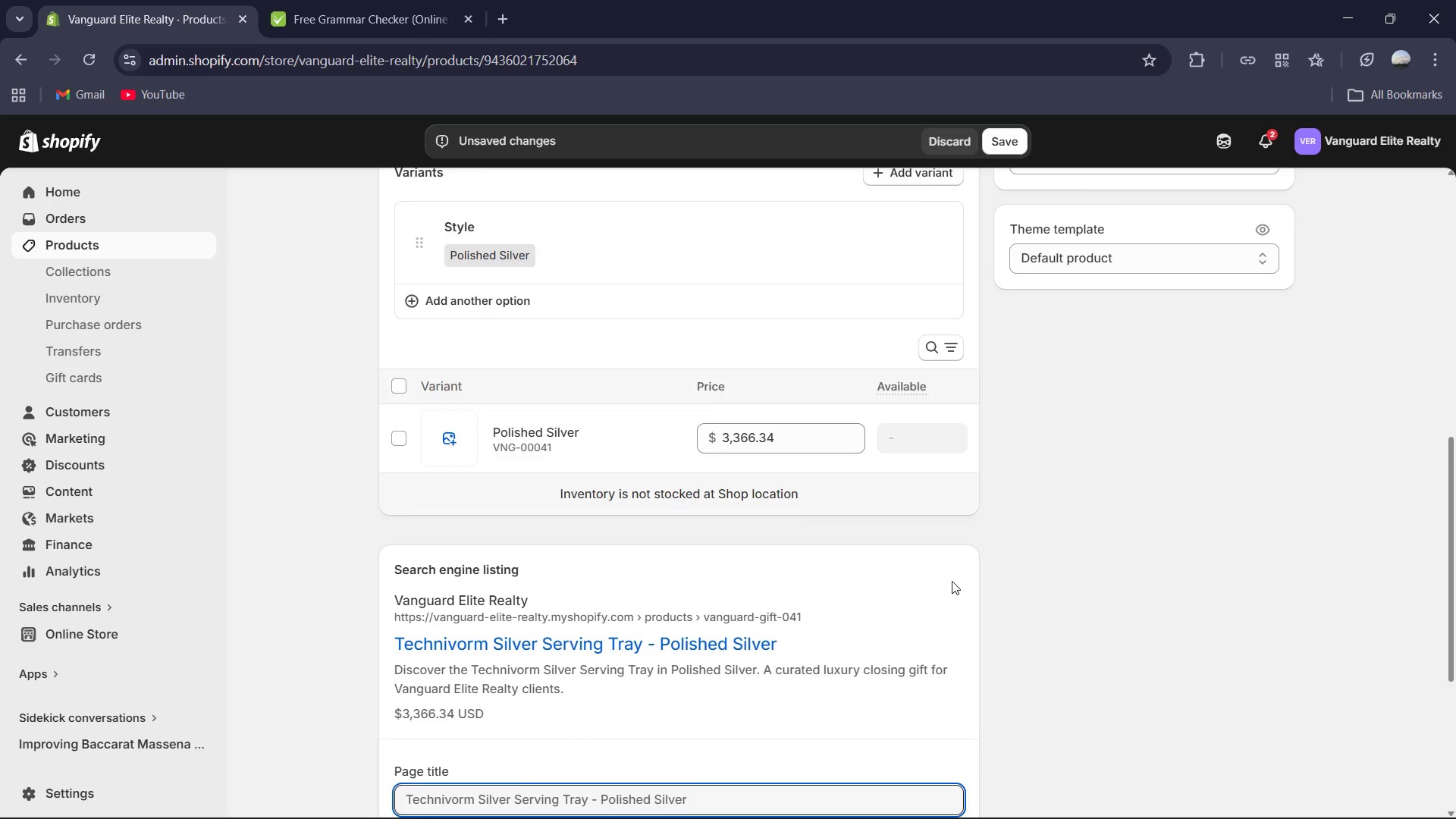 
scroll: coordinate [952, 581], scroll_direction: down, amount: 5.0
 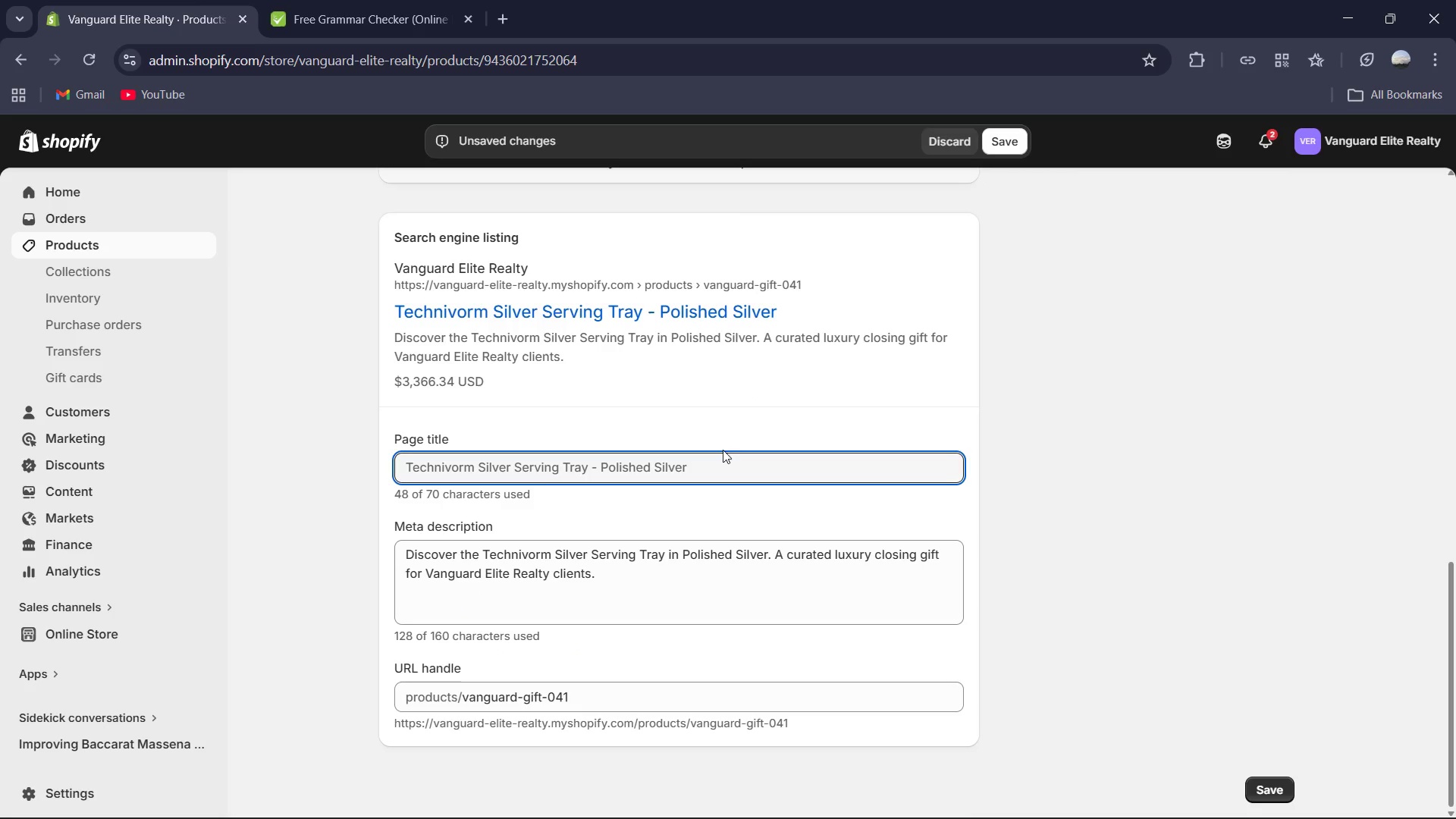 
left_click([721, 460])
 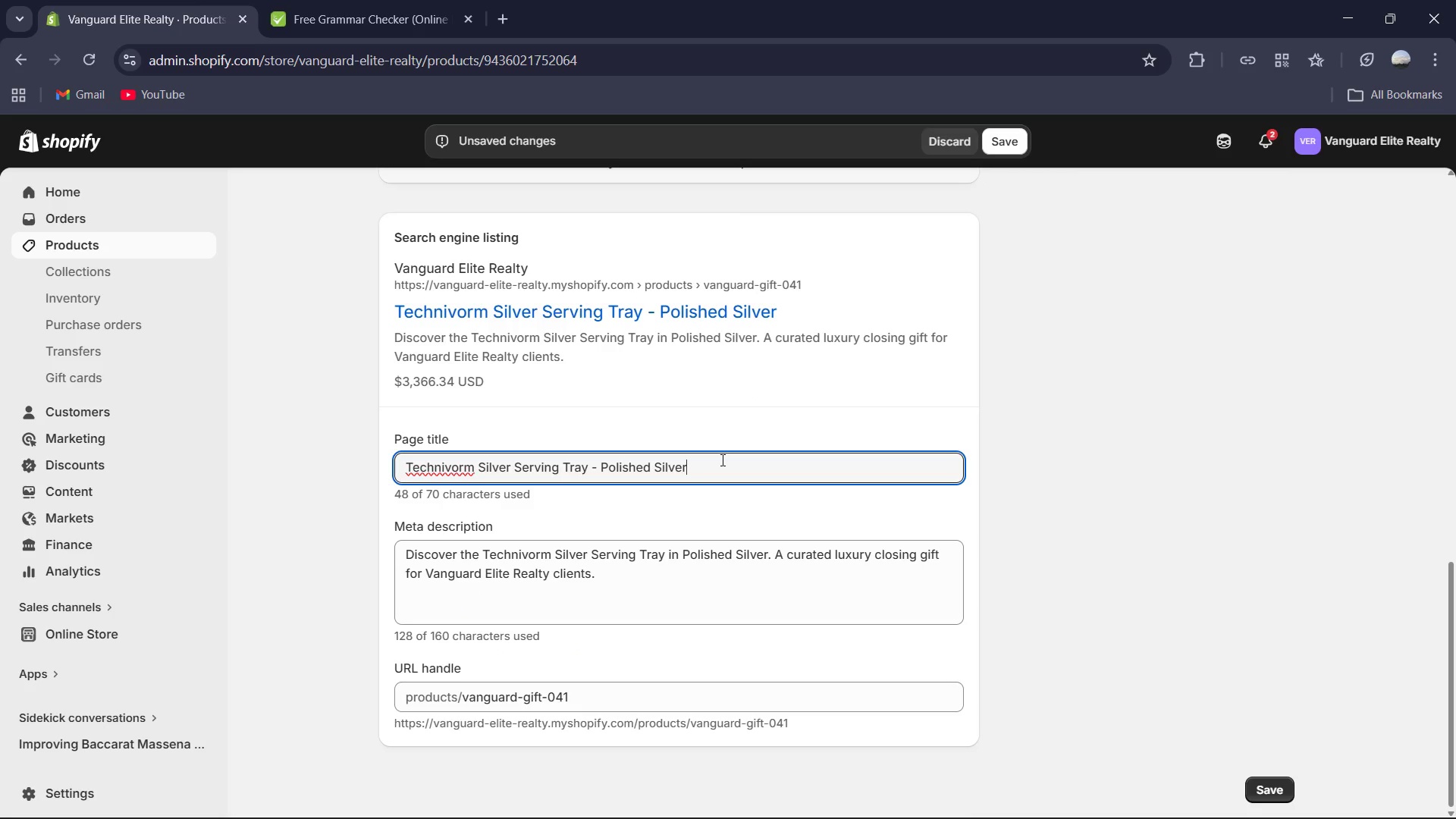 
type( | Vanguard Elie)
key(Backspace)
type(te E)
key(Backspace)
type(Realty )
 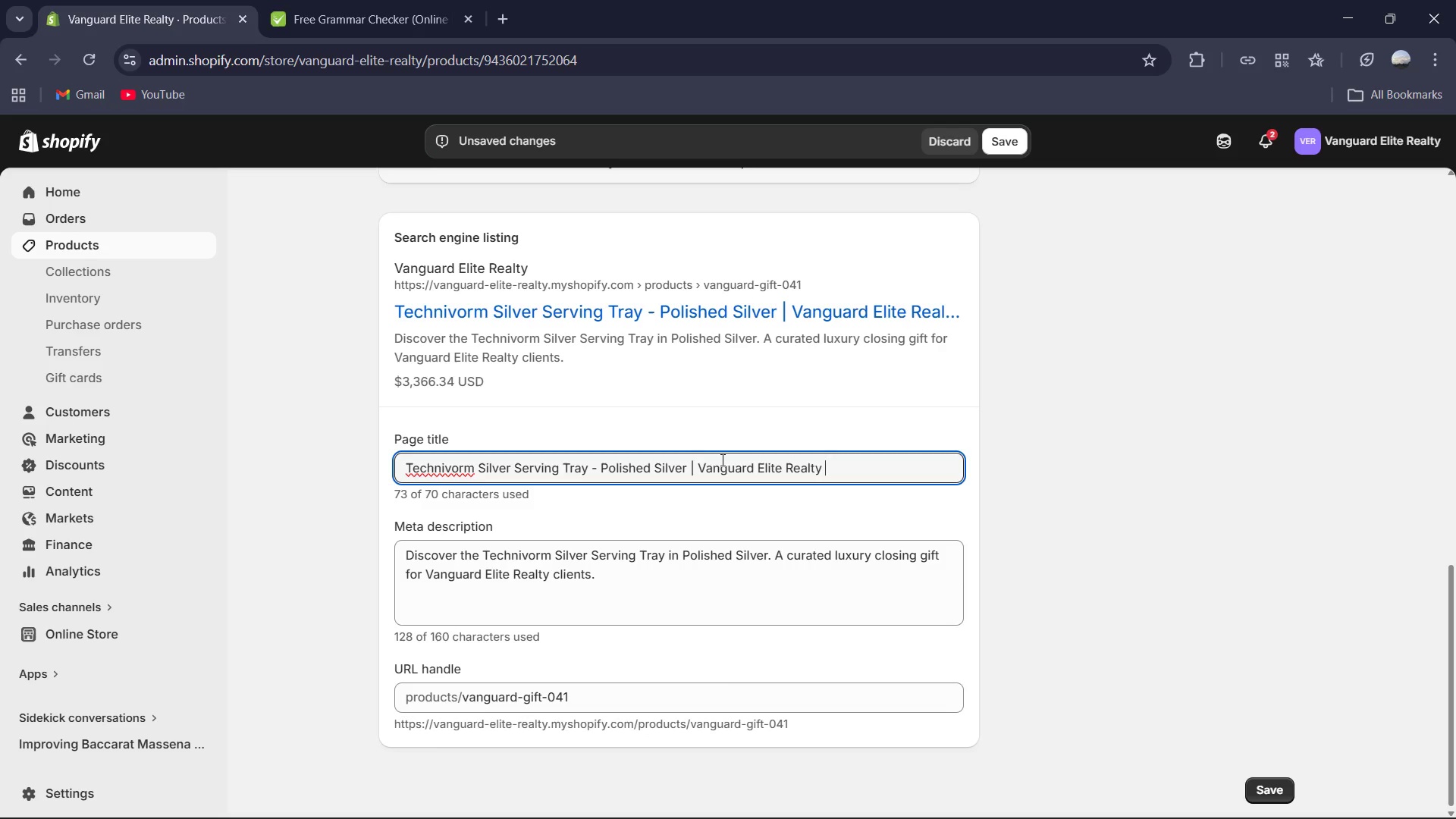 
scroll: coordinate [505, 496], scroll_direction: down, amount: 3.0
 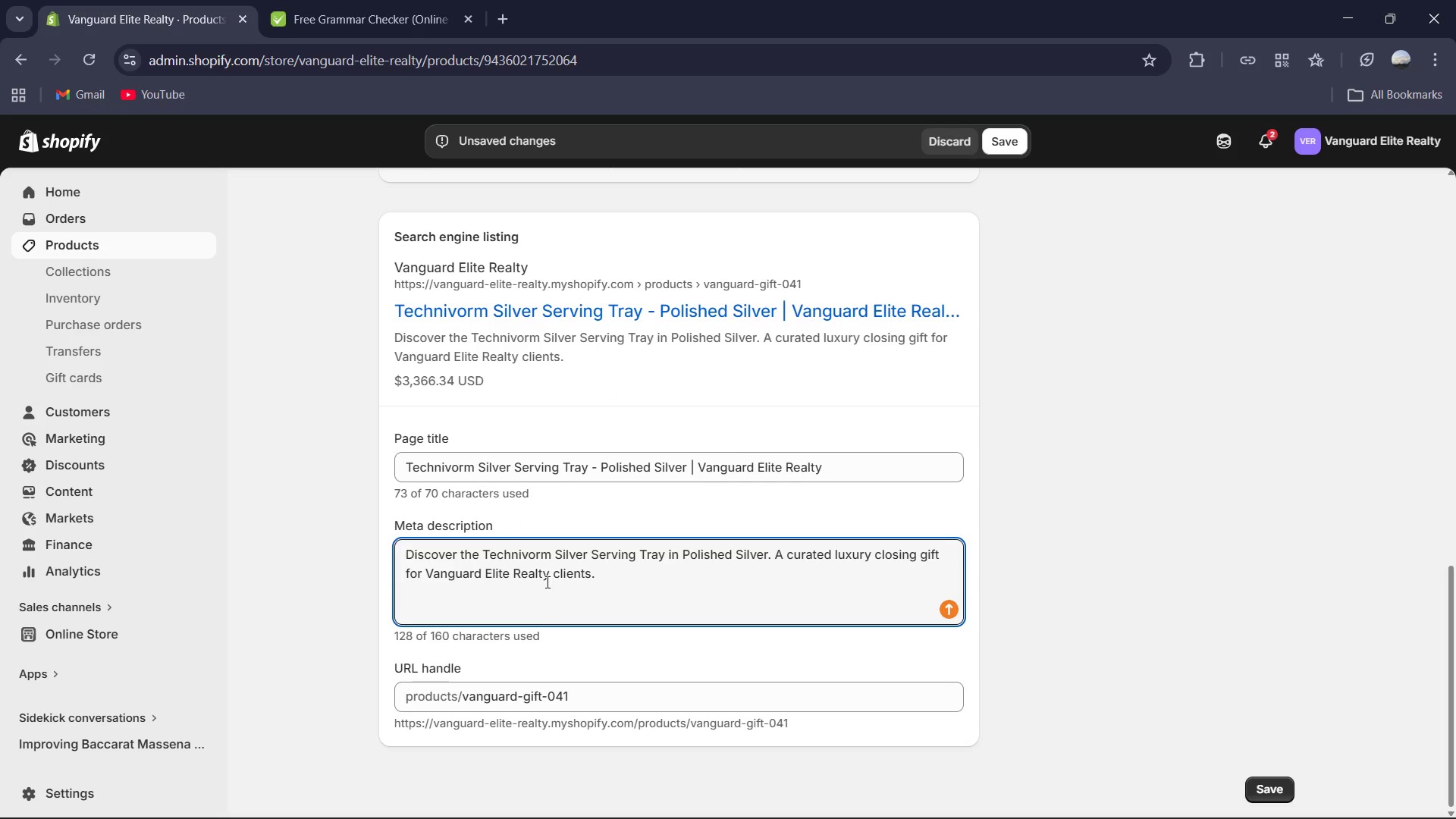 
key(Control+A)
 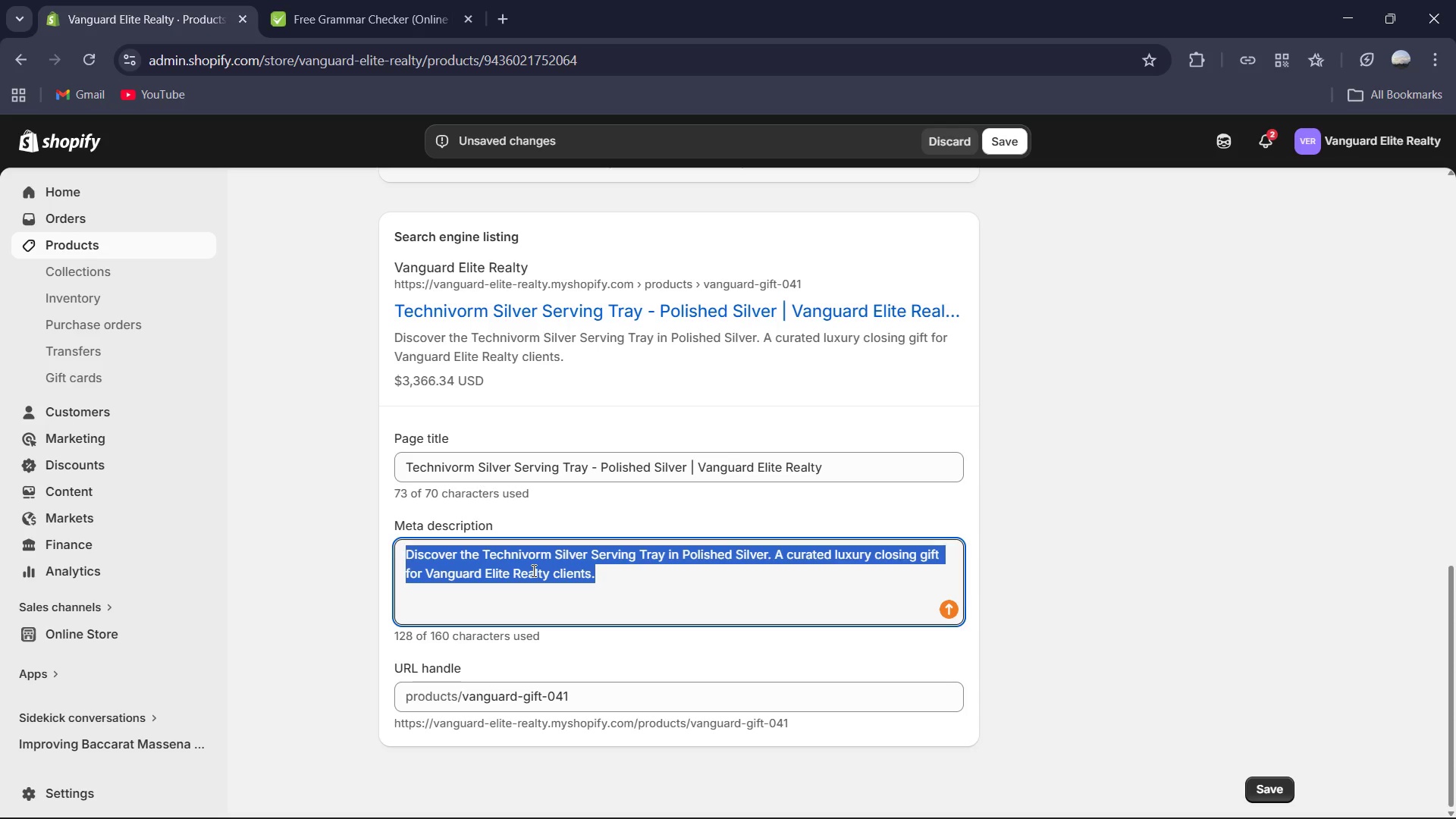 
type(Elevate your hosting with Technivorm Silver Serb)
key(Backspace)
type(ving Tray in Polished Silver. As)
key(Backspace)
type( Signature-tier home tech gift curated for the modern entertainer by Vanguard El)
key(Backspace)
key(Backspace)
key(Backspace)
key(Backspace)
key(Backspace)
 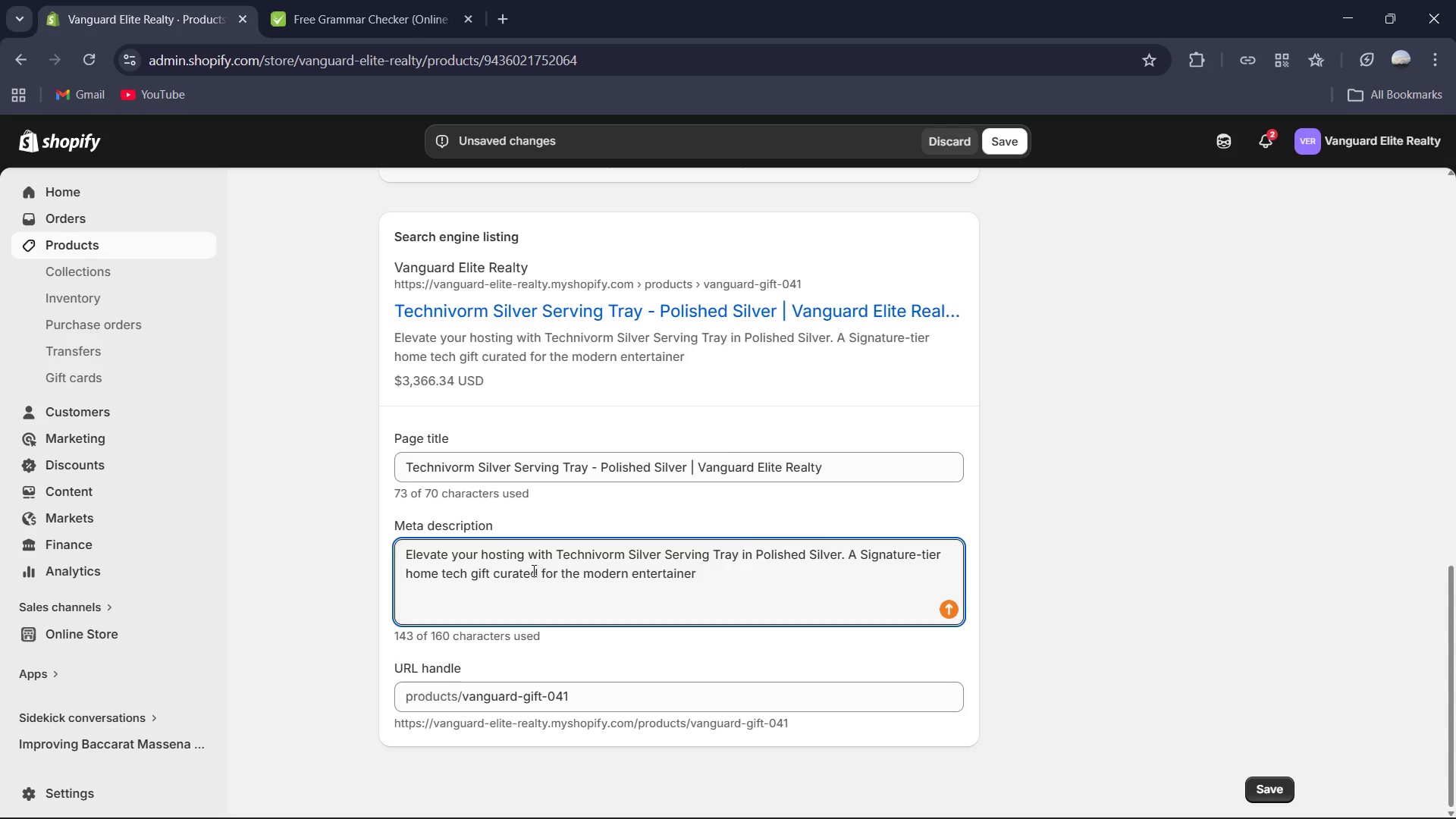 
key(Period)
 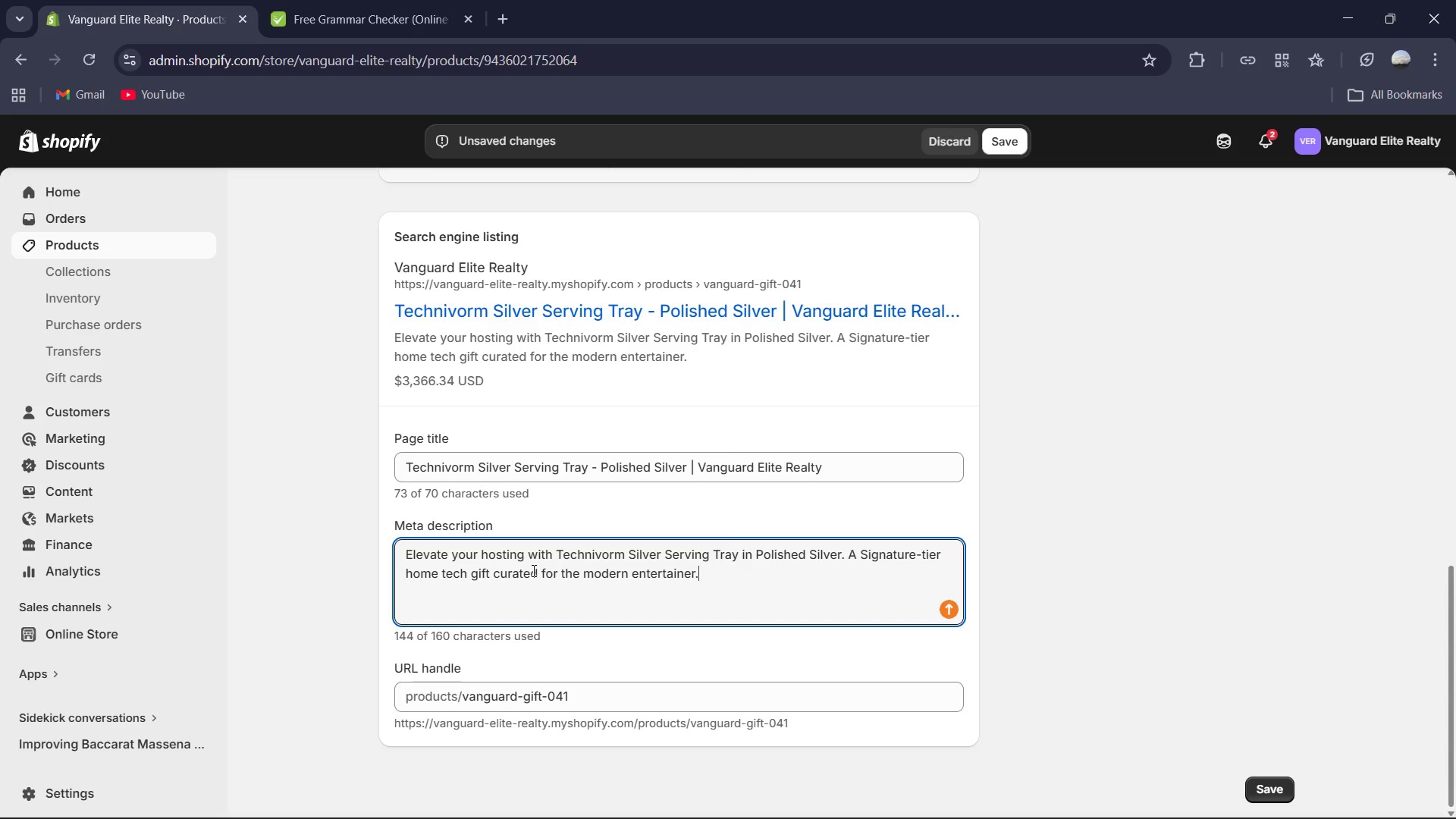 
key(Control+A)
 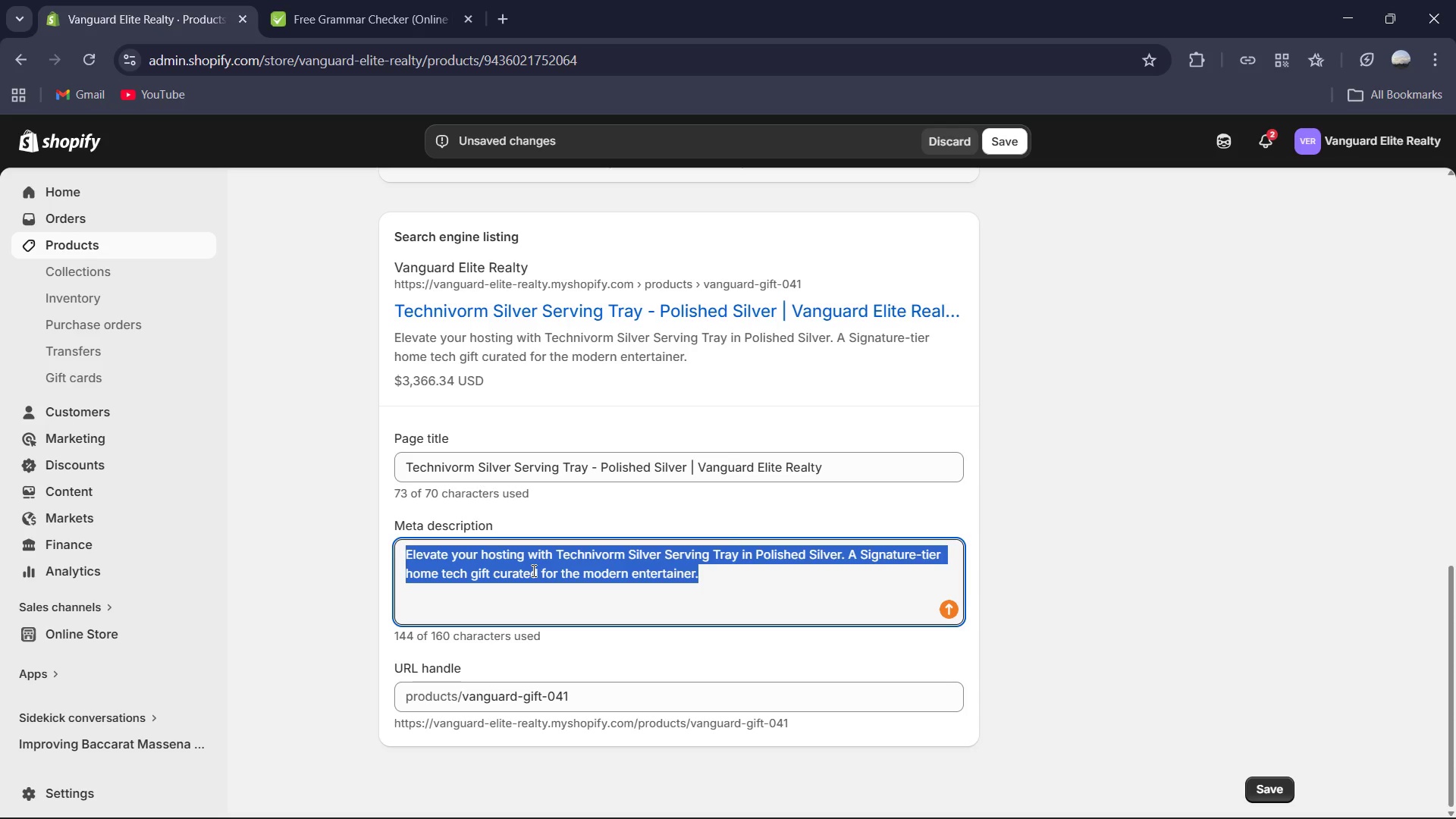 
key(Control+C)
 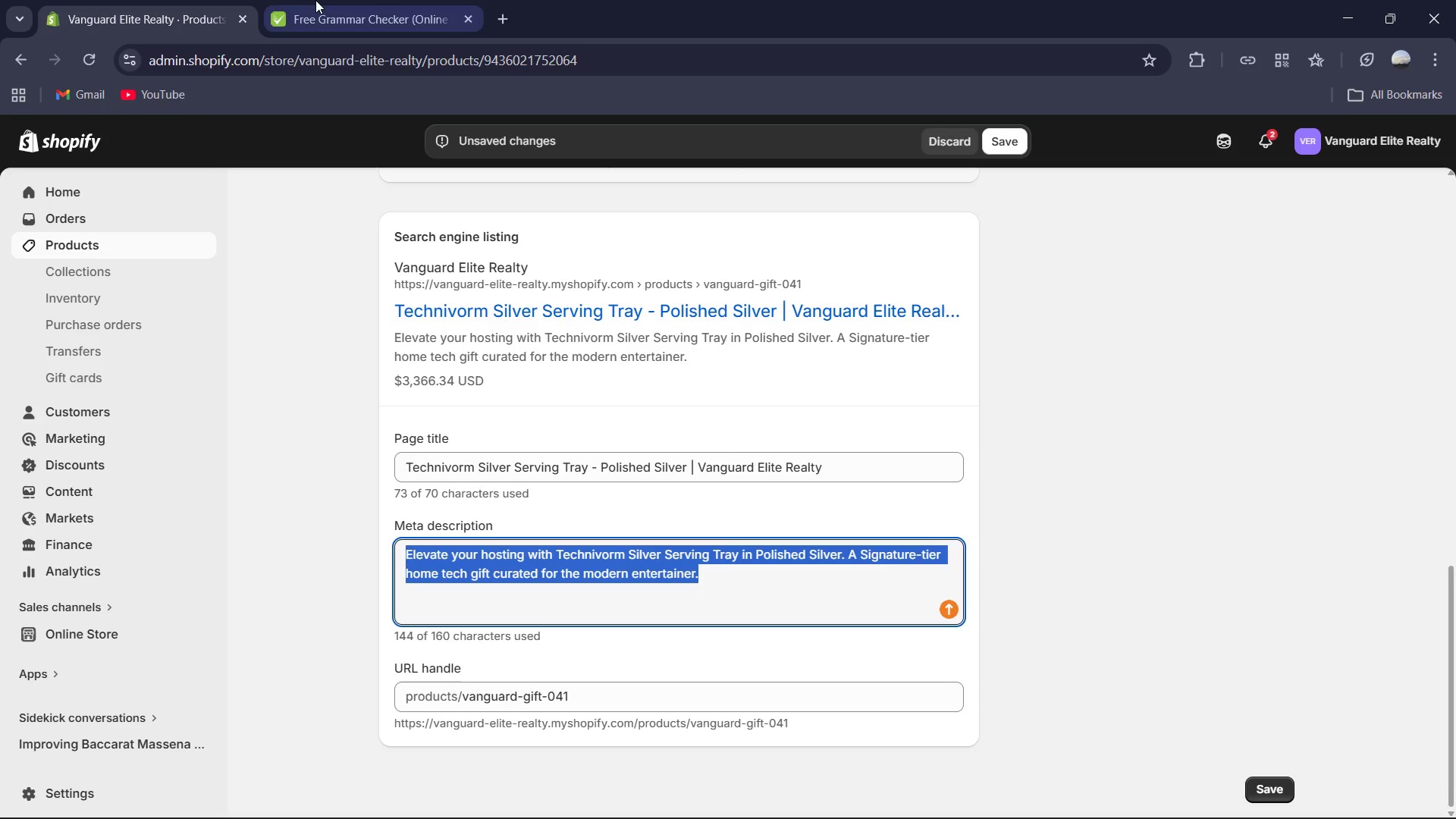 
left_click([337, 0])
 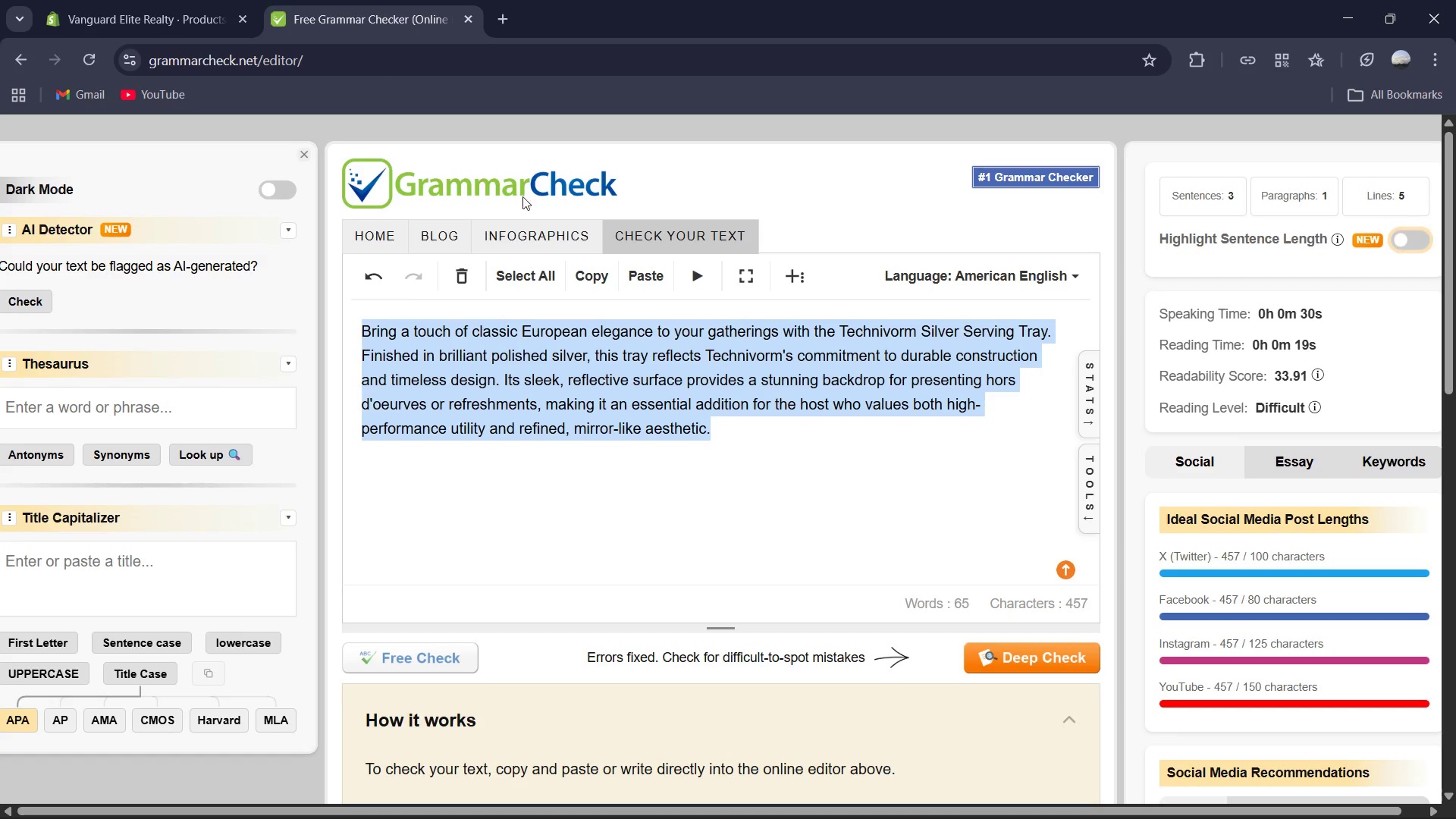 
key(Control+V)
 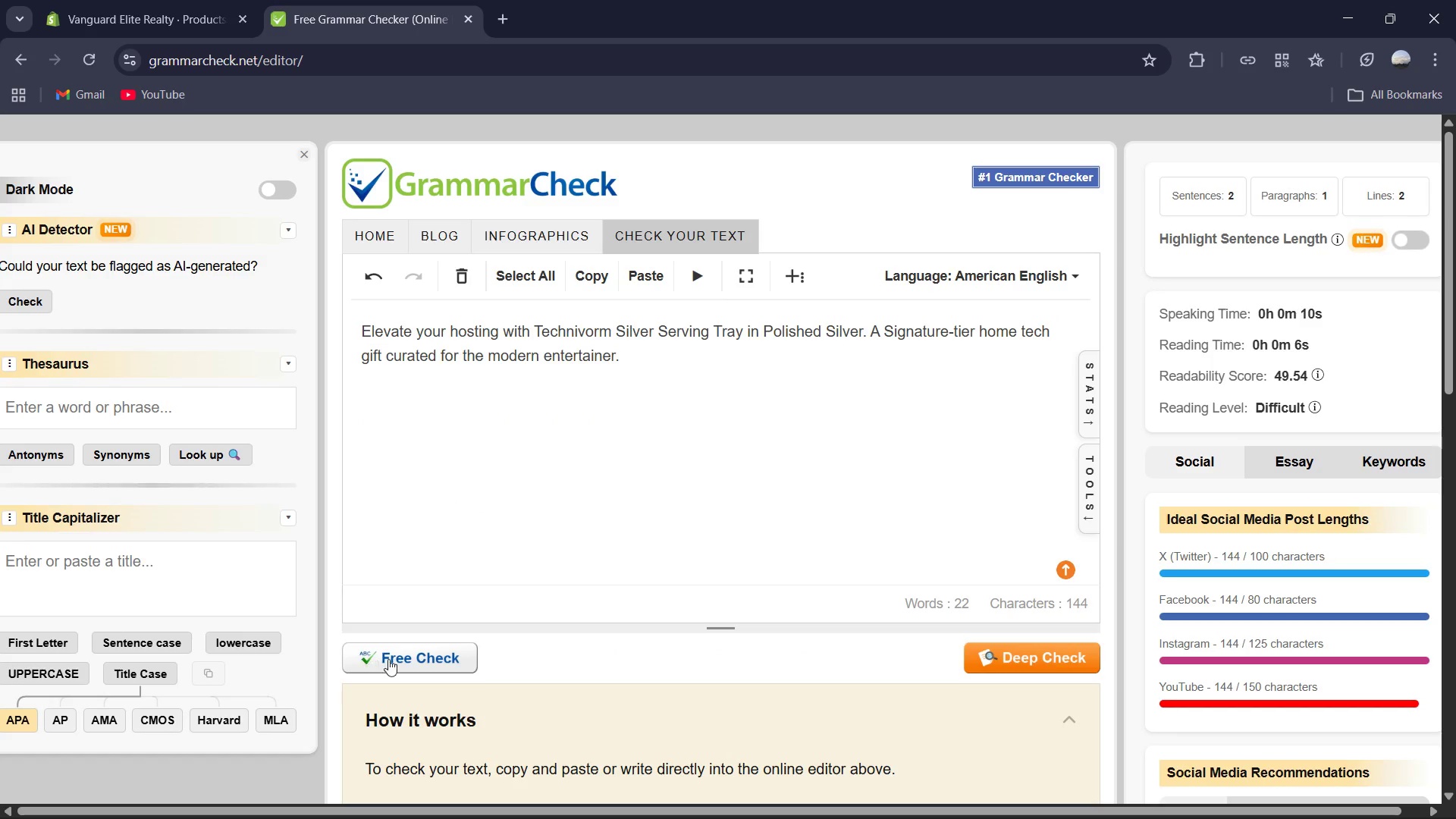 
left_click([406, 657])
 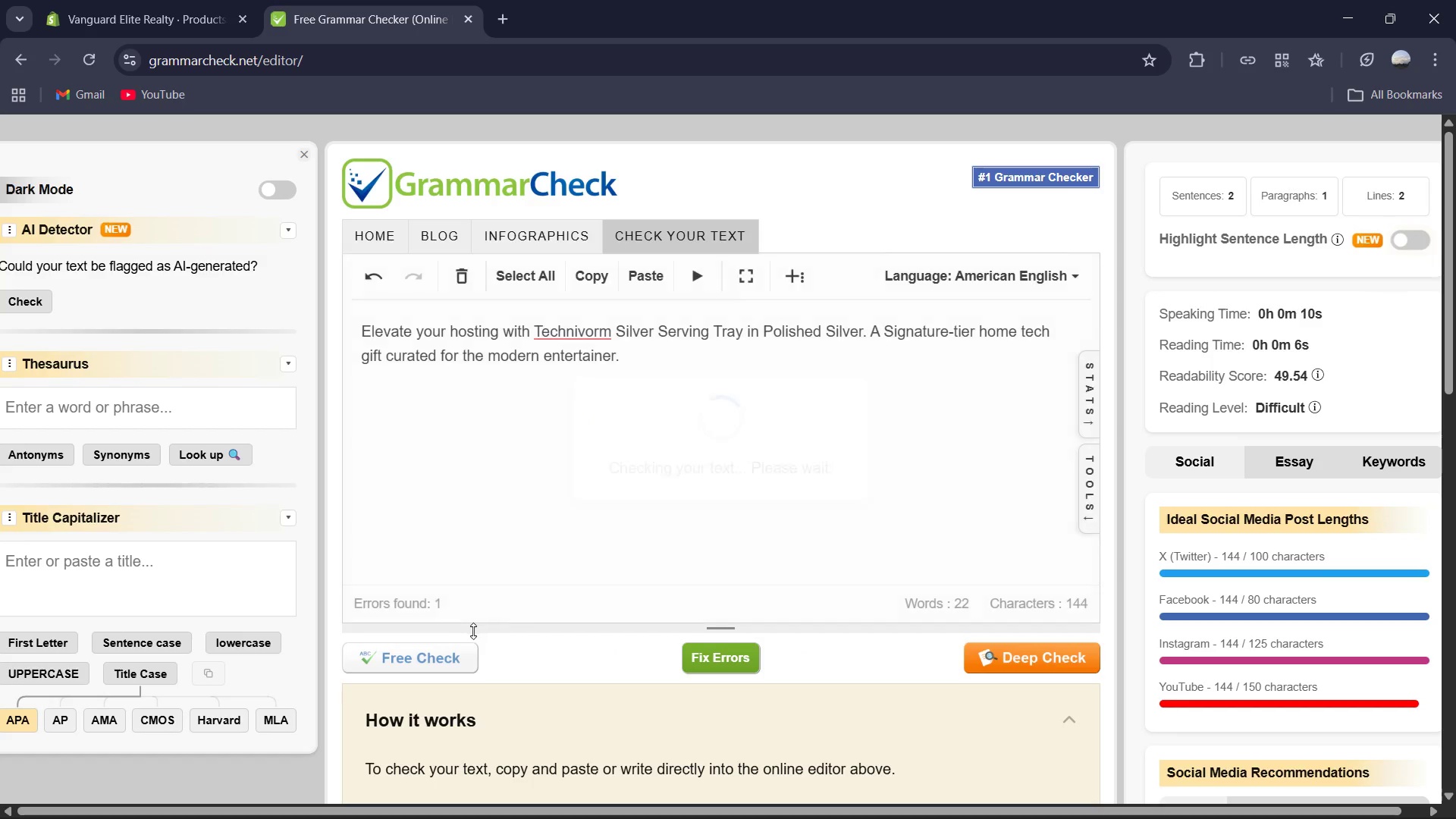 
left_click([708, 660])
 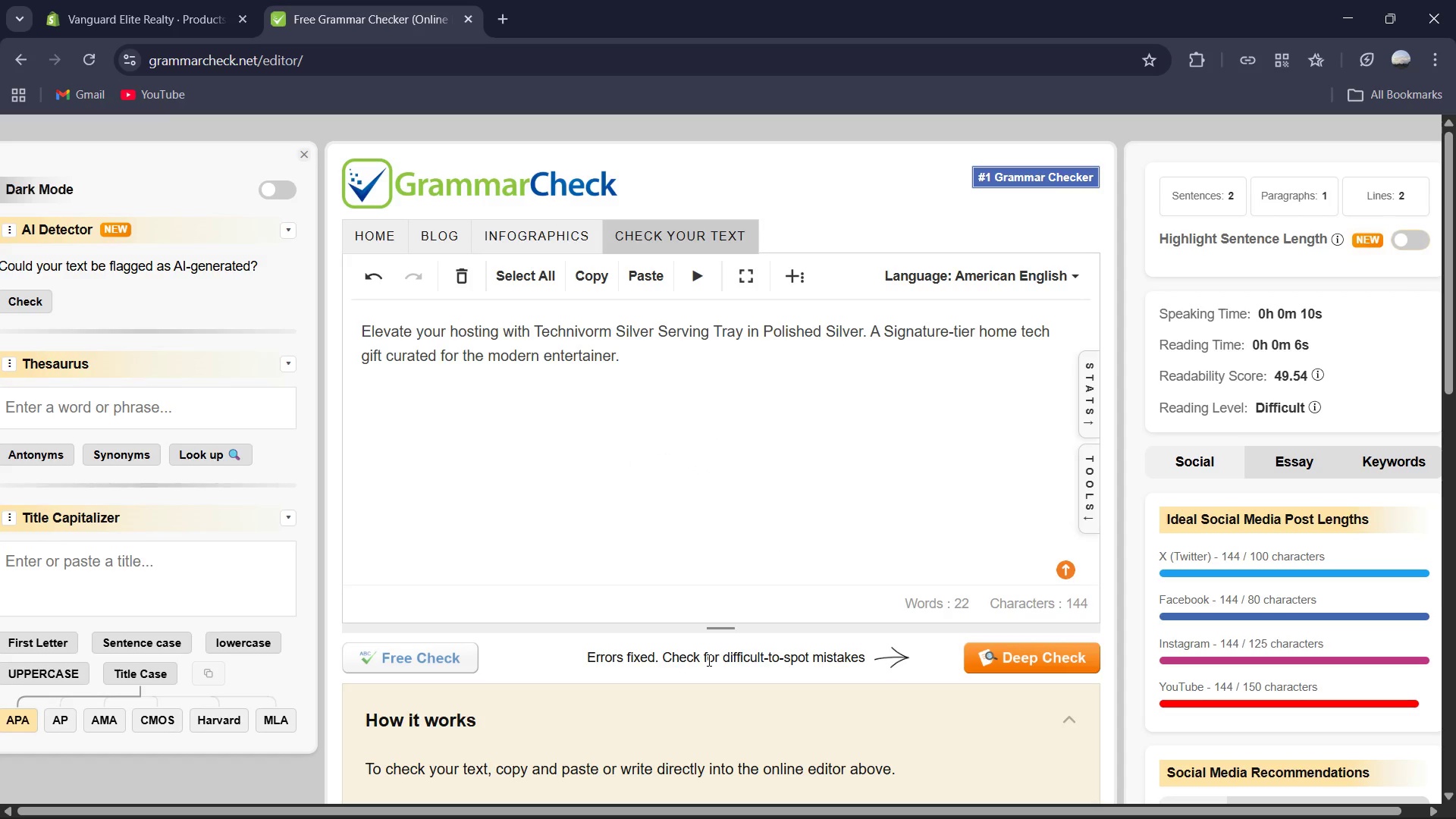 
wait(5.33)
 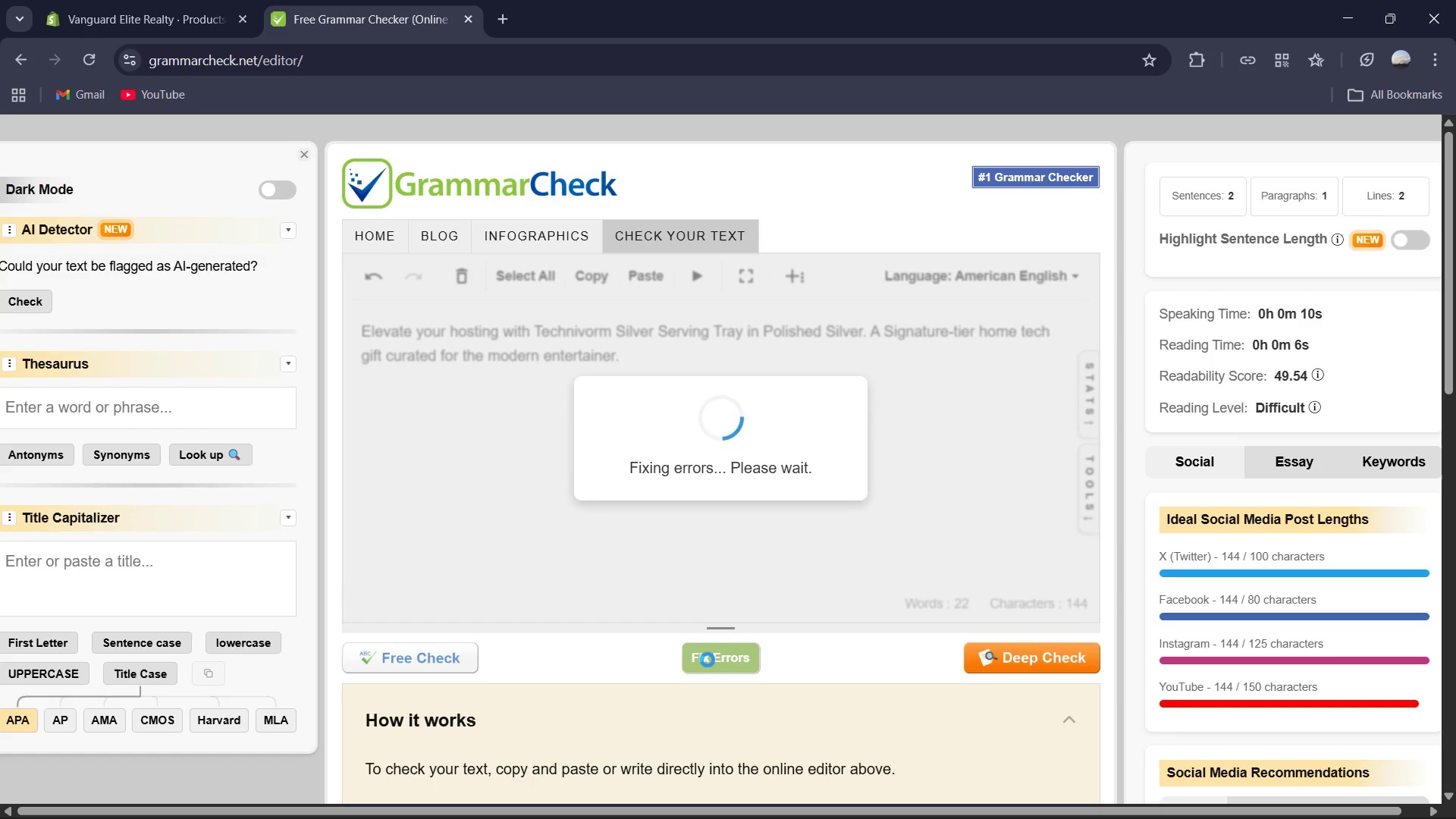 
left_click([715, 557])
 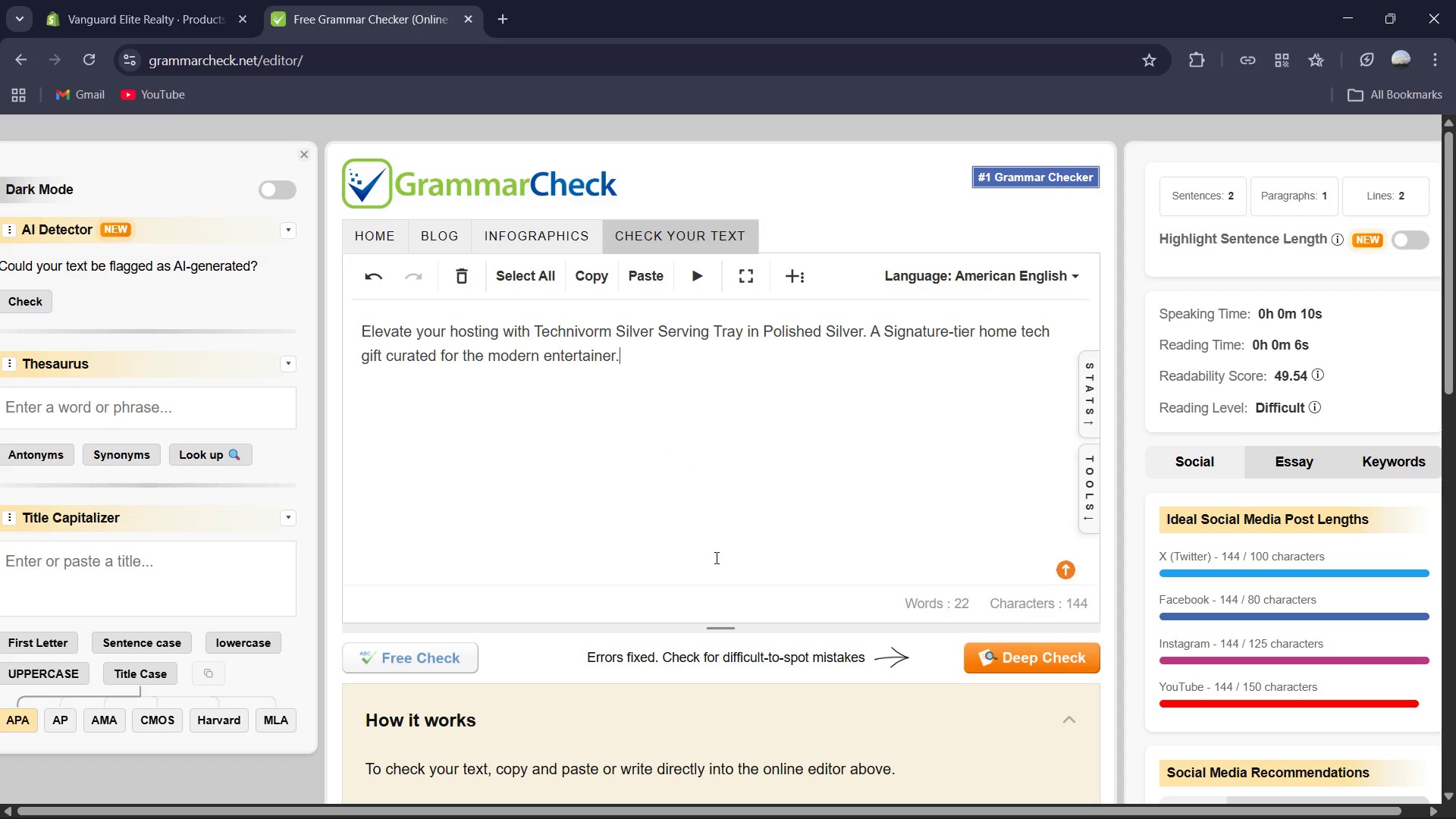 
key(Control+A)
 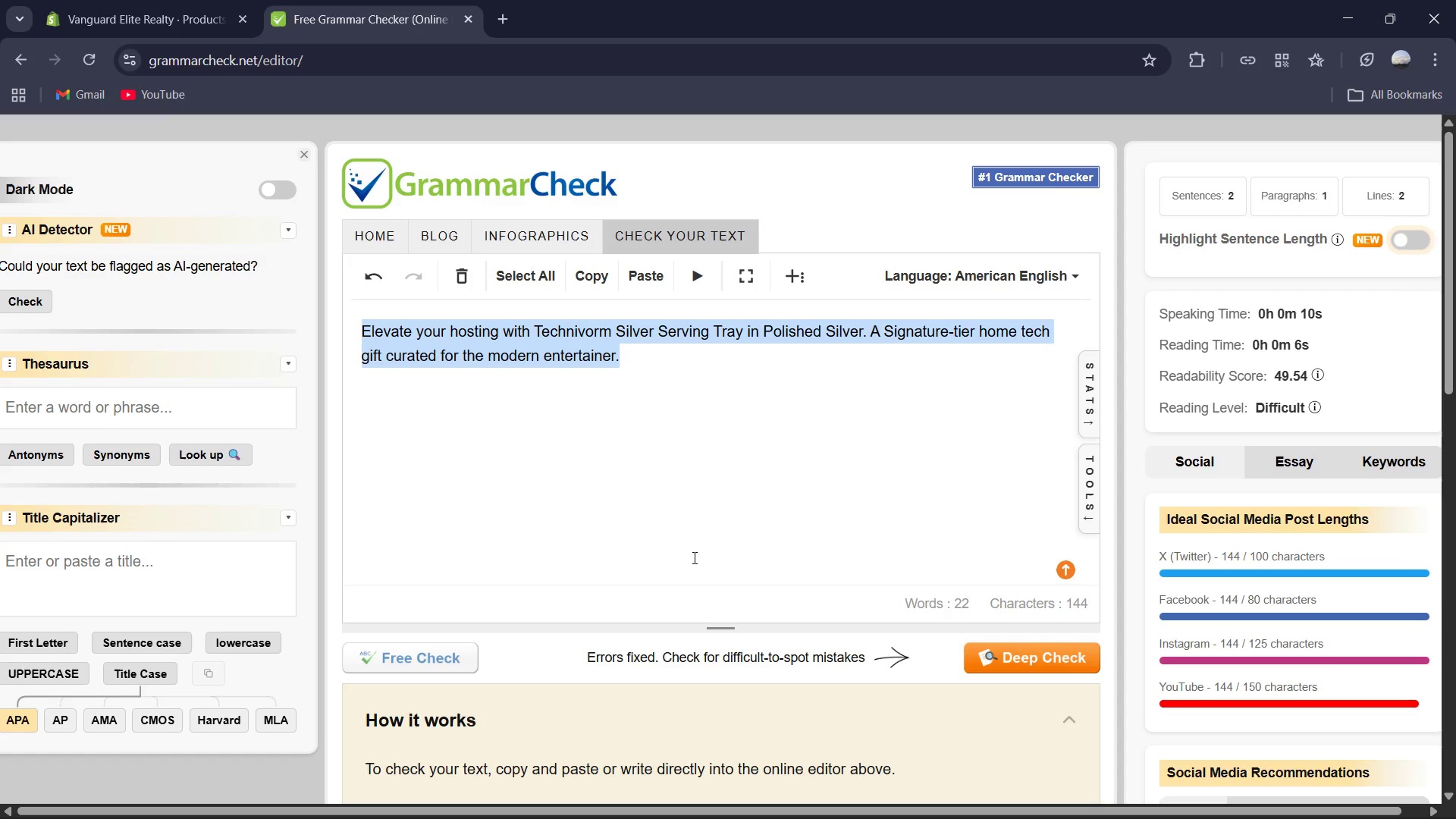 
key(Control+C)
 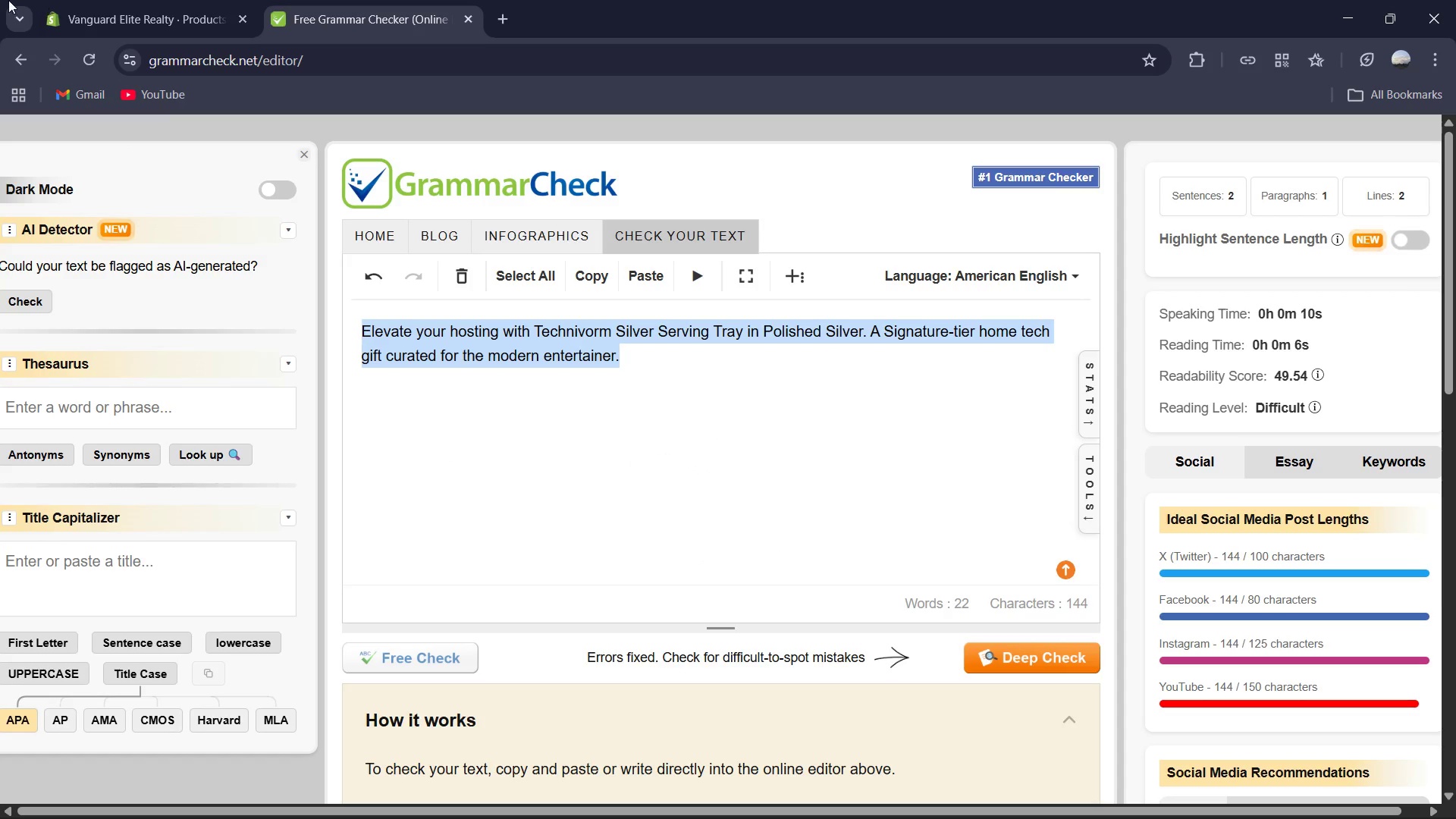 
left_click([154, 0])
 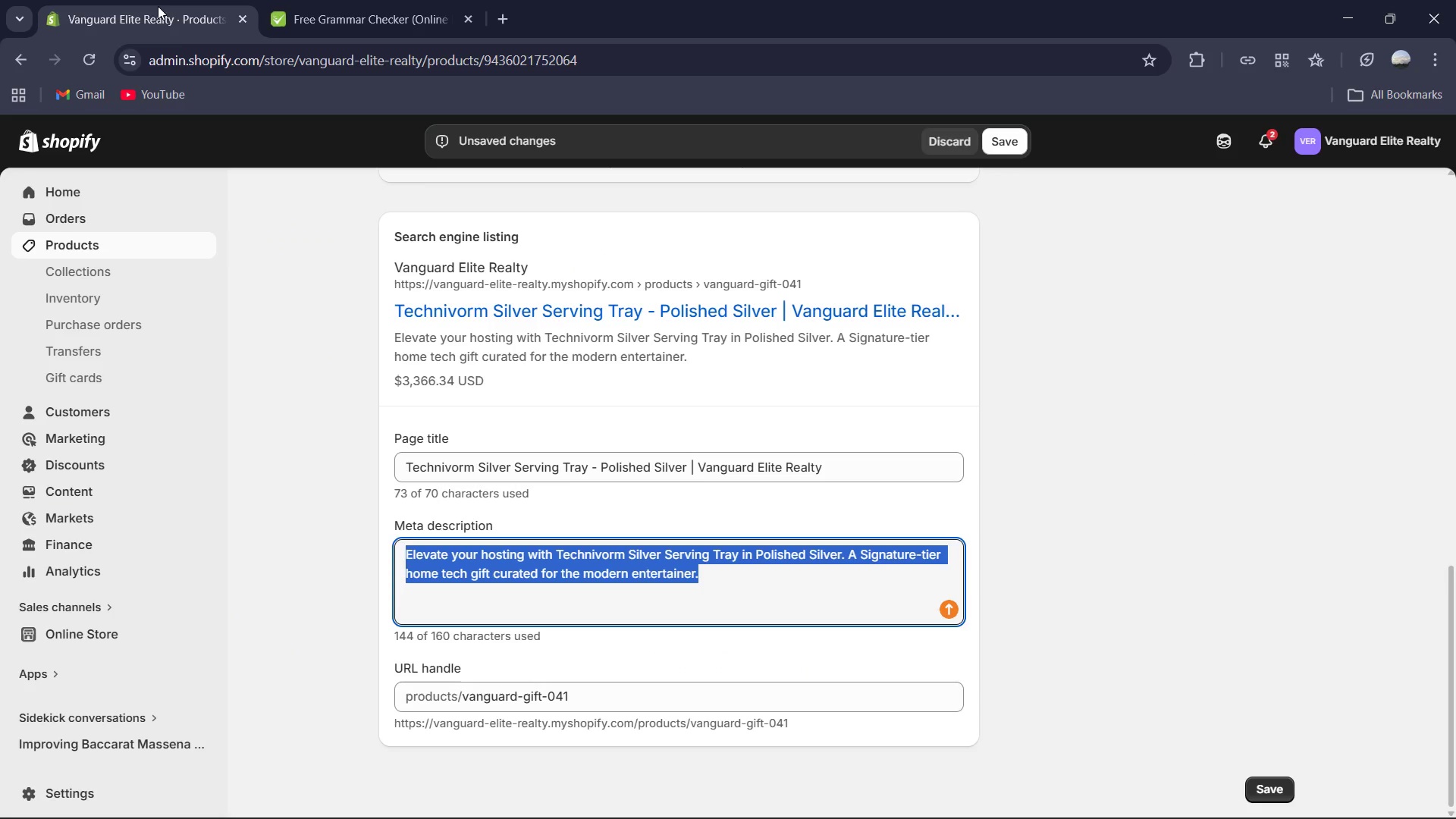 
key(Control+V)
 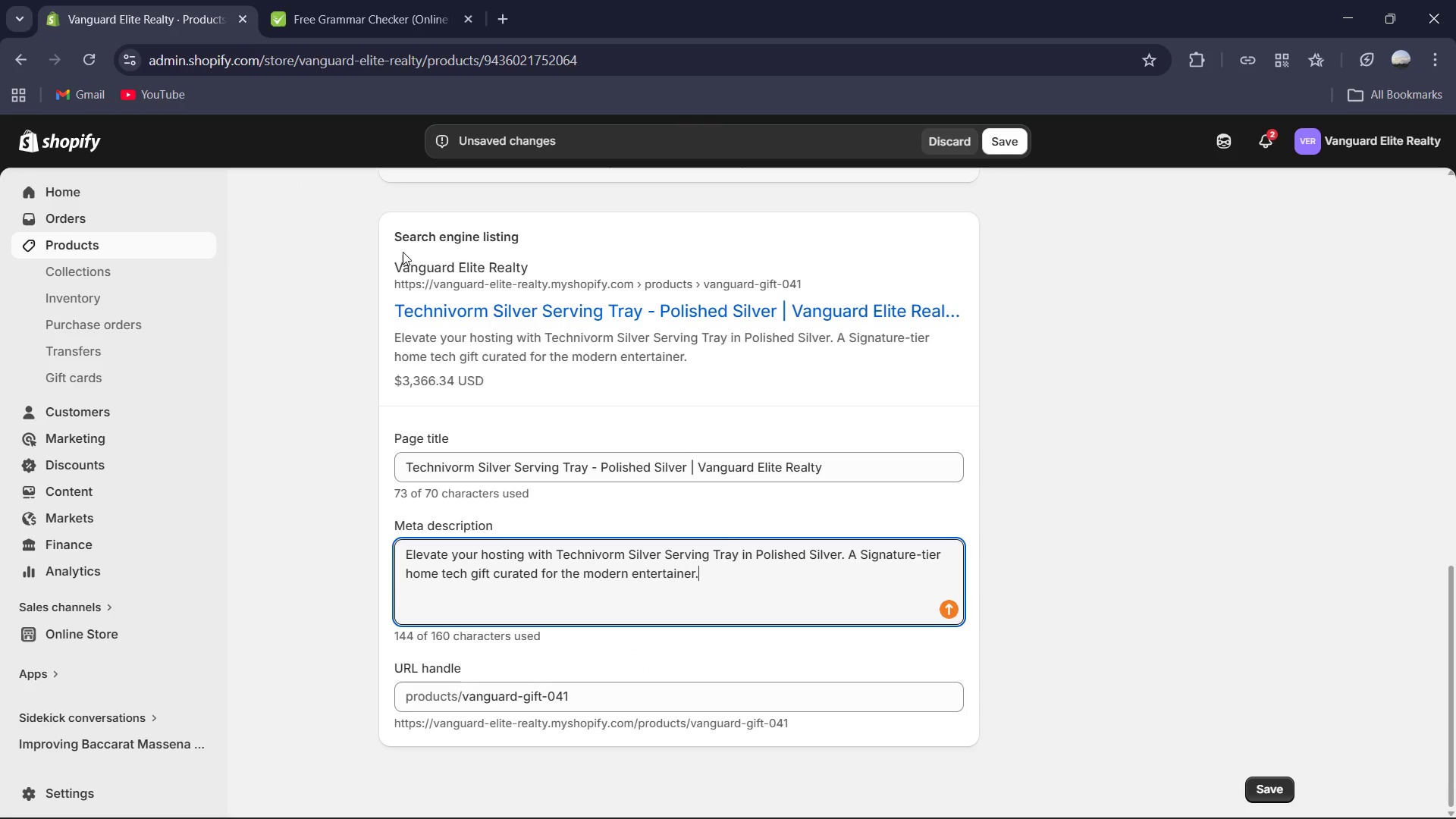 
scroll: coordinate [507, 381], scroll_direction: down, amount: 4.0
 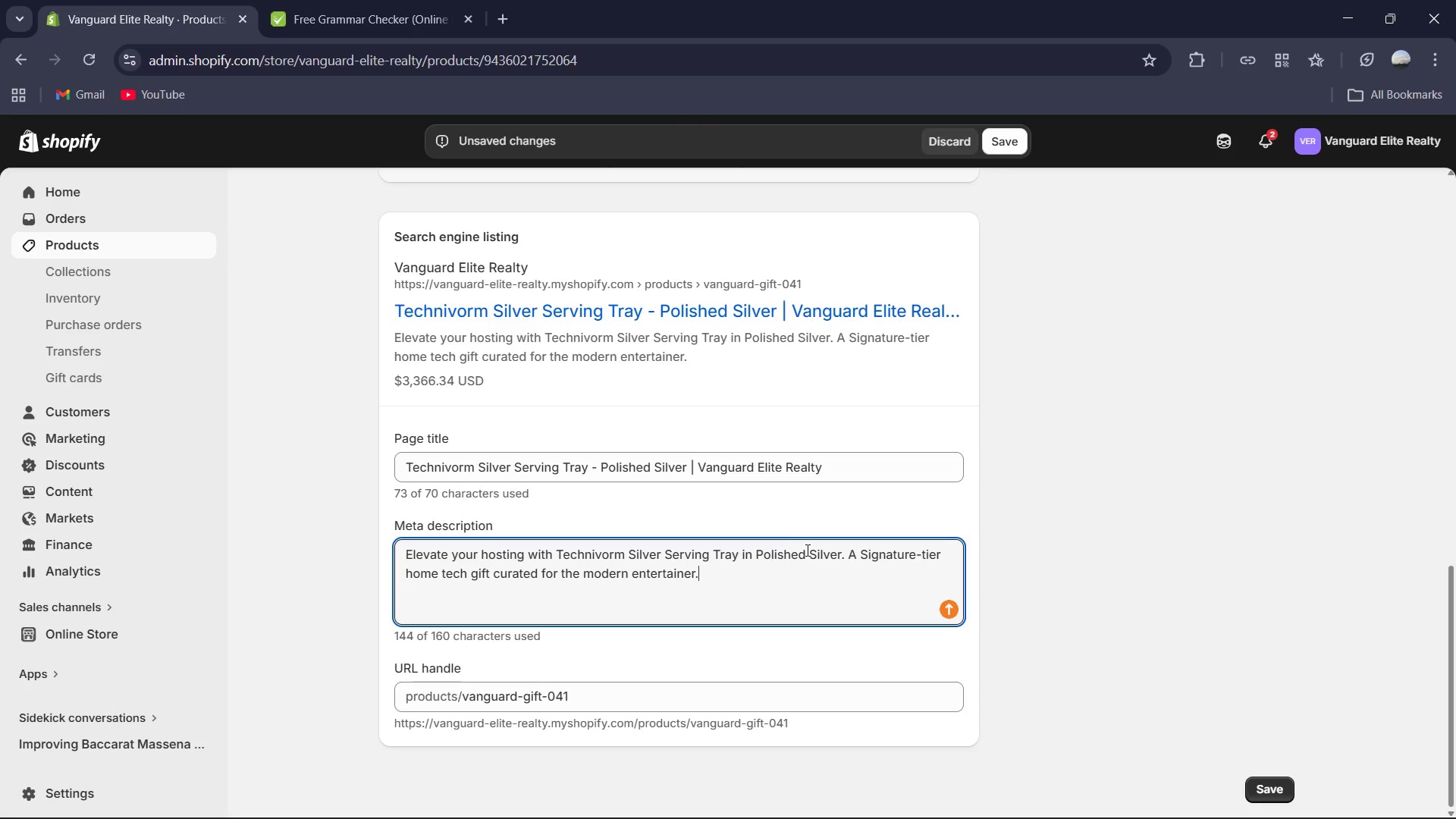 
scroll: coordinate [810, 550], scroll_direction: up, amount: 4.0
 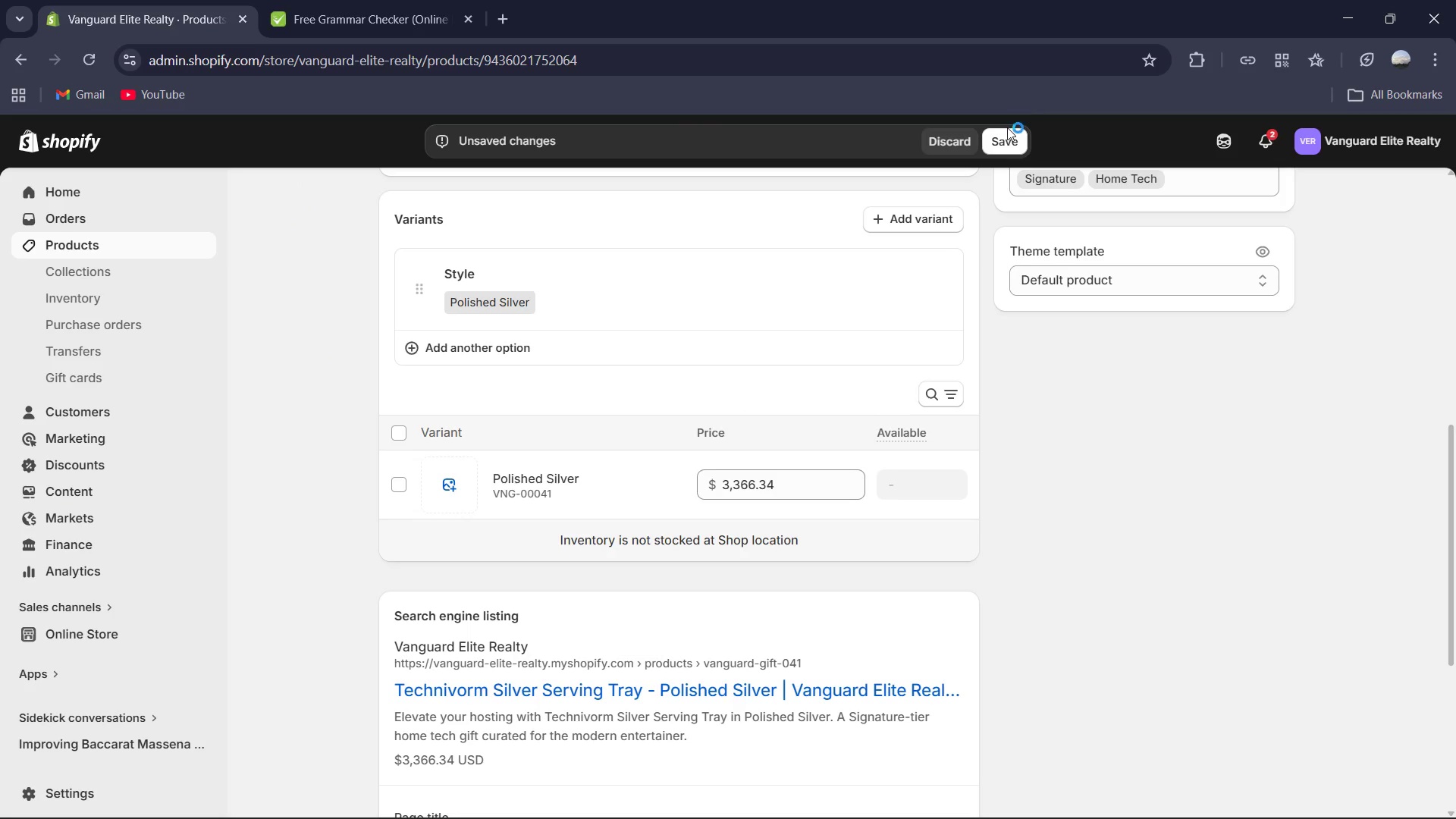 
left_click([1007, 127])
 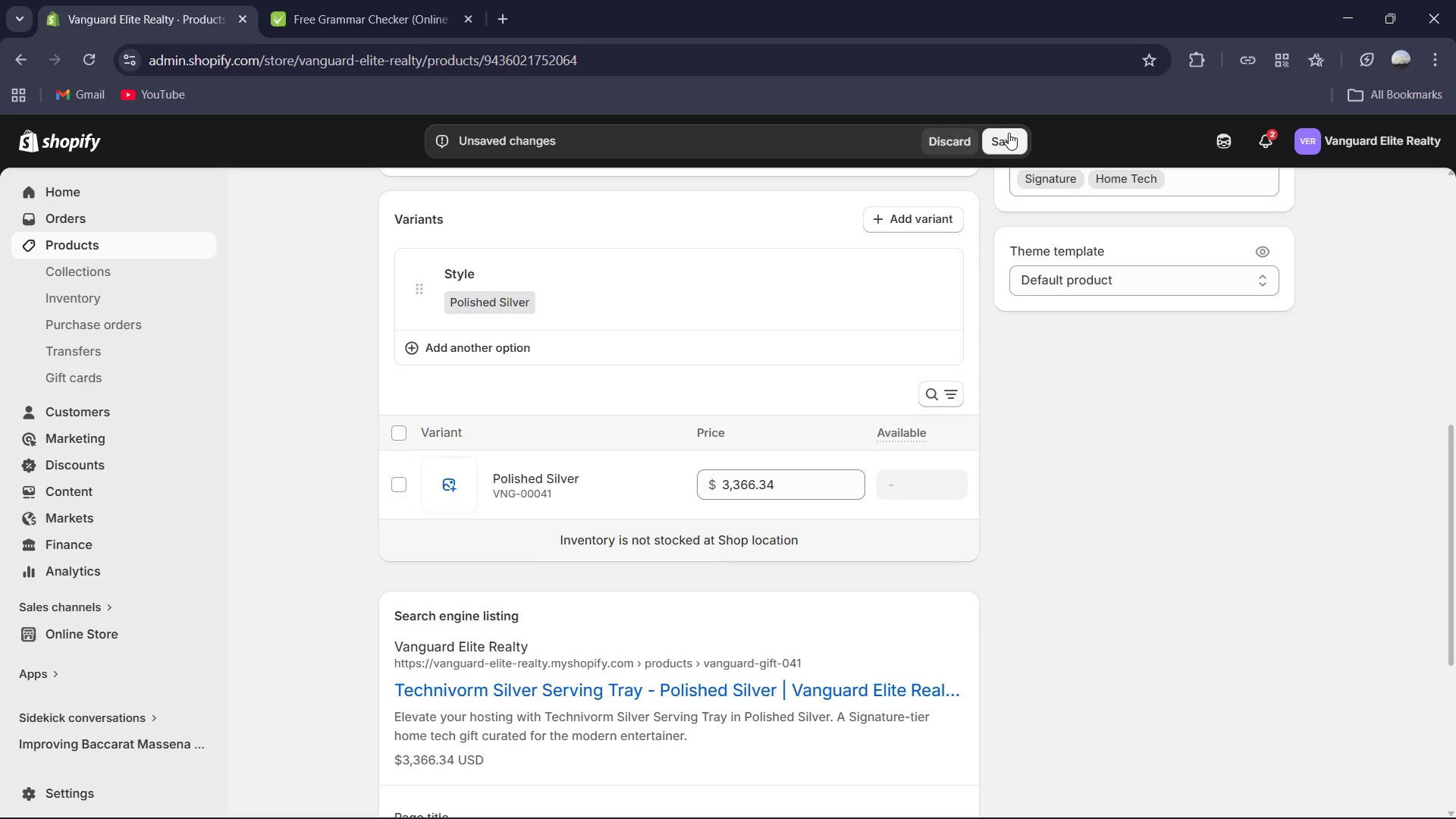 
left_click([1009, 133])
 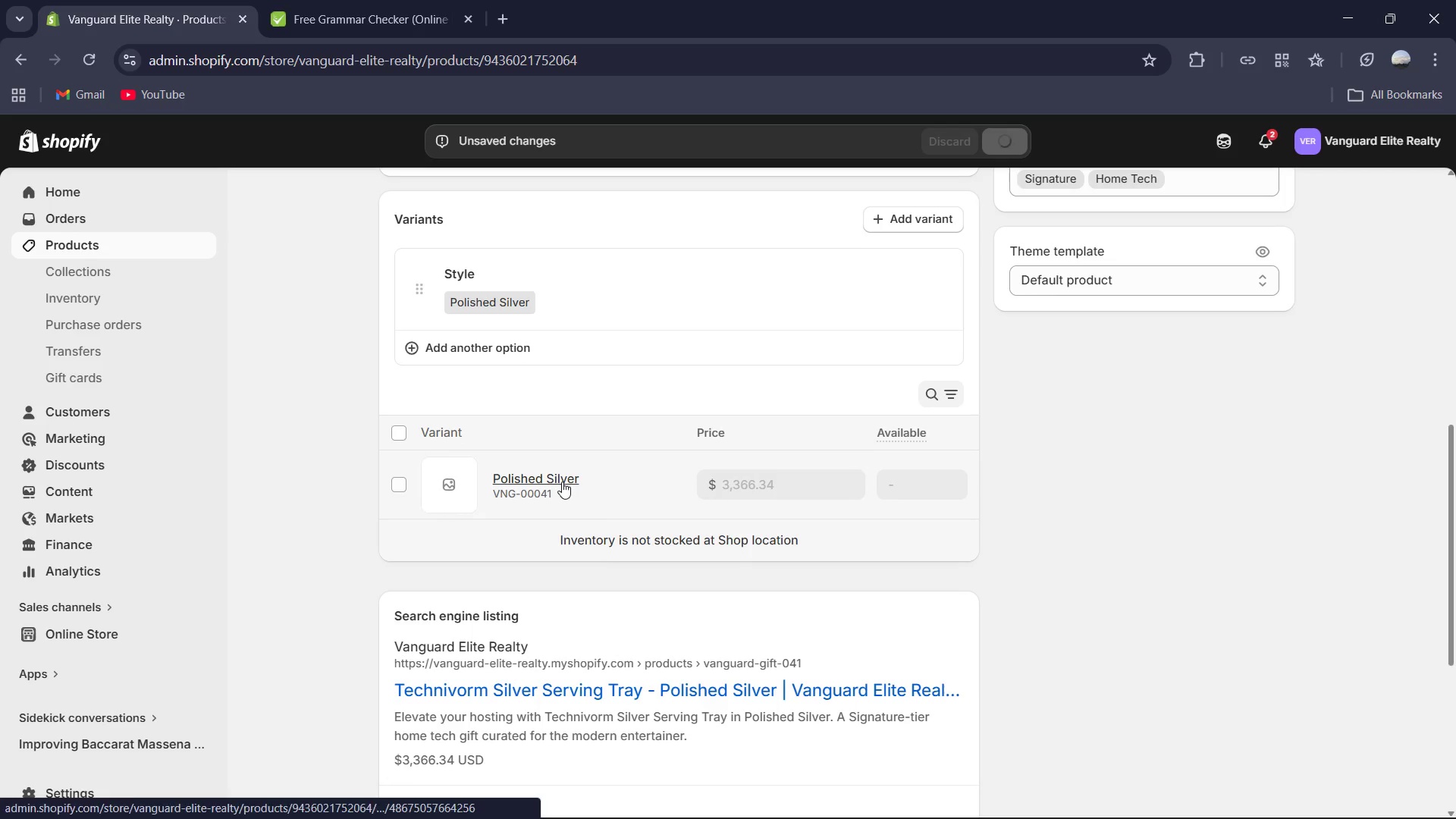 
left_click([563, 450])
 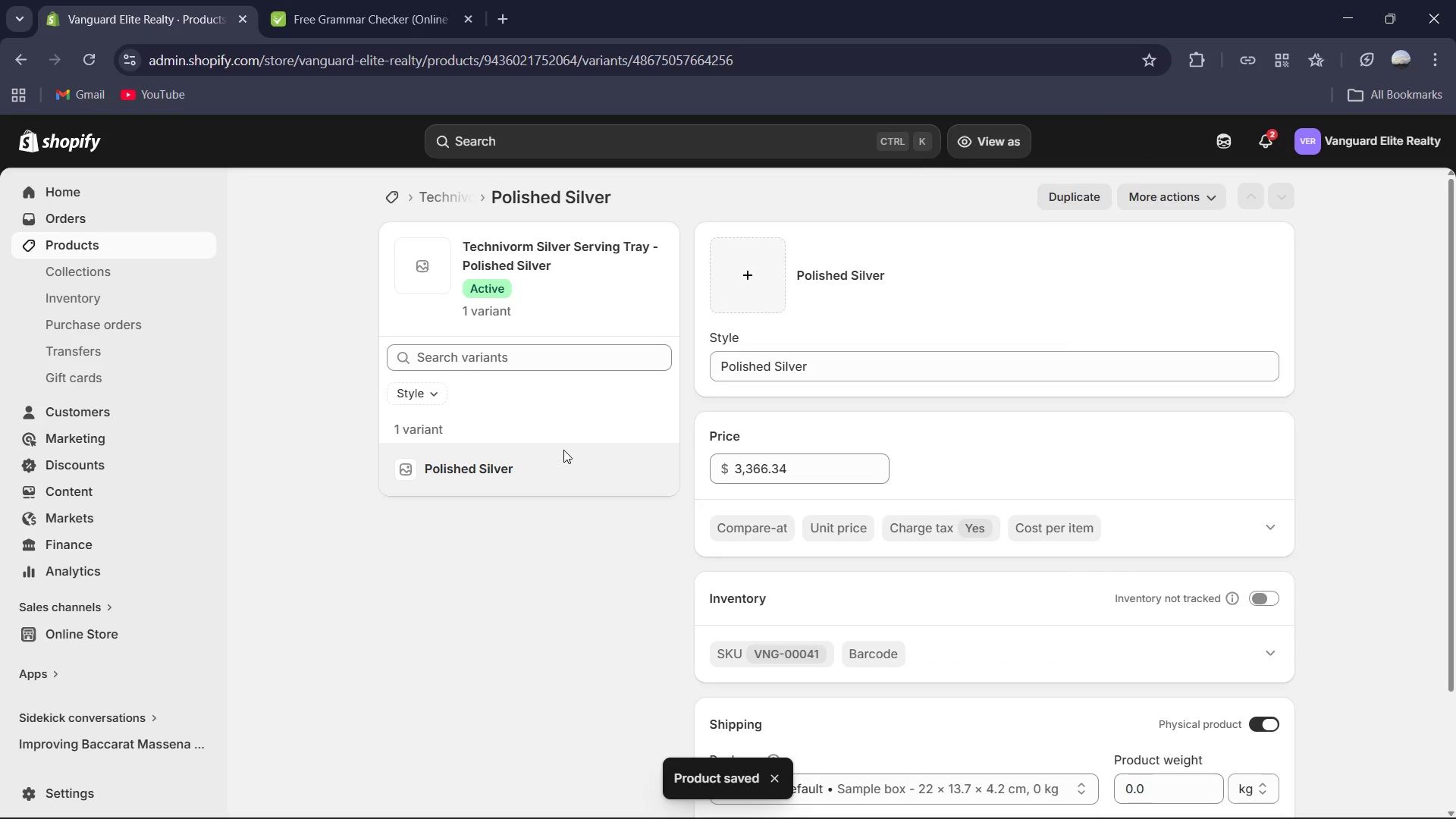 
scroll: coordinate [648, 460], scroll_direction: down, amount: 4.0
 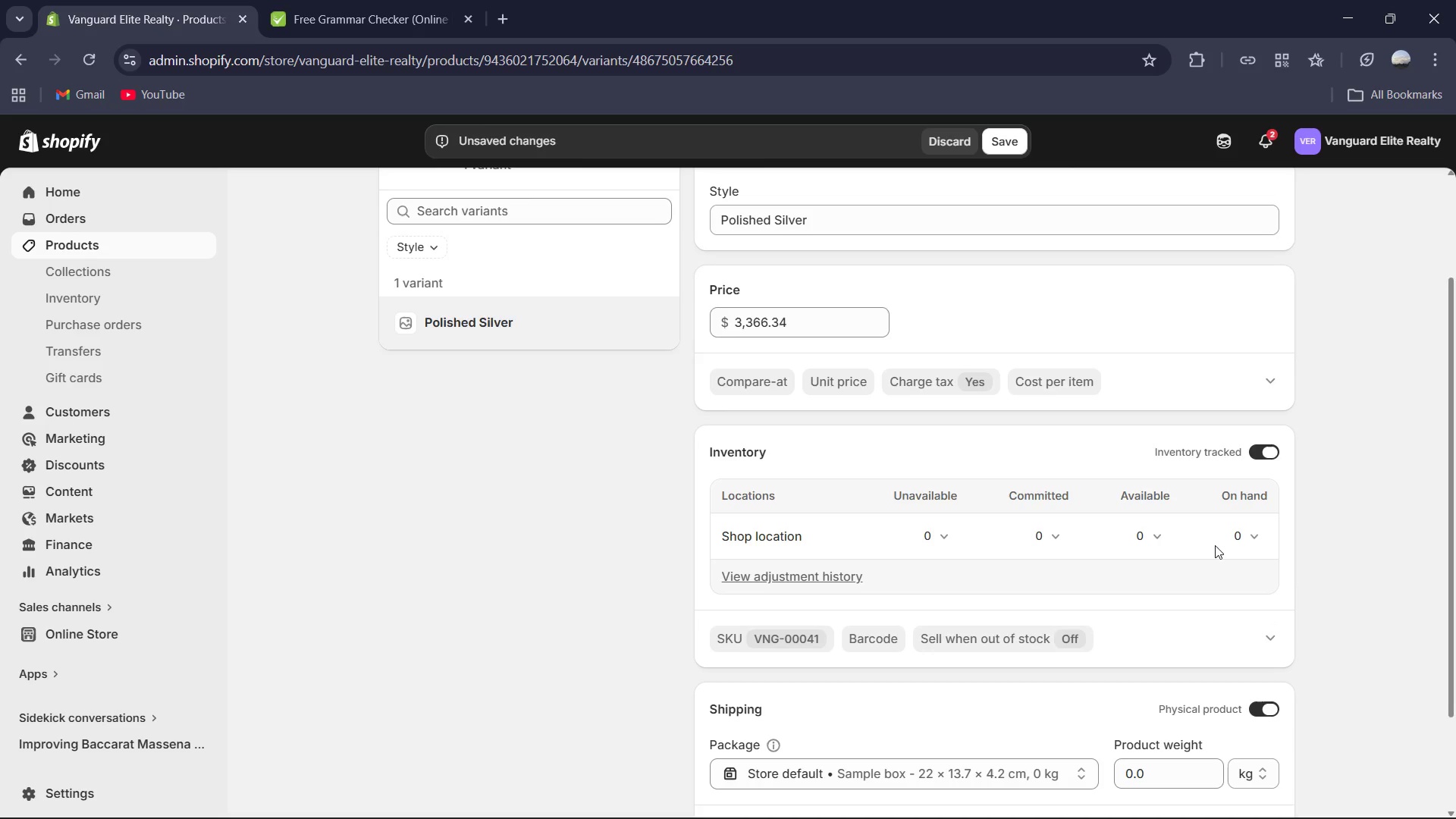 
double_click([1237, 542])
 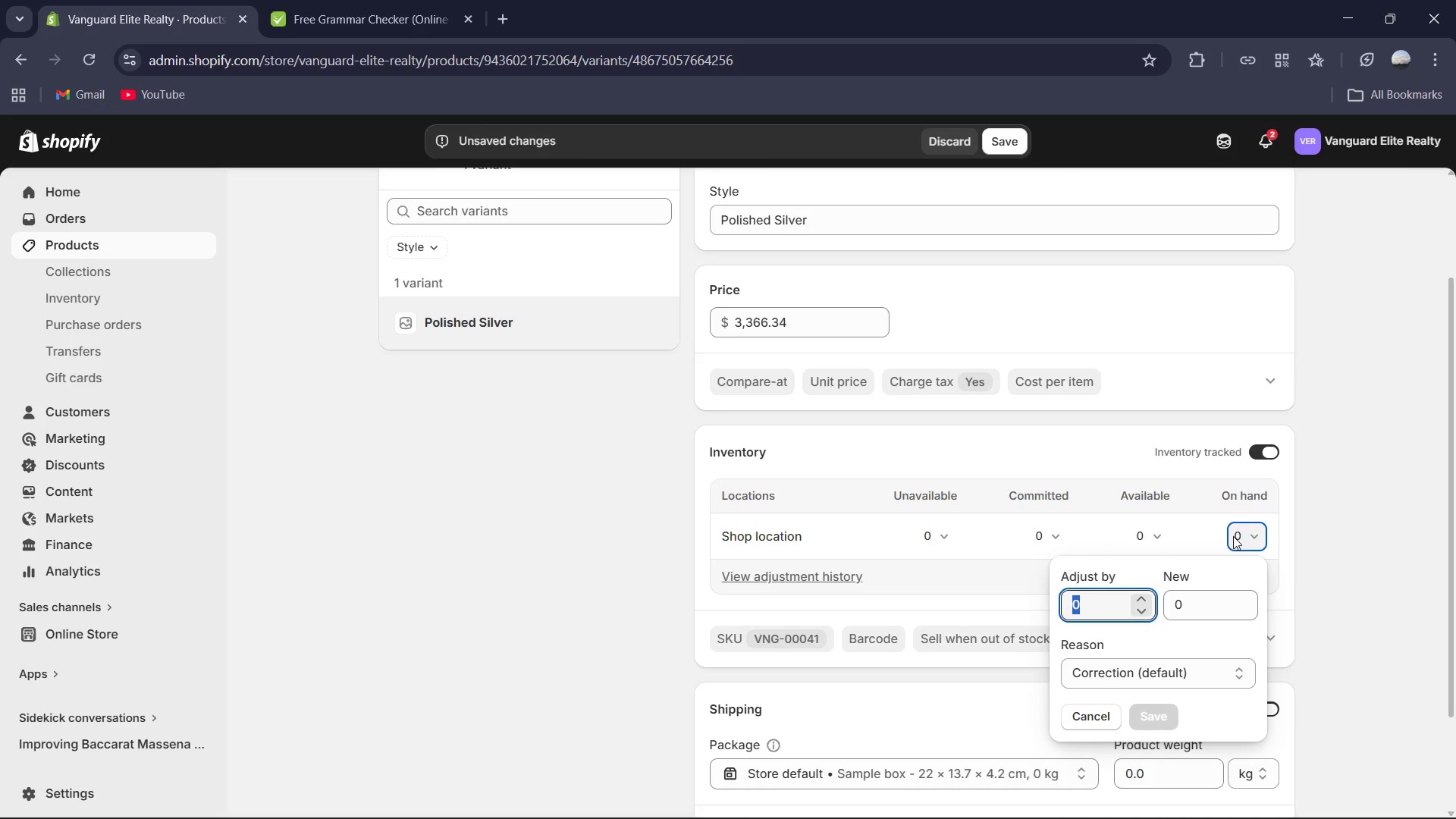 
key(Numpad7)
 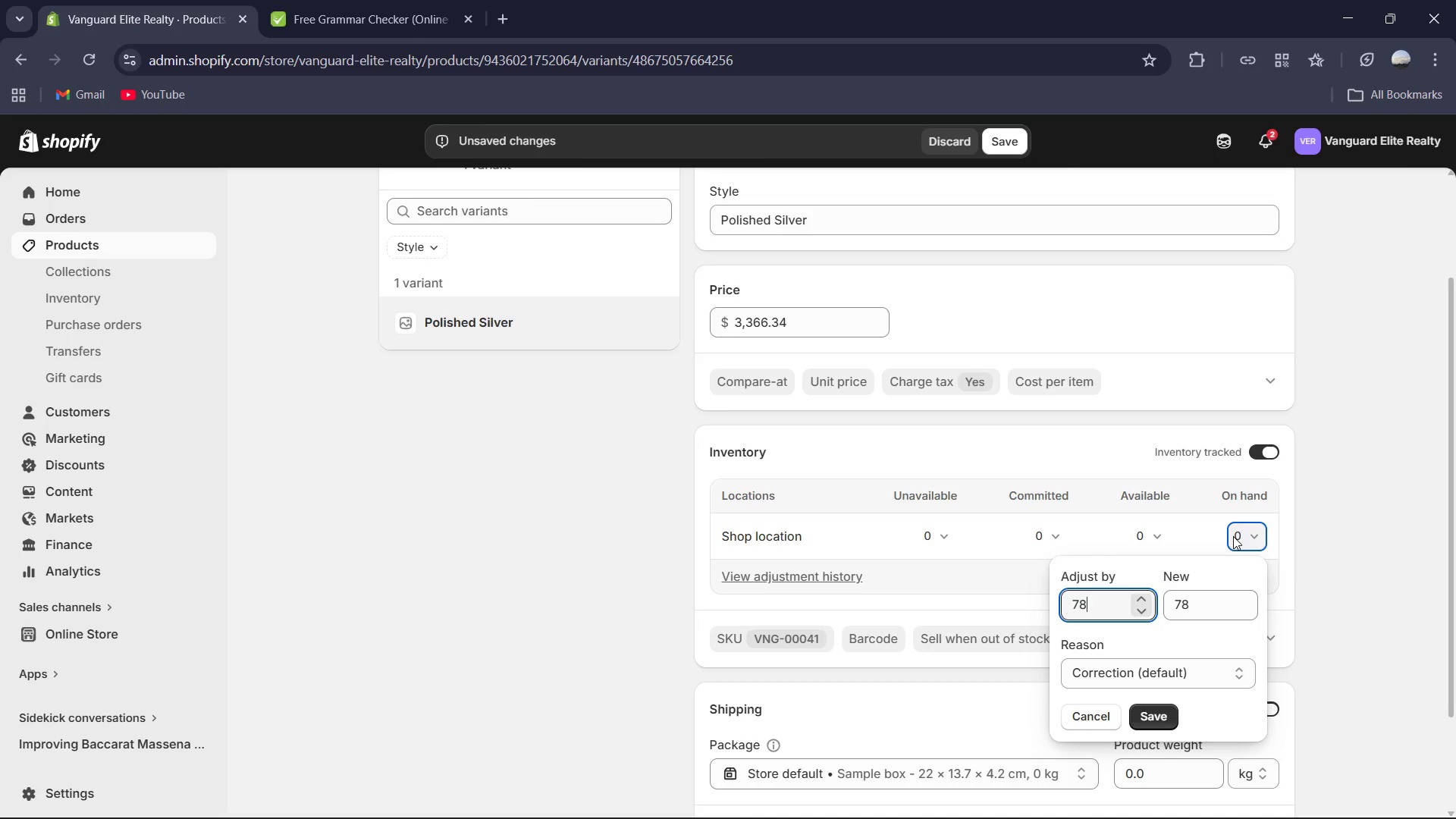 
key(Numpad8)
 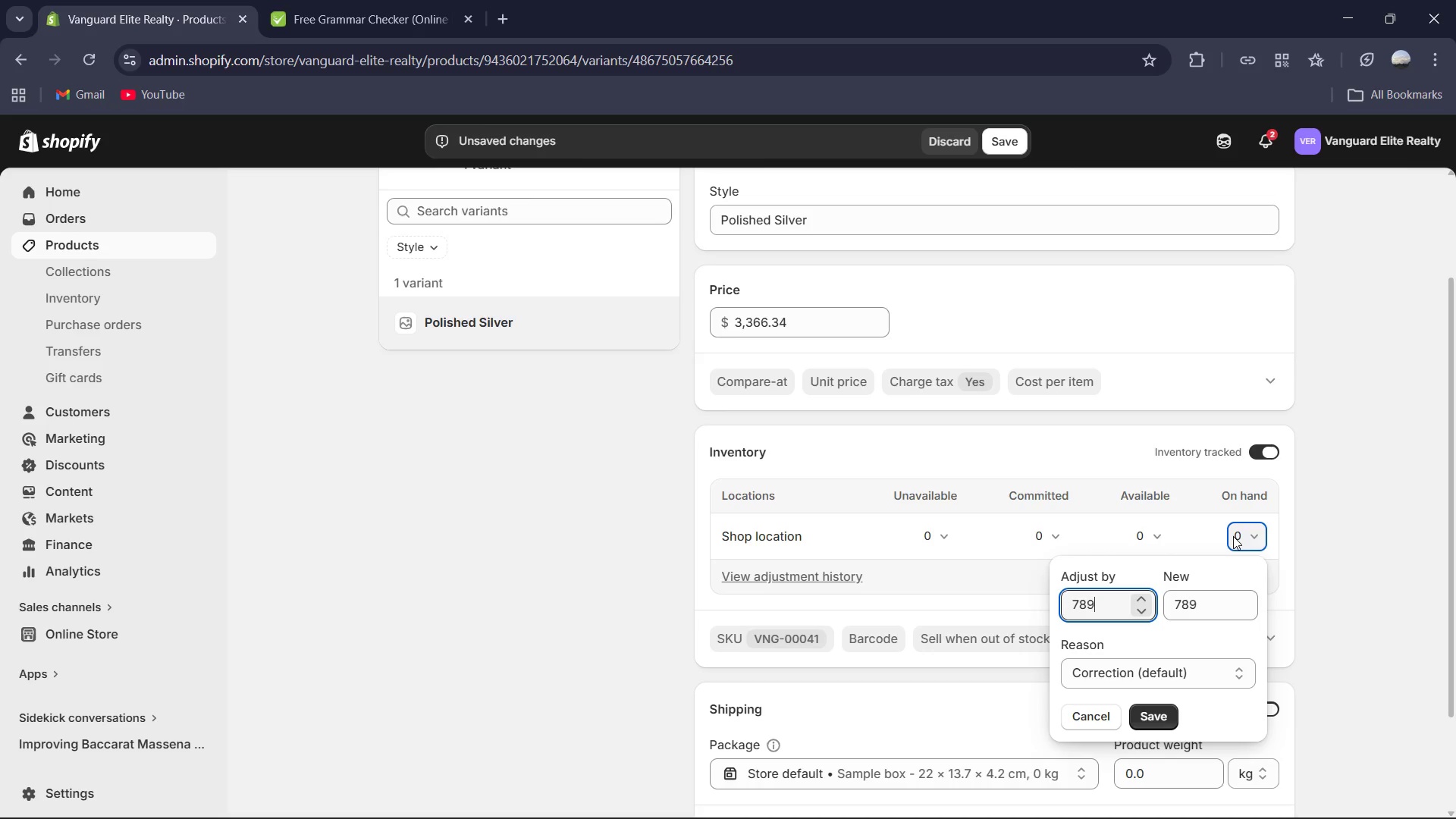 
key(Numpad9)
 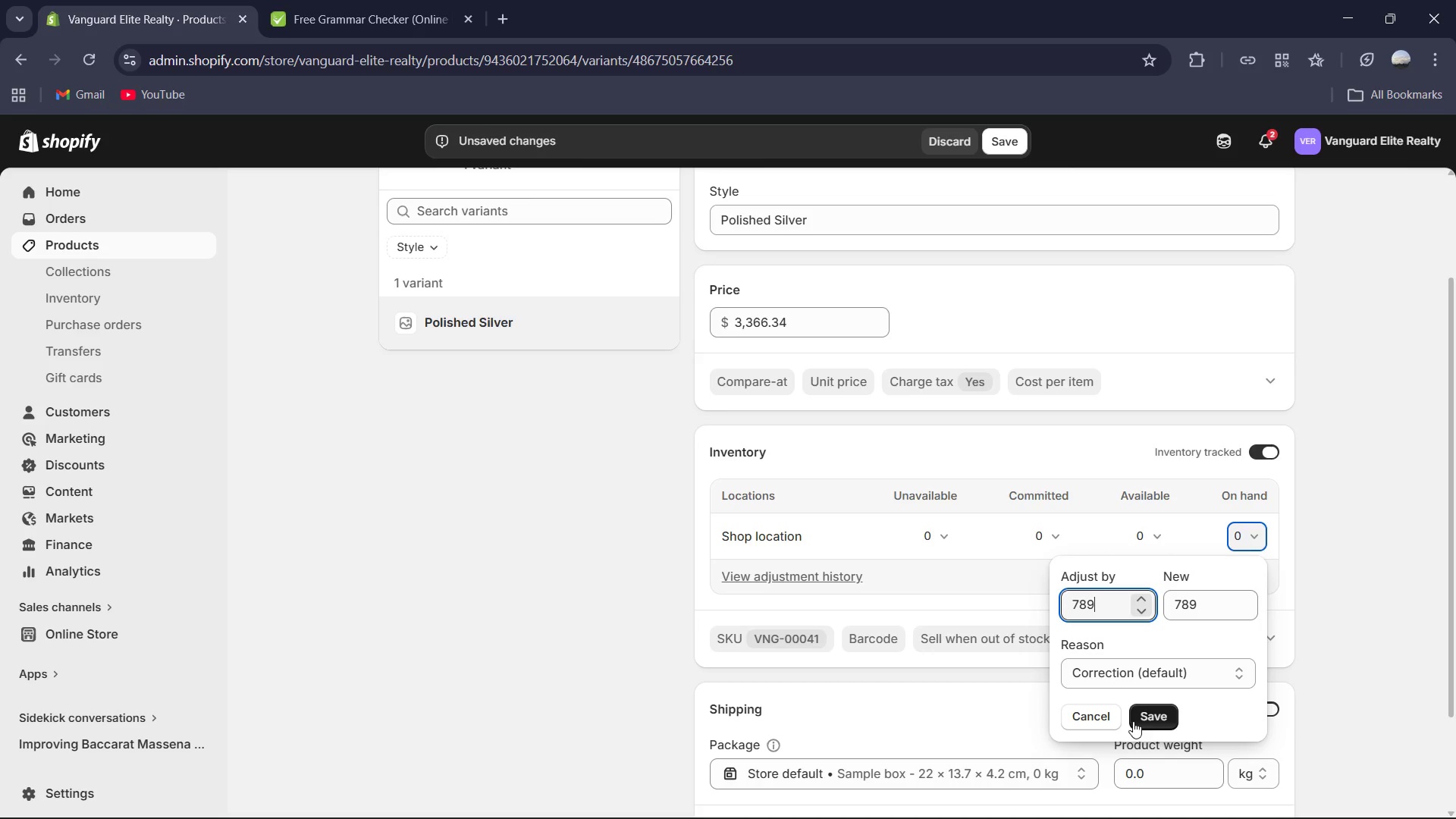 
left_click([1141, 719])
 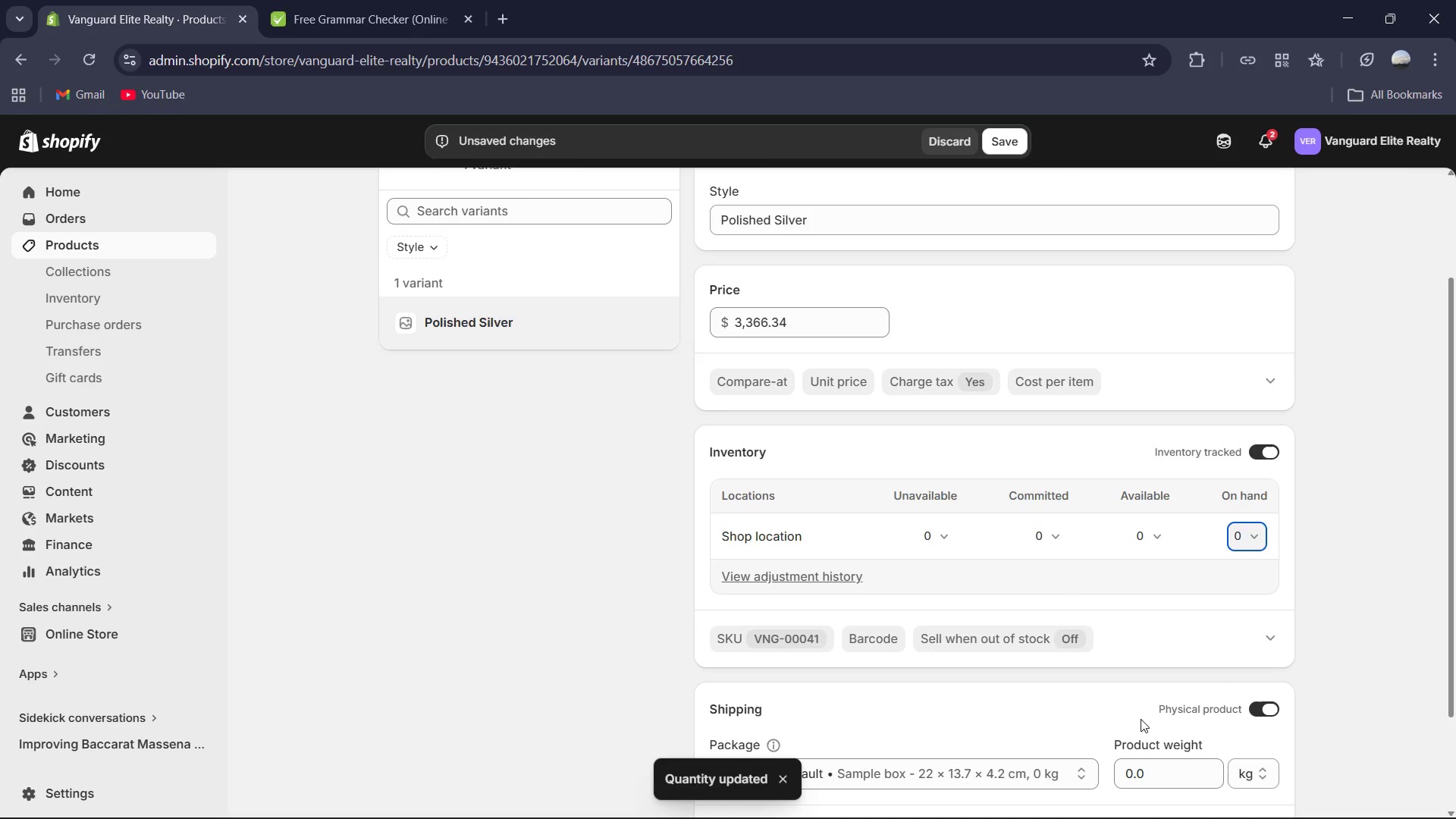 
scroll: coordinate [1145, 715], scroll_direction: down, amount: 3.0
 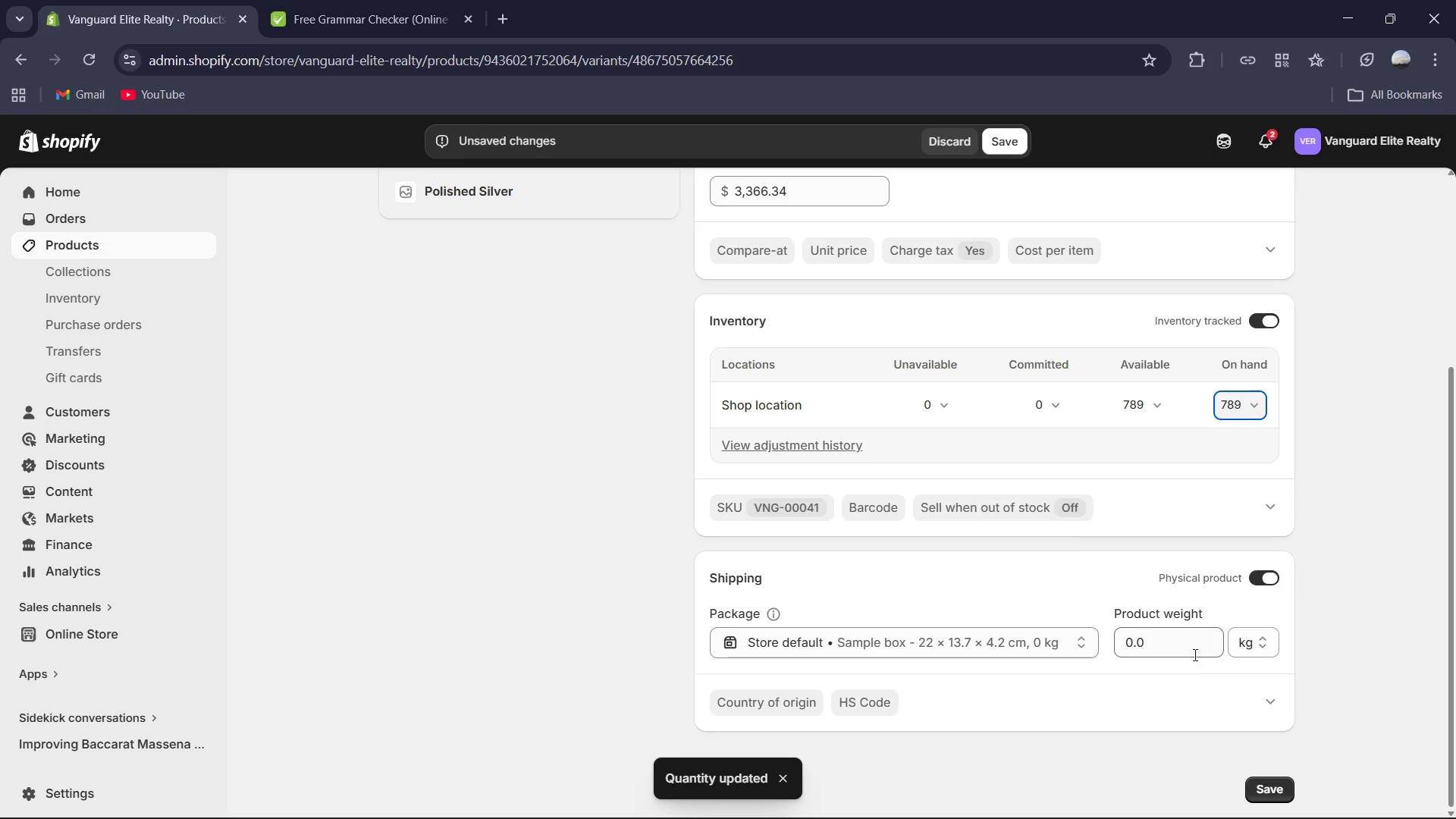 
left_click([1192, 650])
 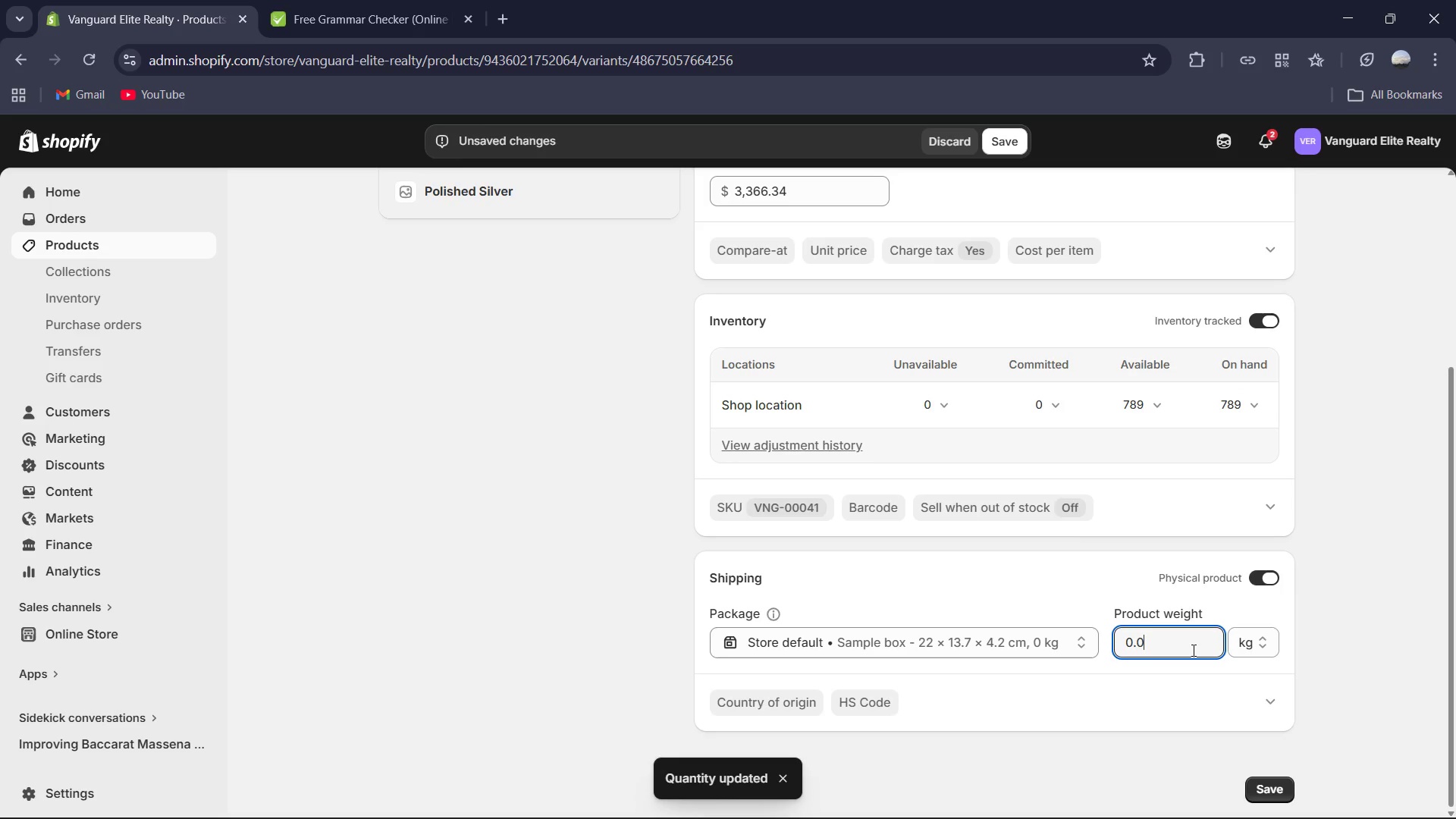 
key(Control+A)
 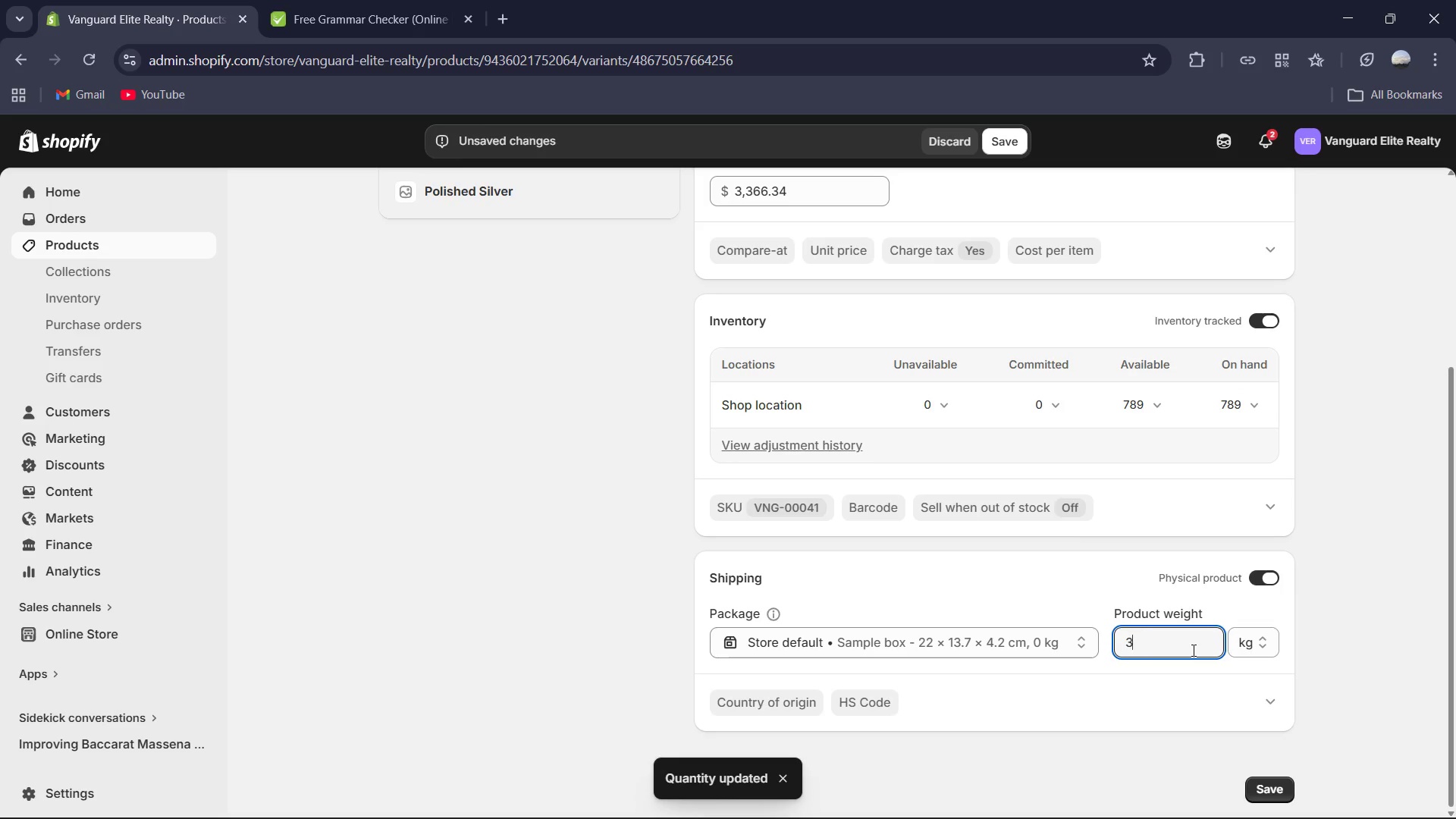 
key(Numpad3)
 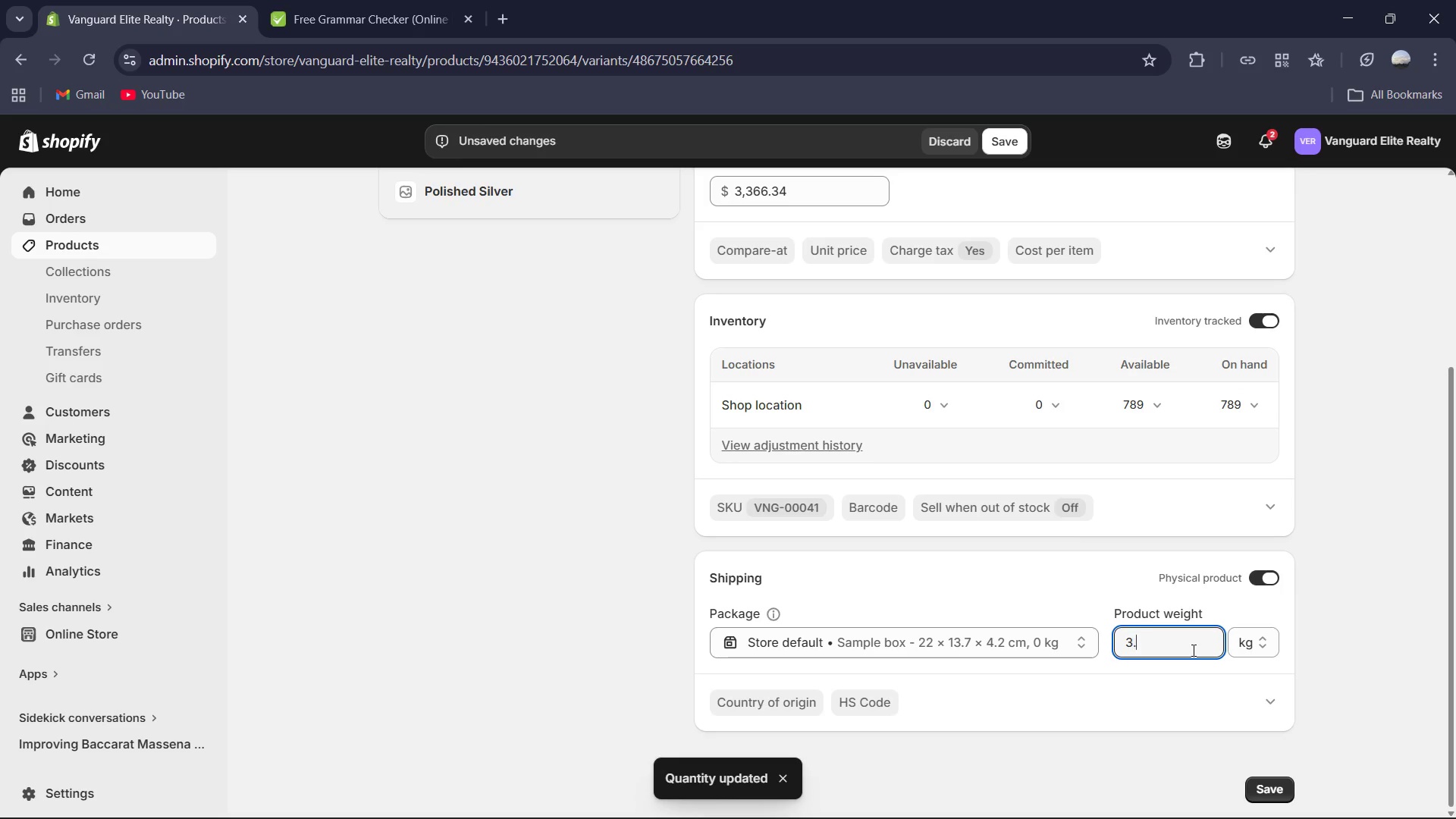 
key(NumpadDecimal)
 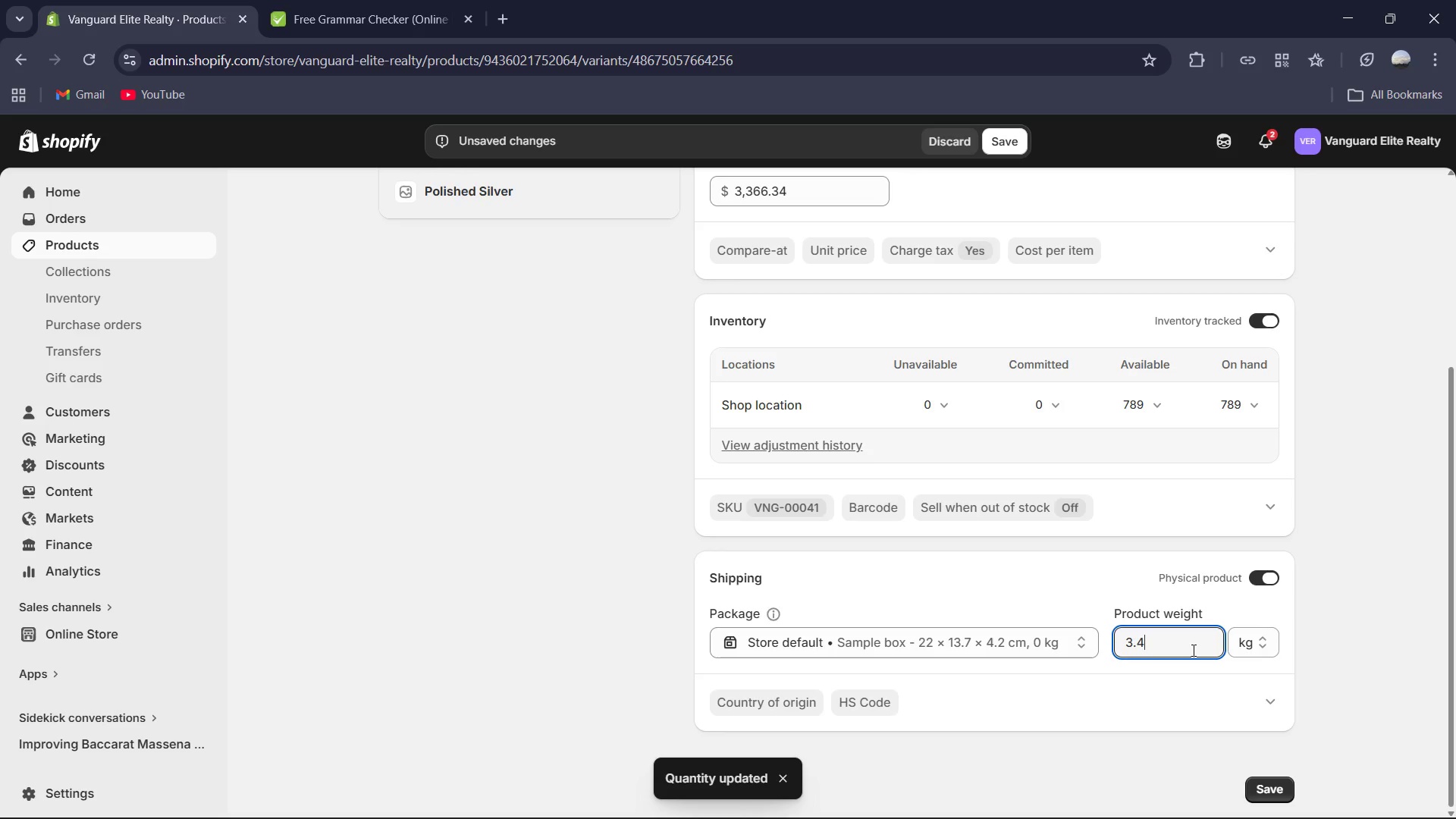 
key(Numpad4)
 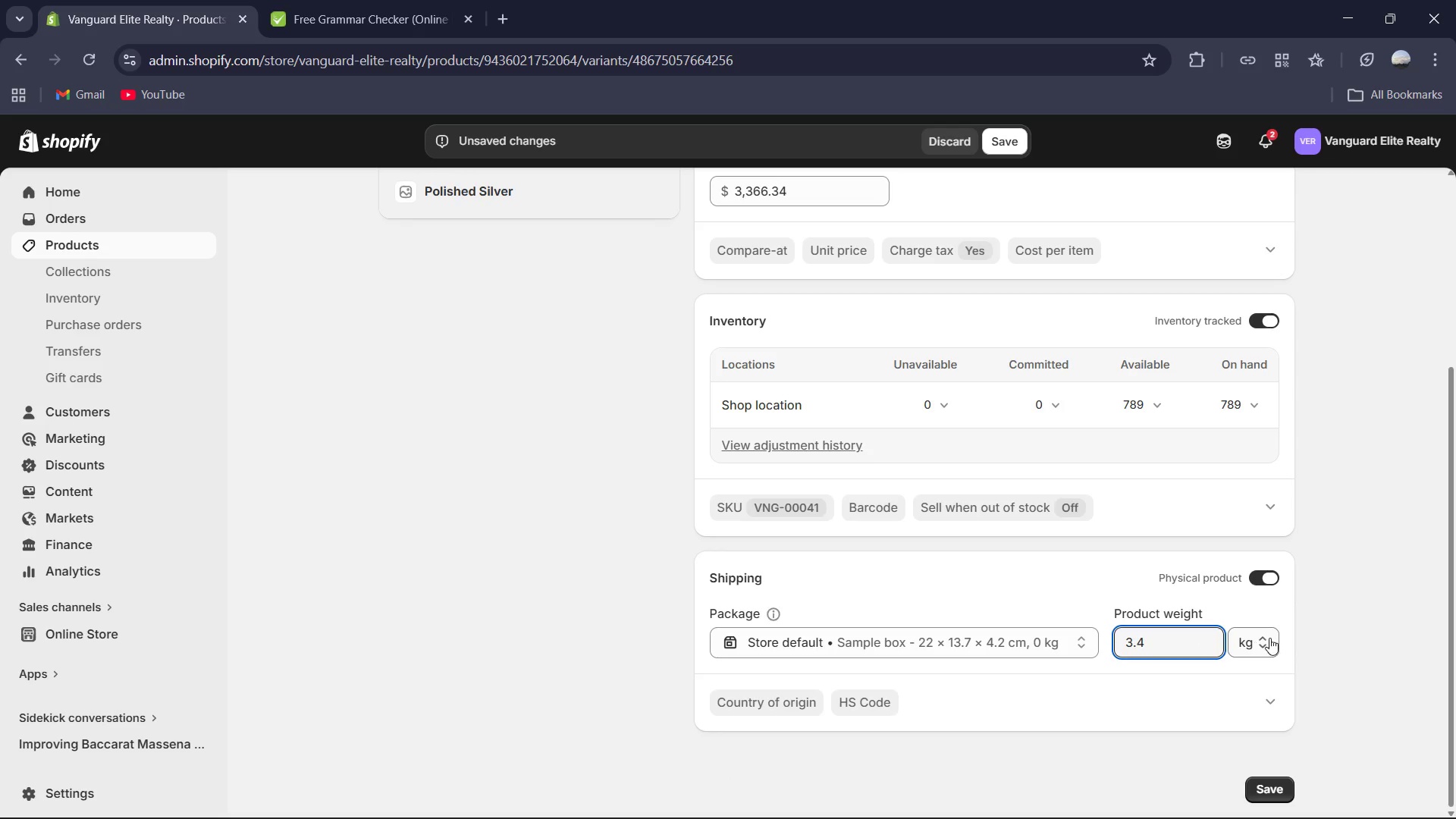 
left_click([1271, 638])
 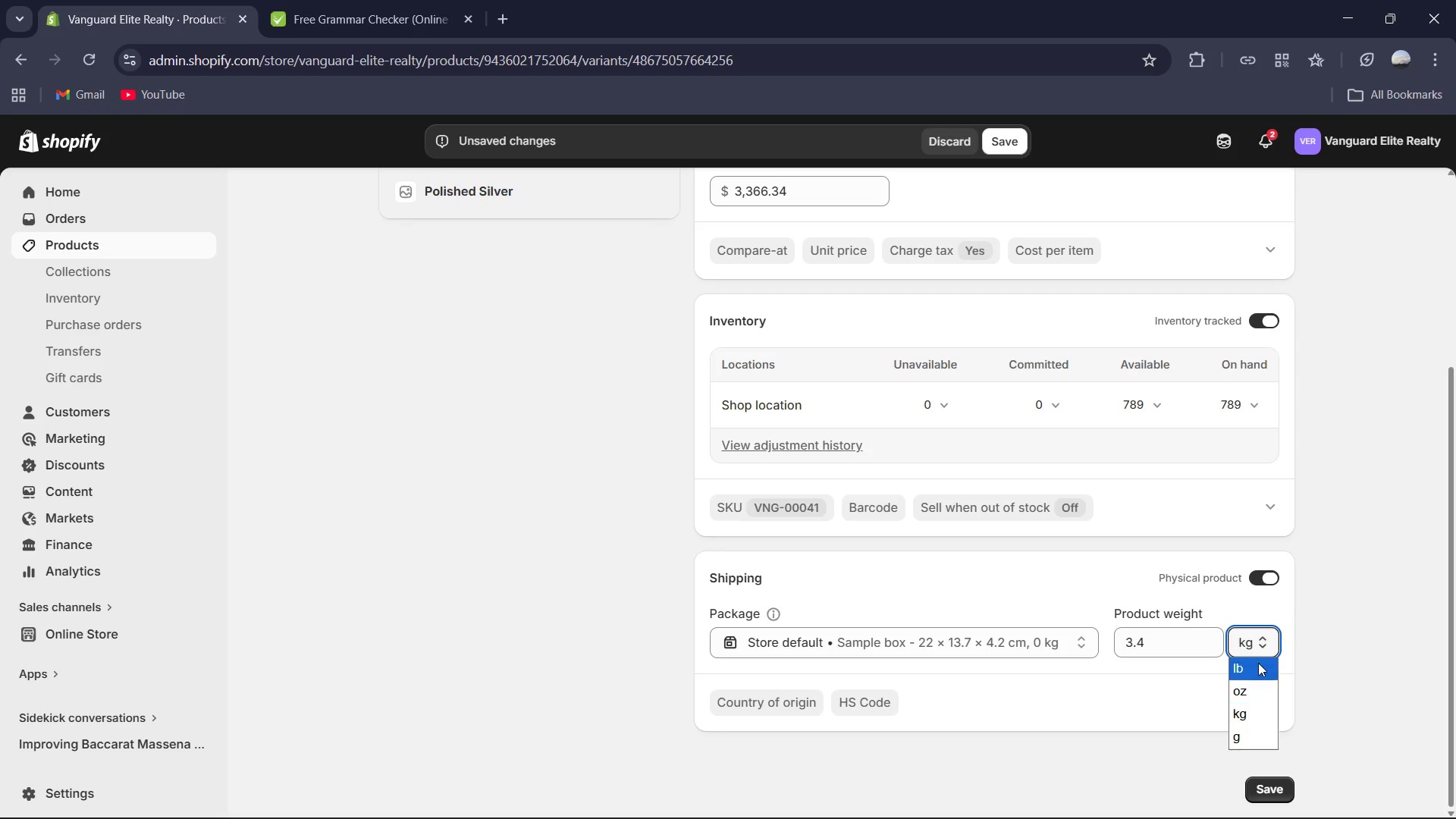 
left_click([1260, 664])
 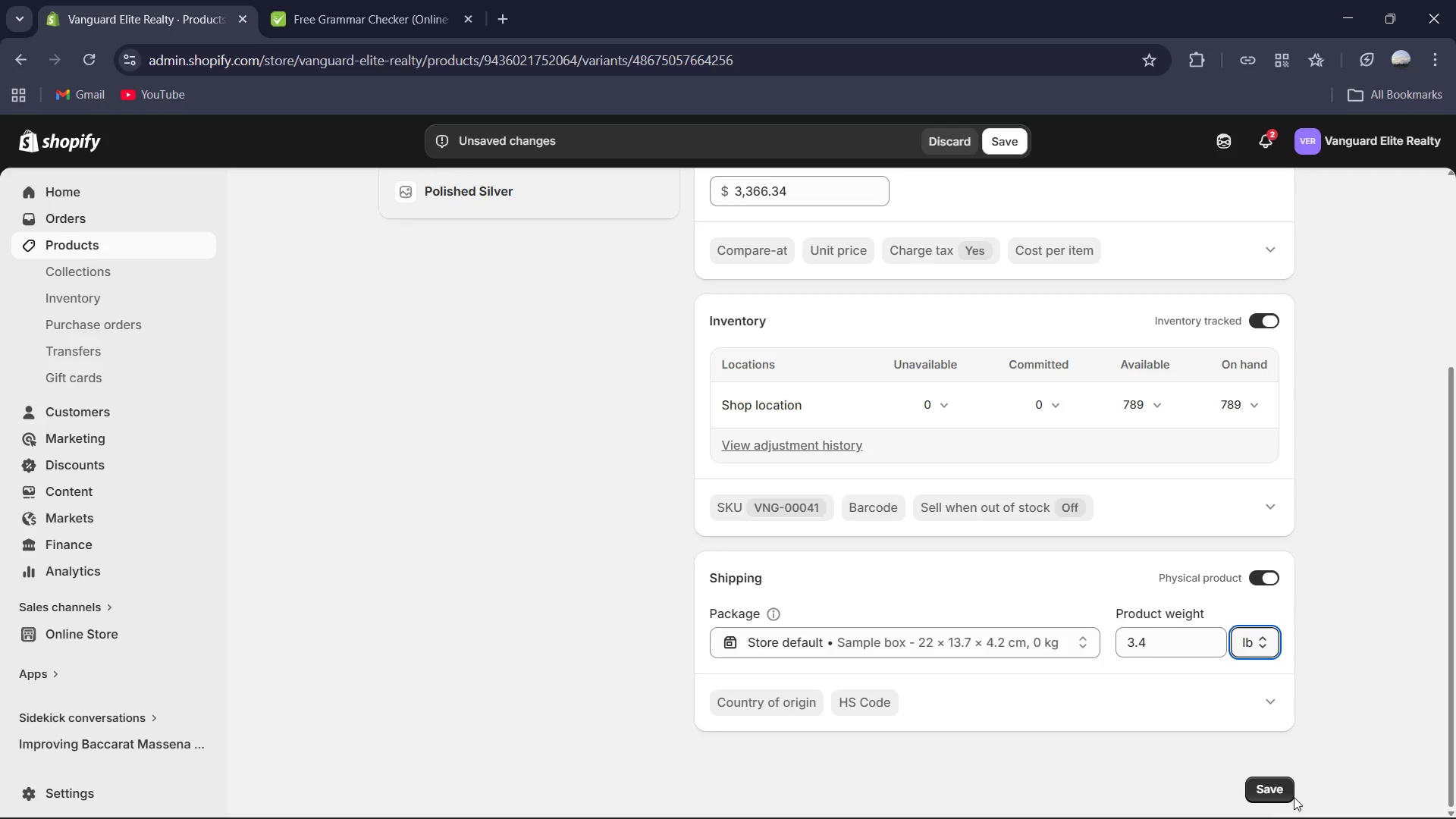 
left_click([1262, 780])
 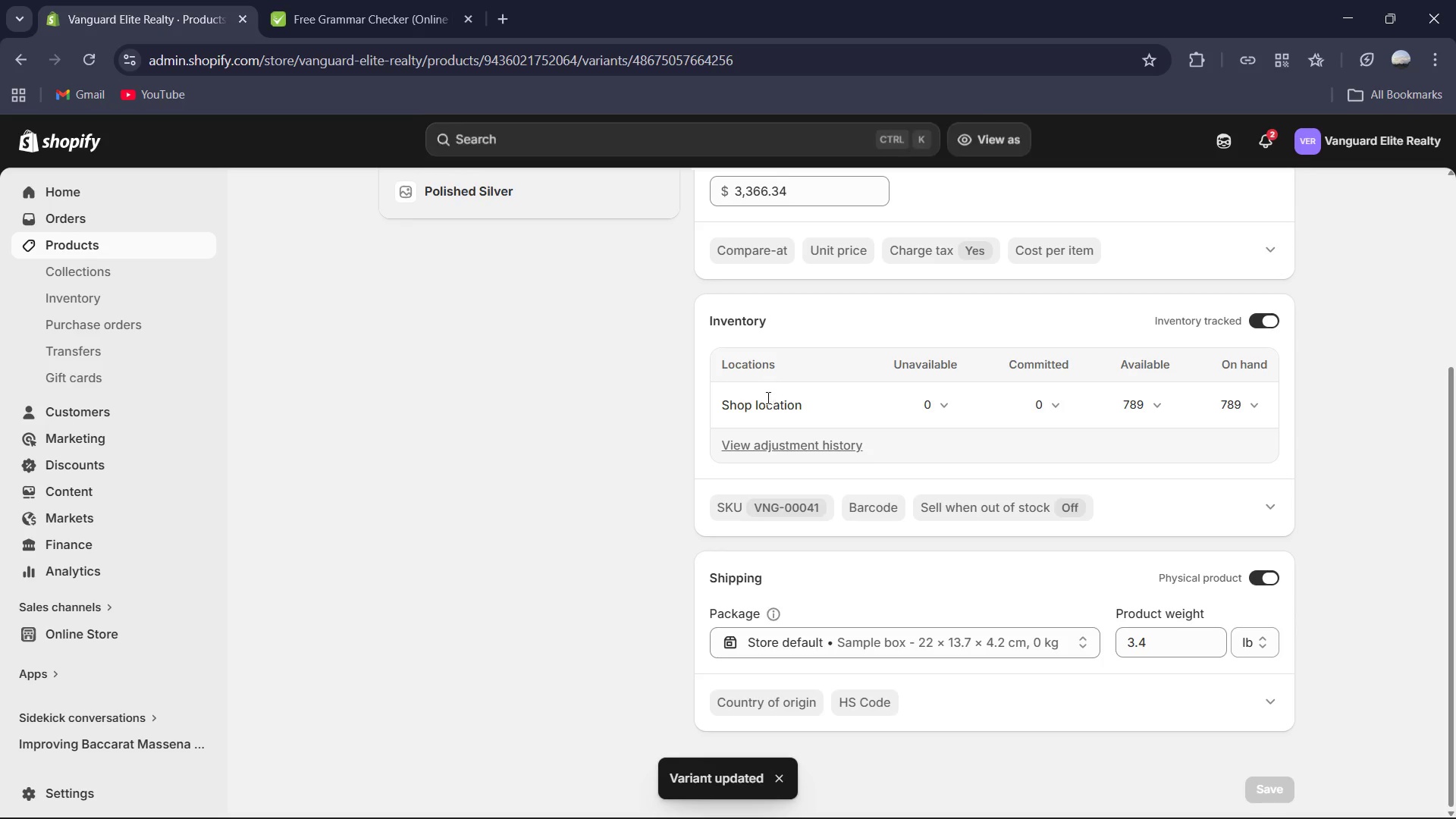 
scroll: coordinate [748, 488], scroll_direction: up, amount: 7.0
 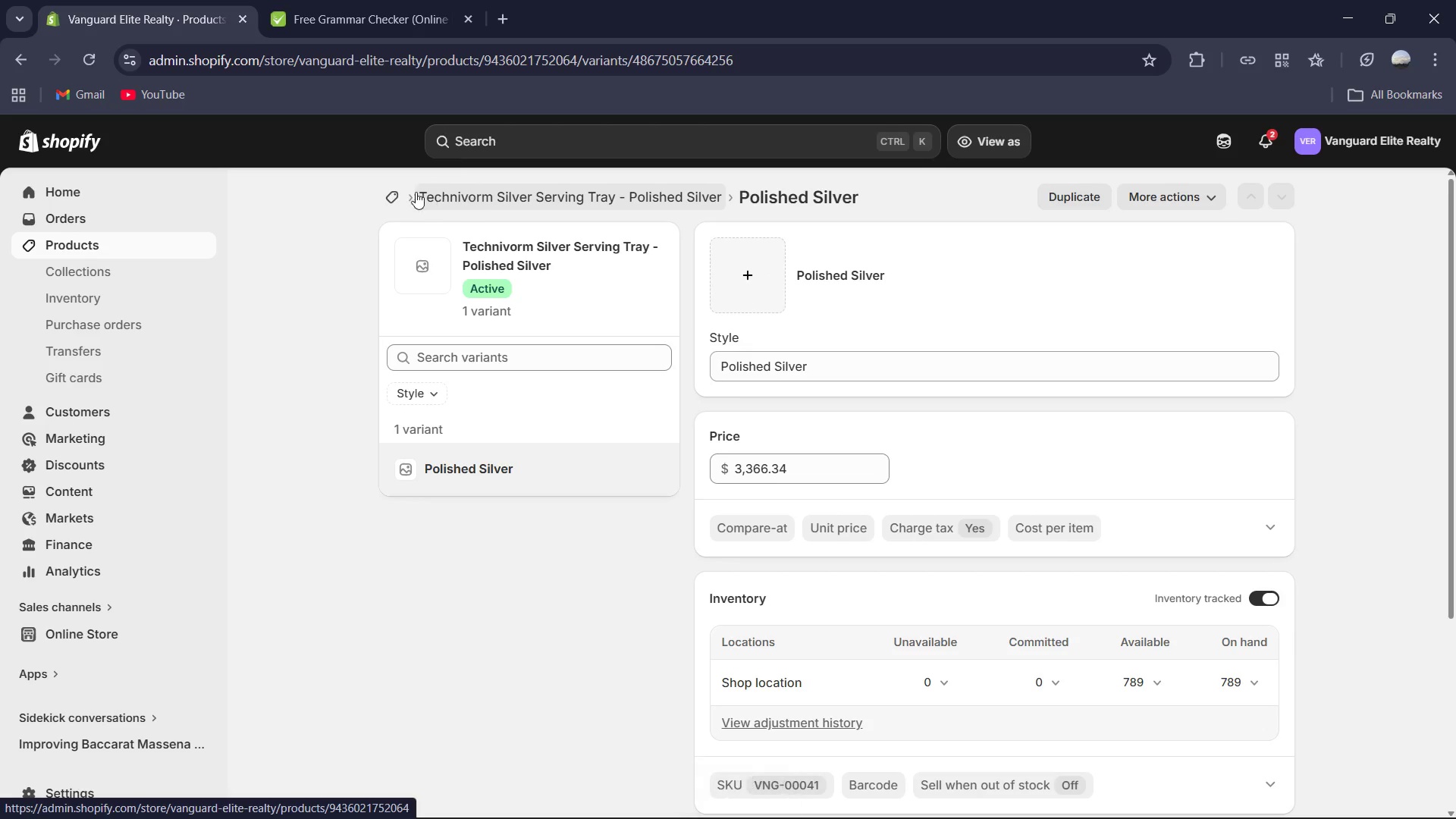 
left_click([391, 193])
 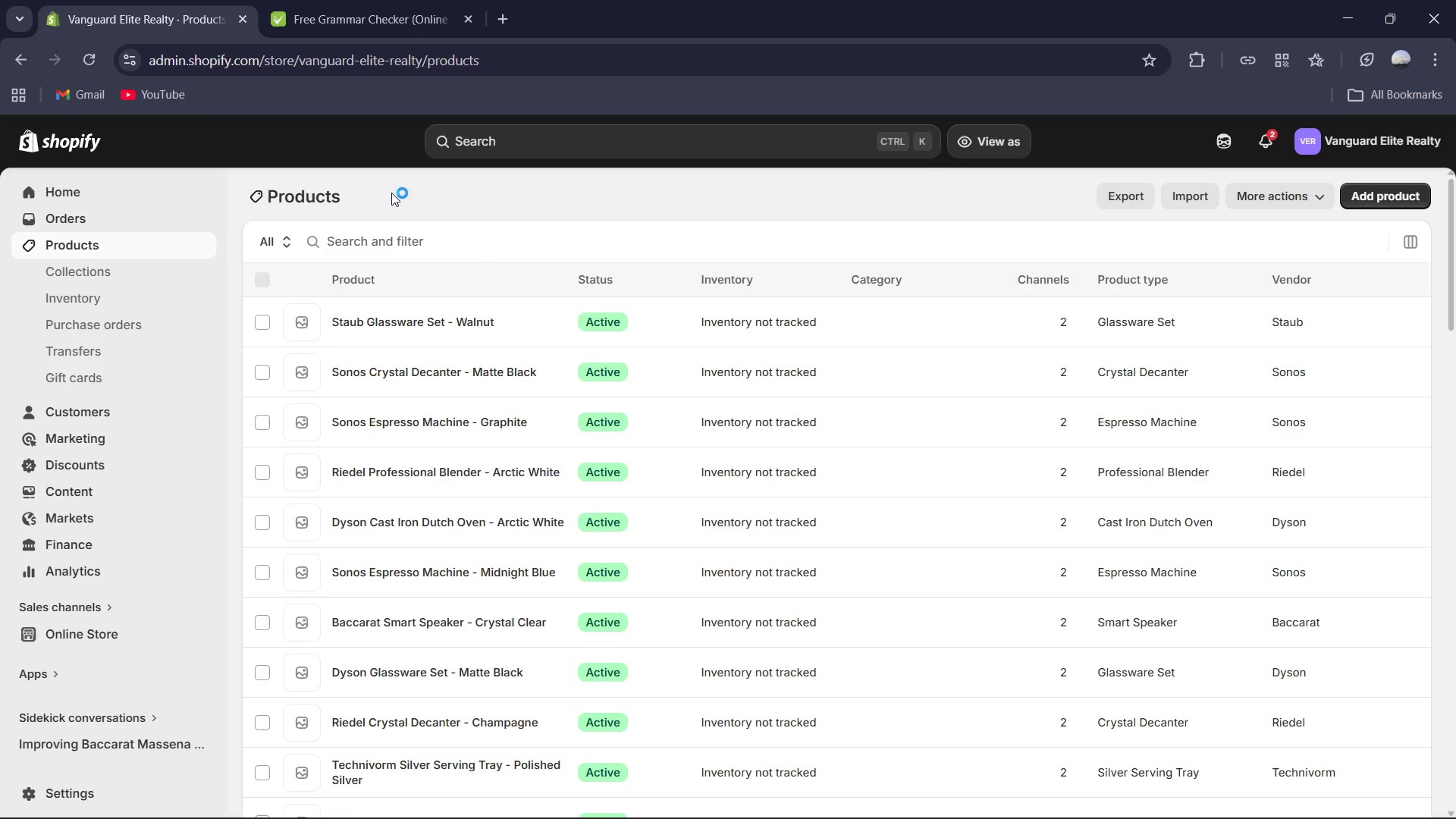 
scroll: coordinate [496, 446], scroll_direction: down, amount: 9.0
 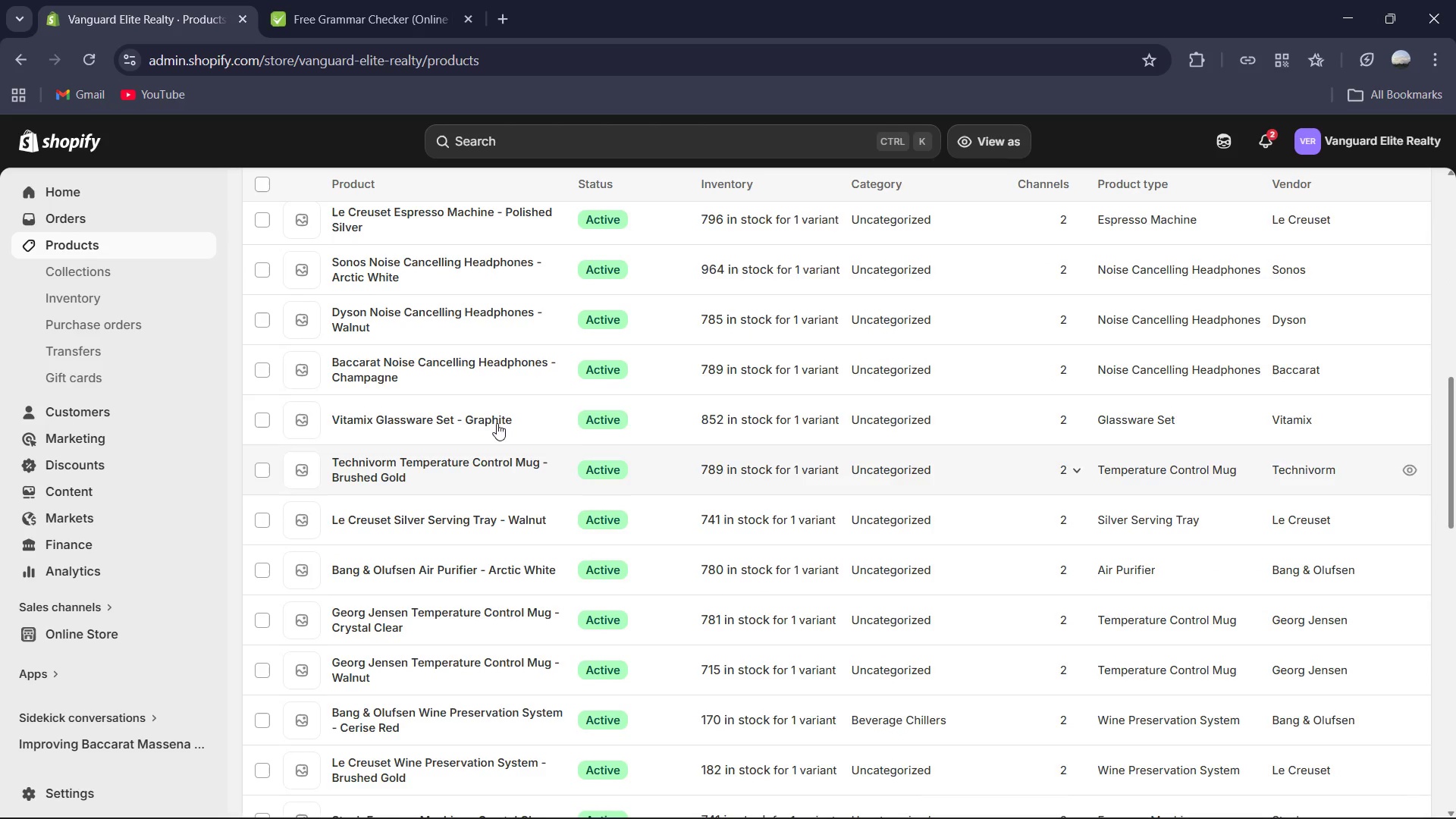 
scroll: coordinate [497, 418], scroll_direction: up, amount: 8.0
 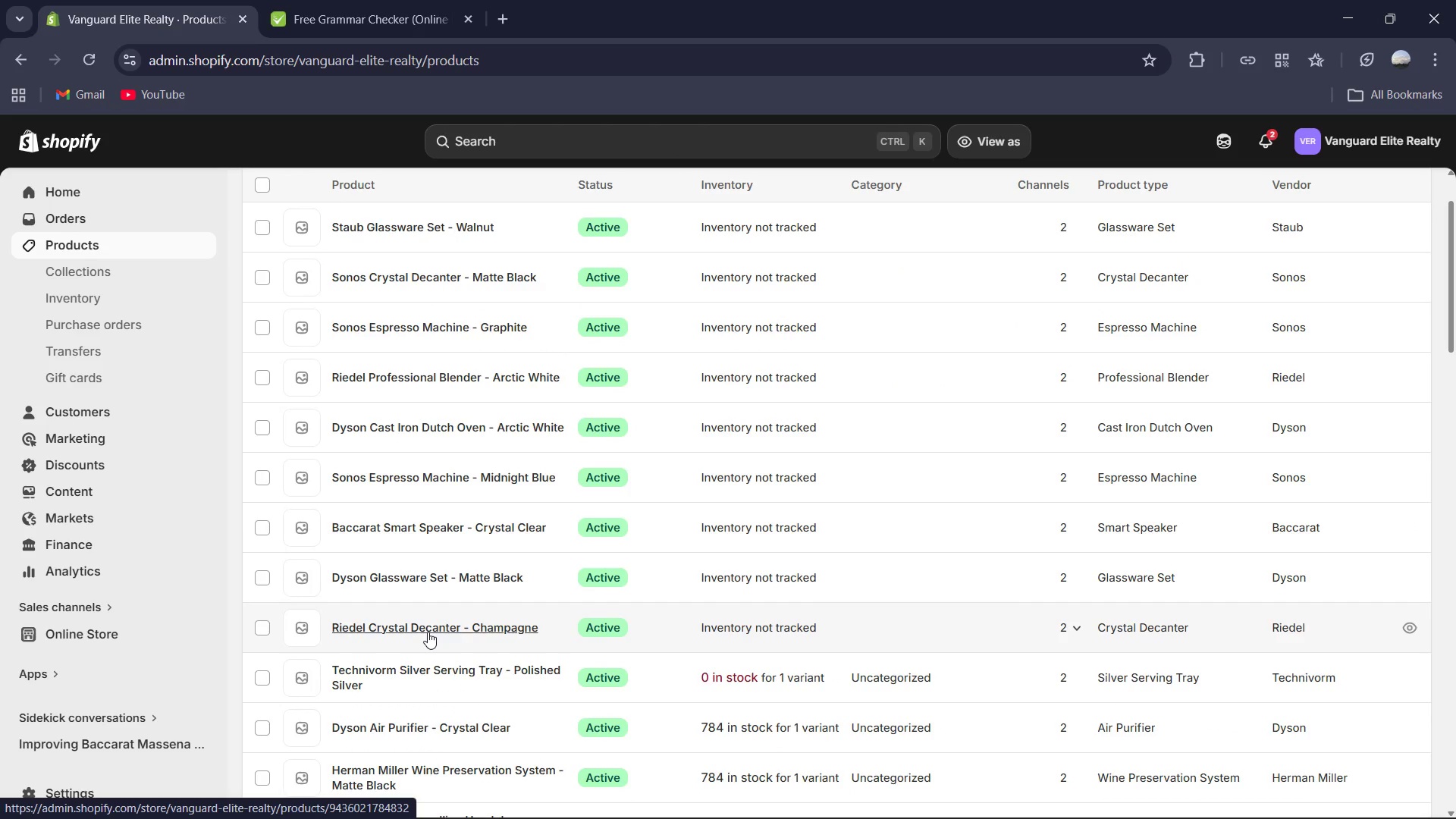 
left_click([428, 632])
 